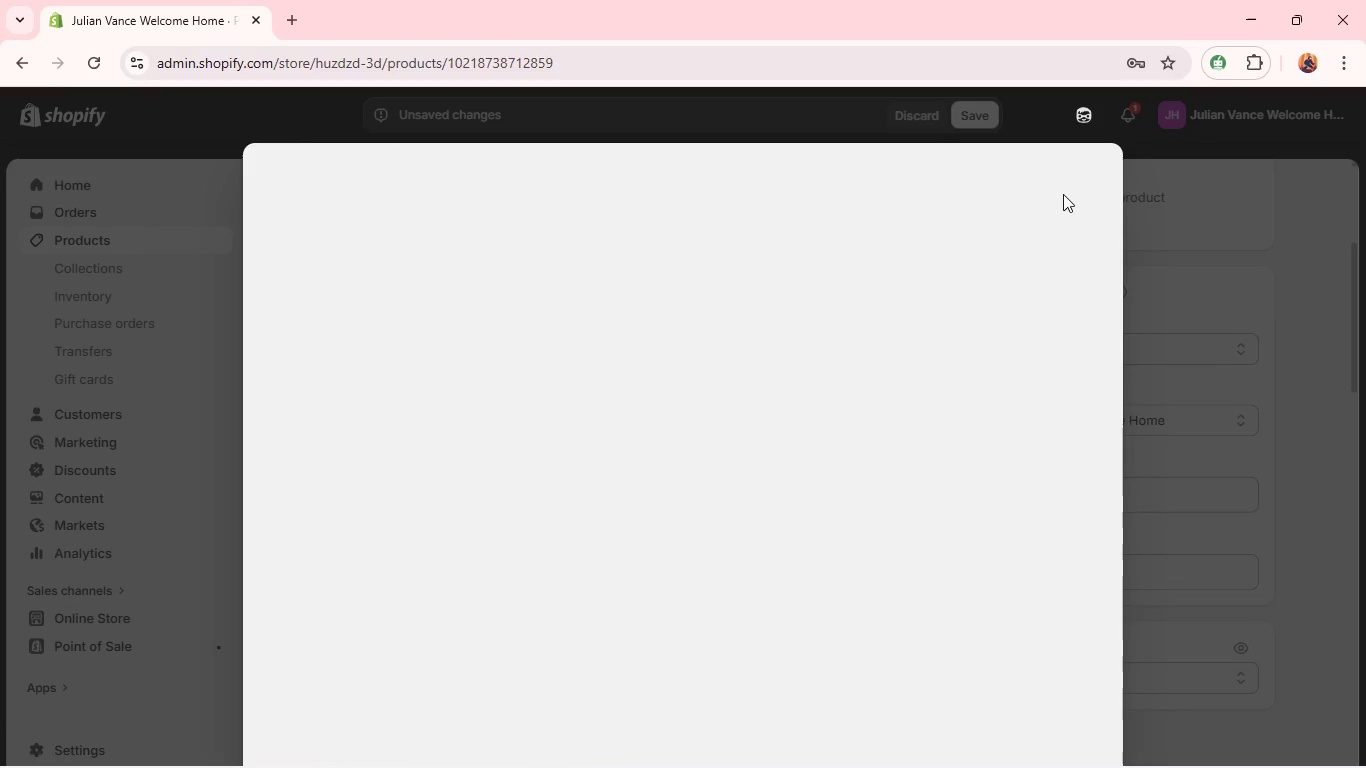 
left_click([1088, 177])
 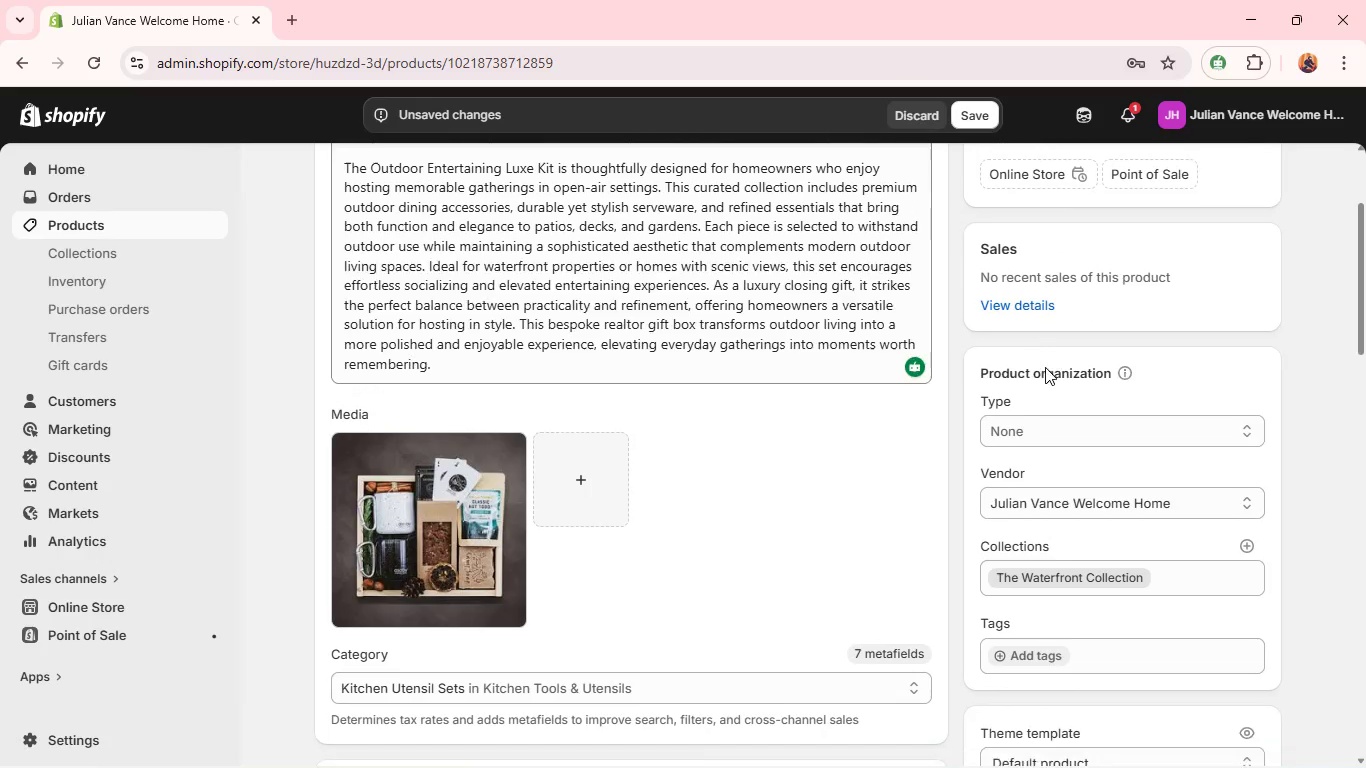 
wait(6.45)
 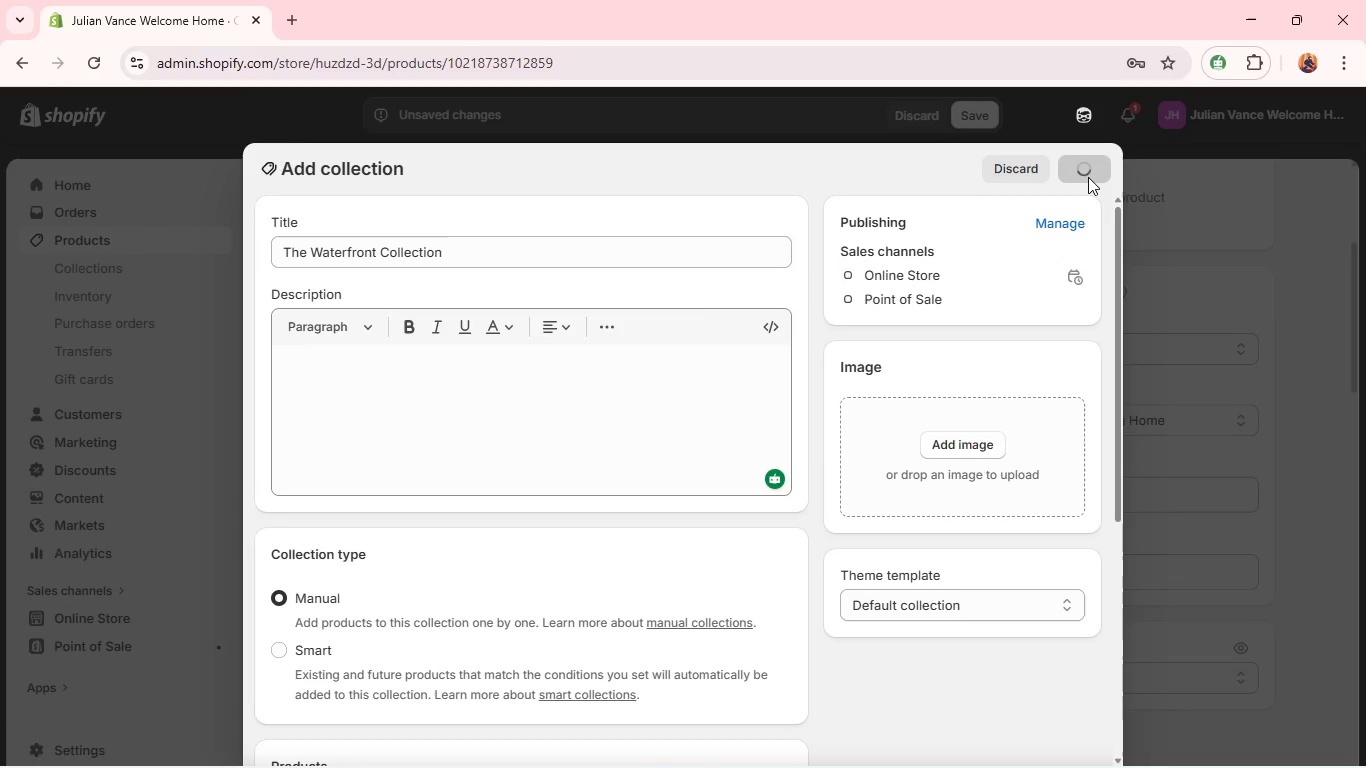 
left_click([1057, 268])
 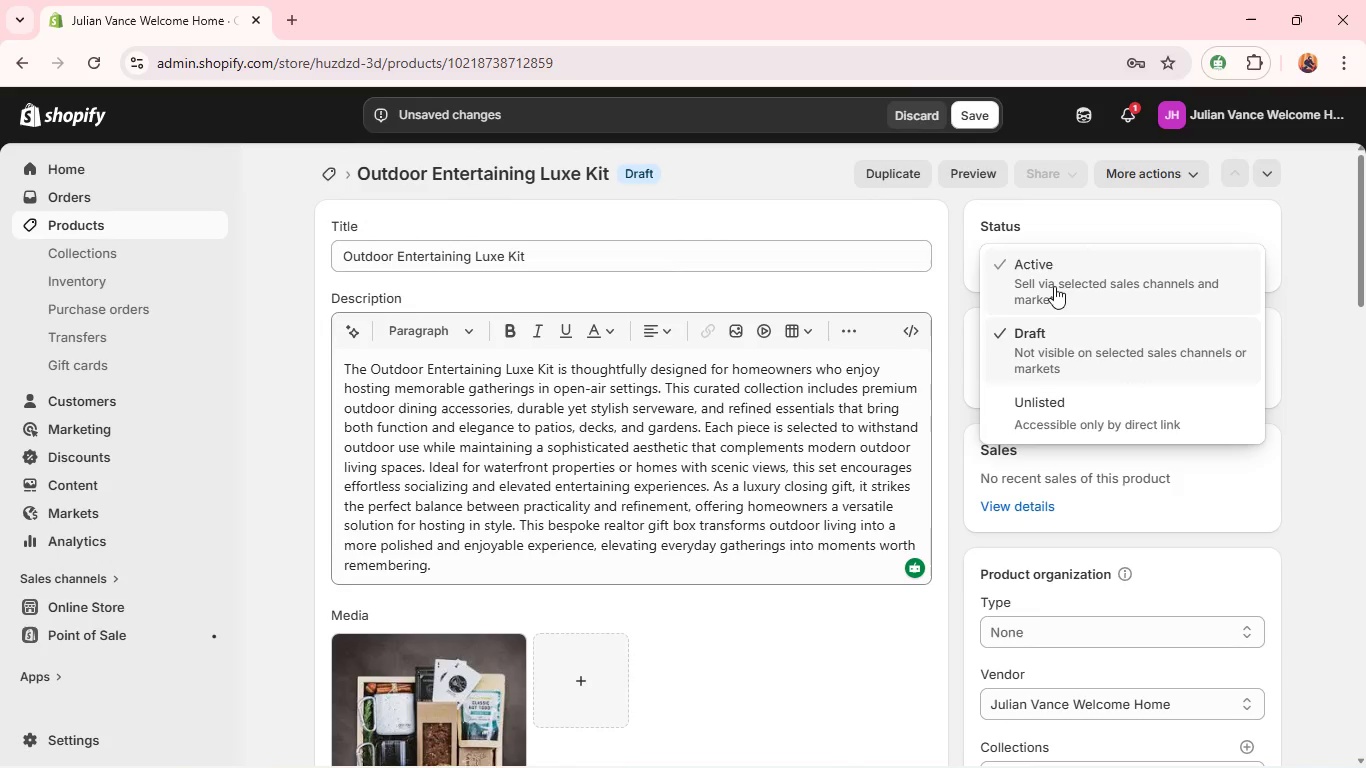 
left_click([1054, 286])
 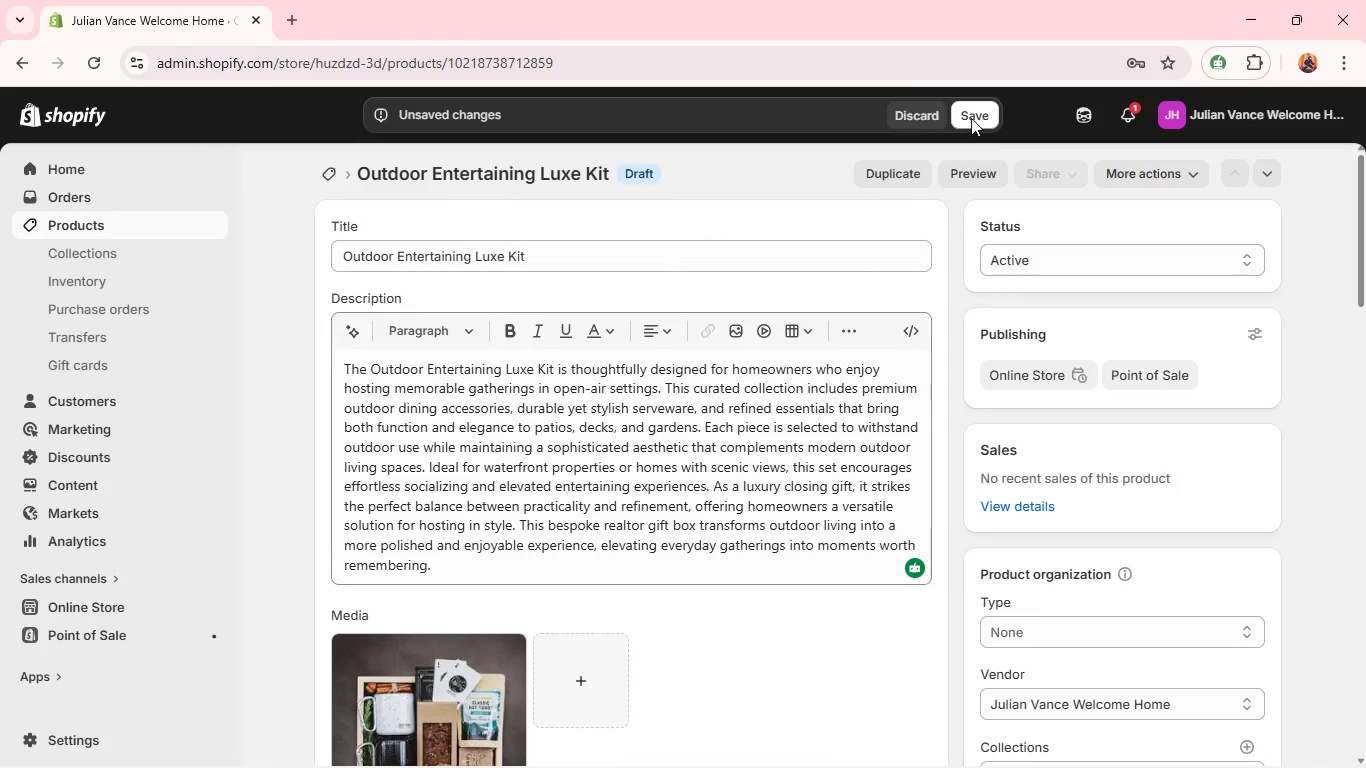 
left_click([975, 115])
 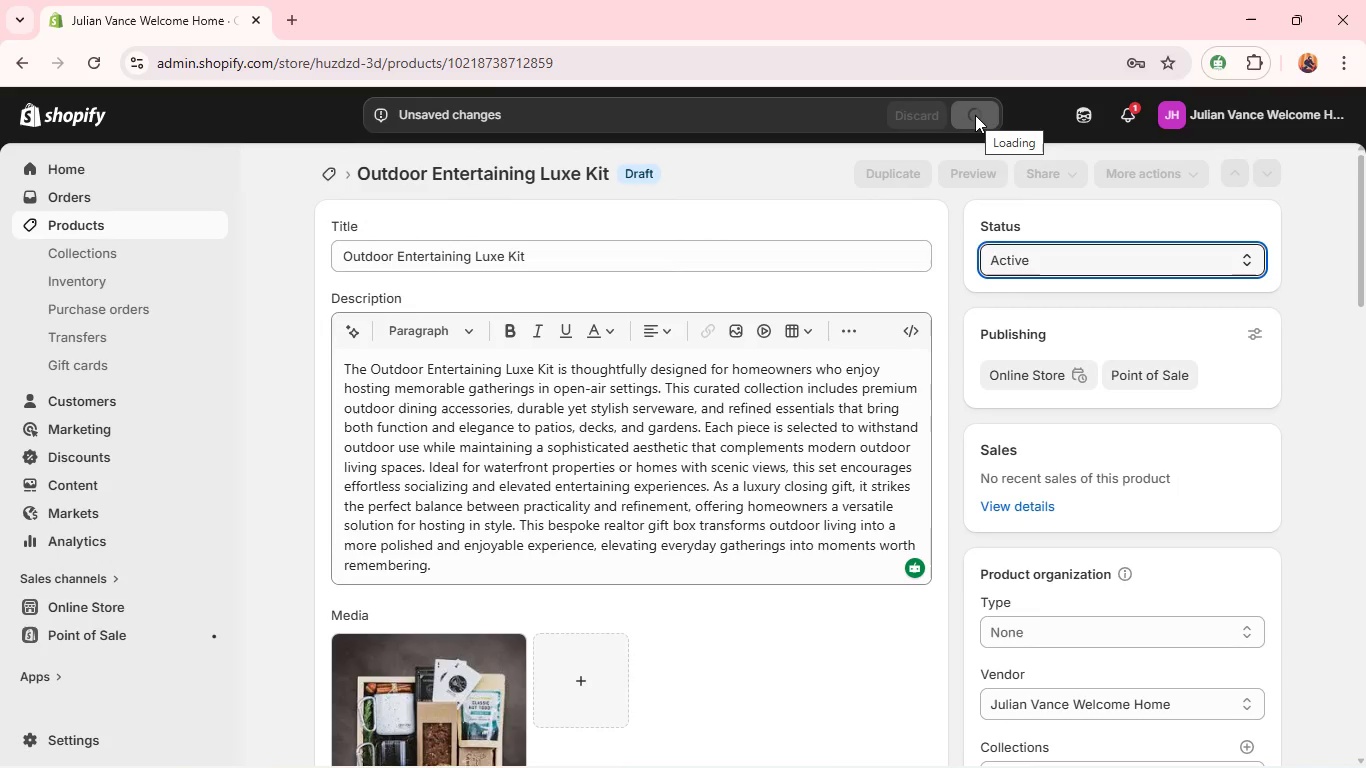 
wait(8.44)
 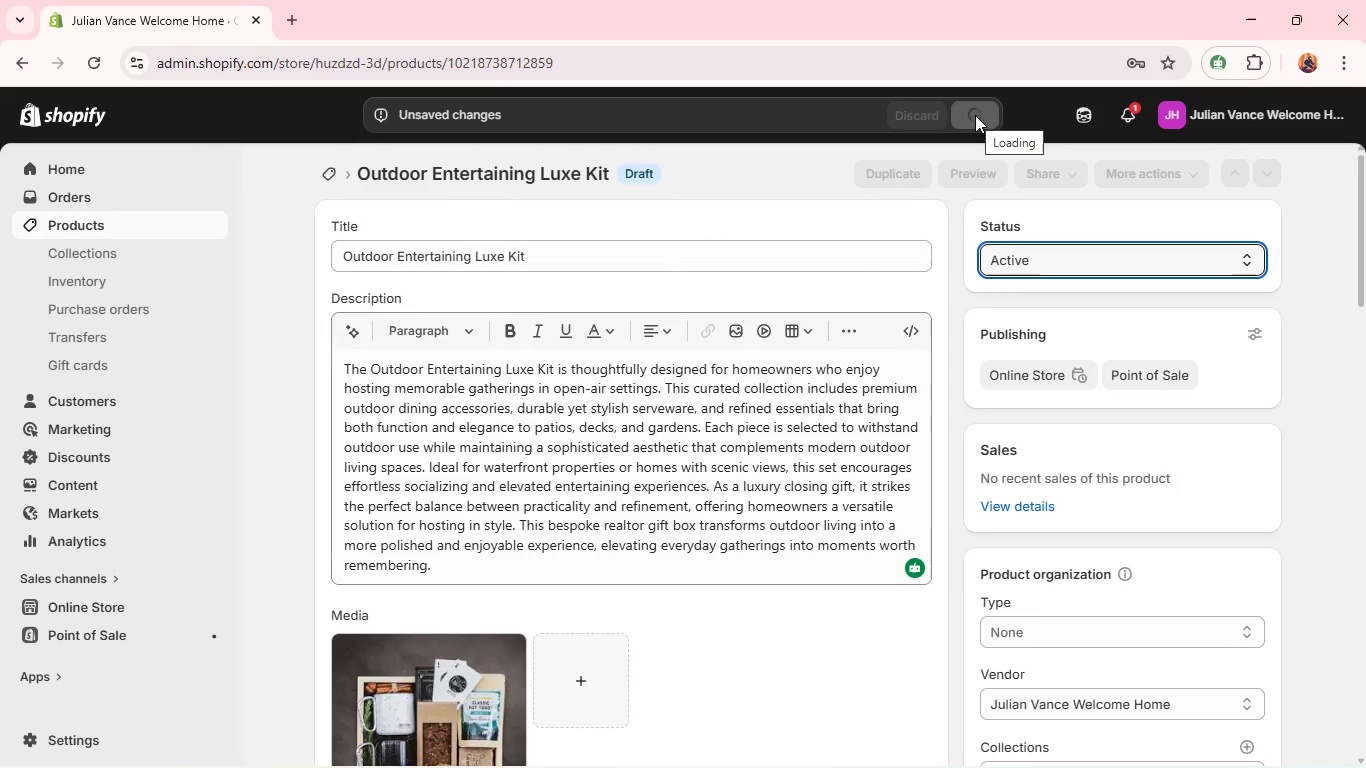 
left_click([204, 229])
 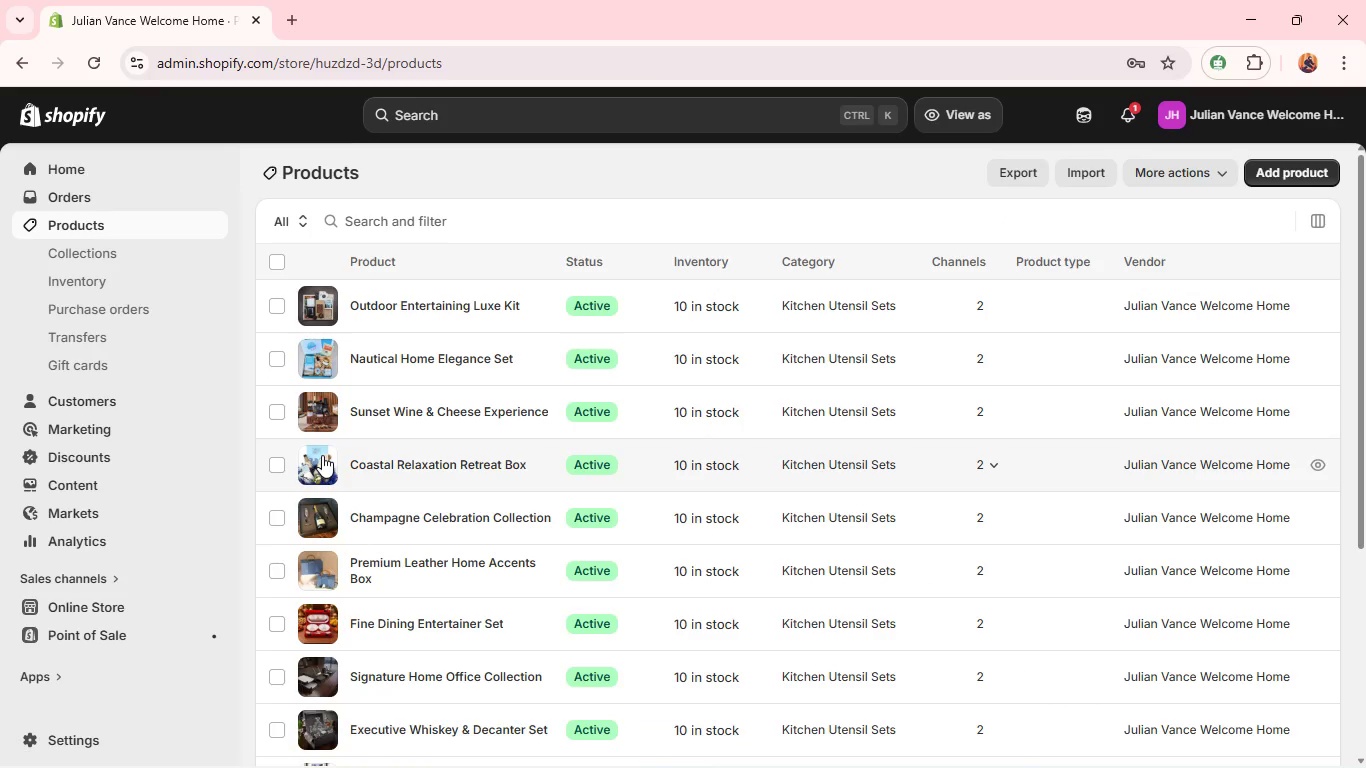 
wait(7.83)
 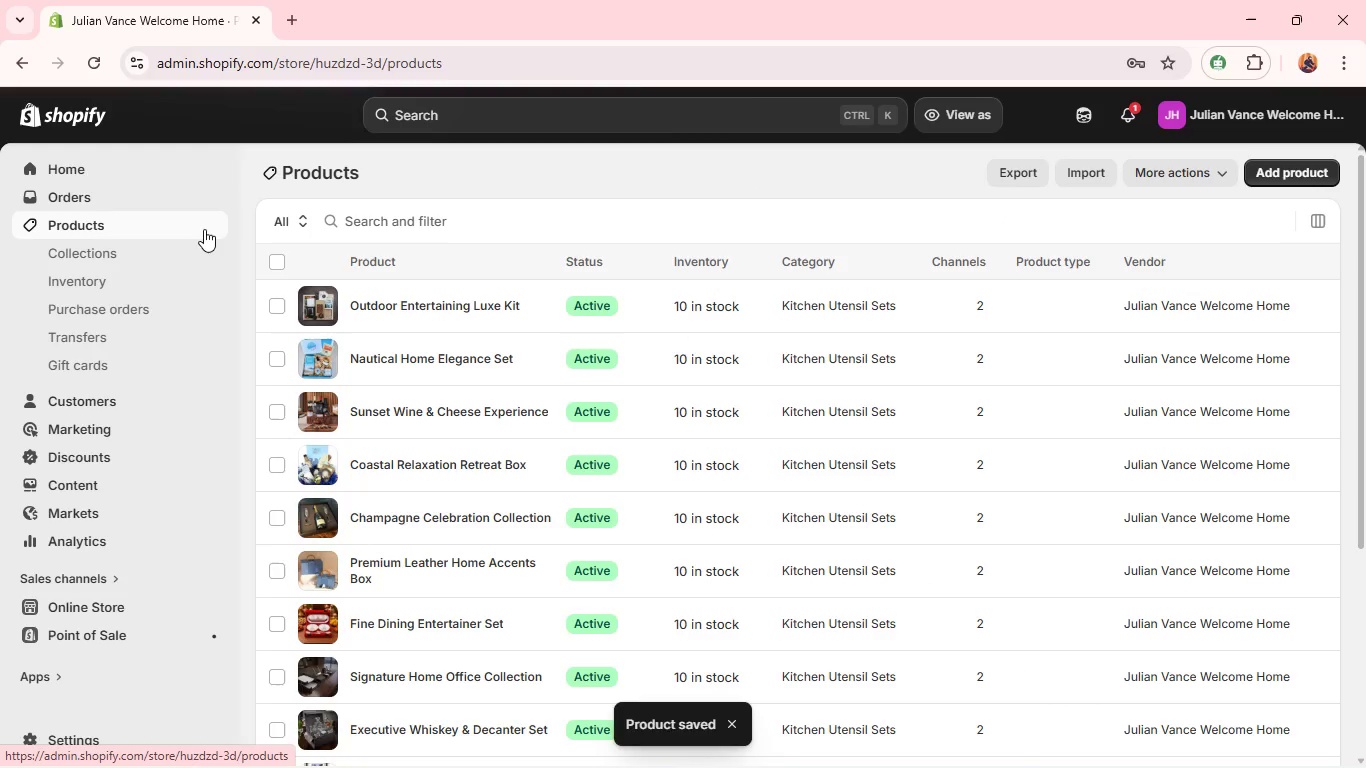 
left_click([384, 459])
 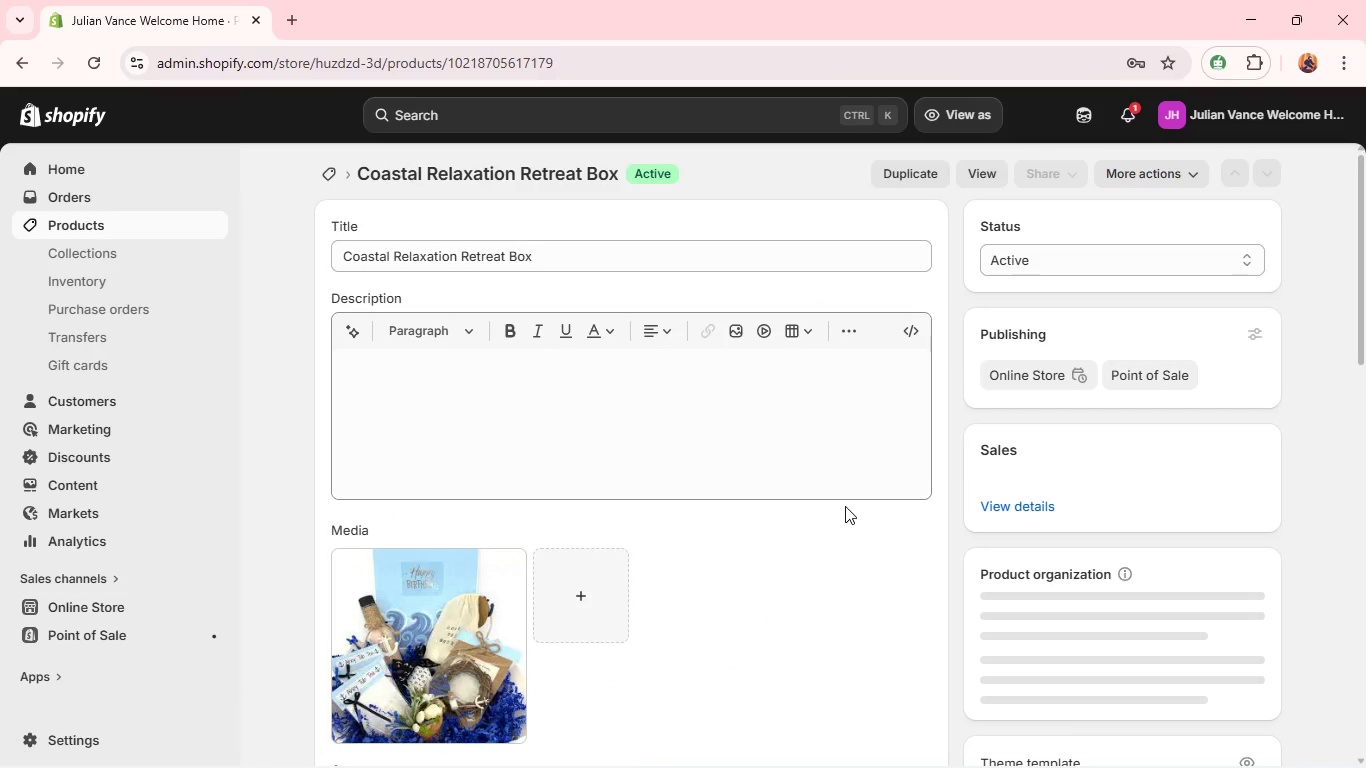 
wait(9.47)
 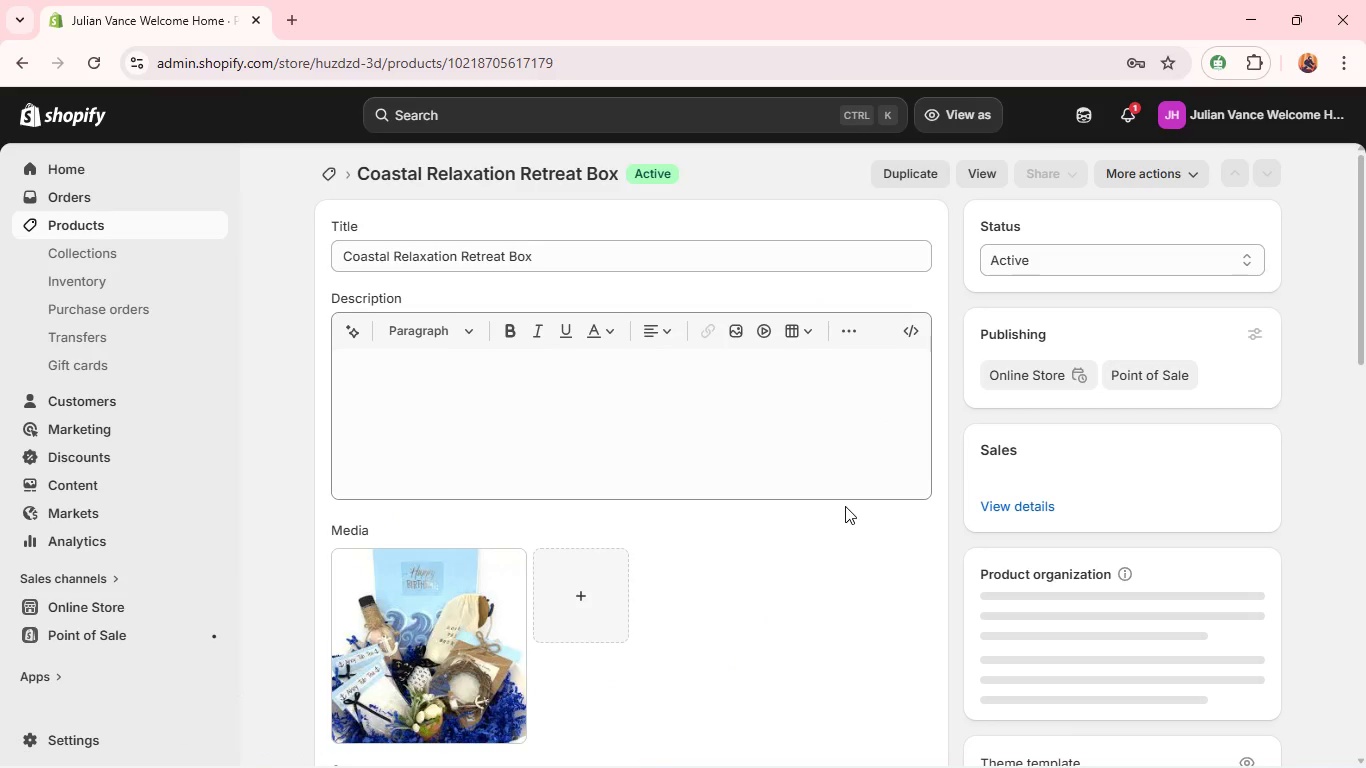 
left_click([1110, 549])
 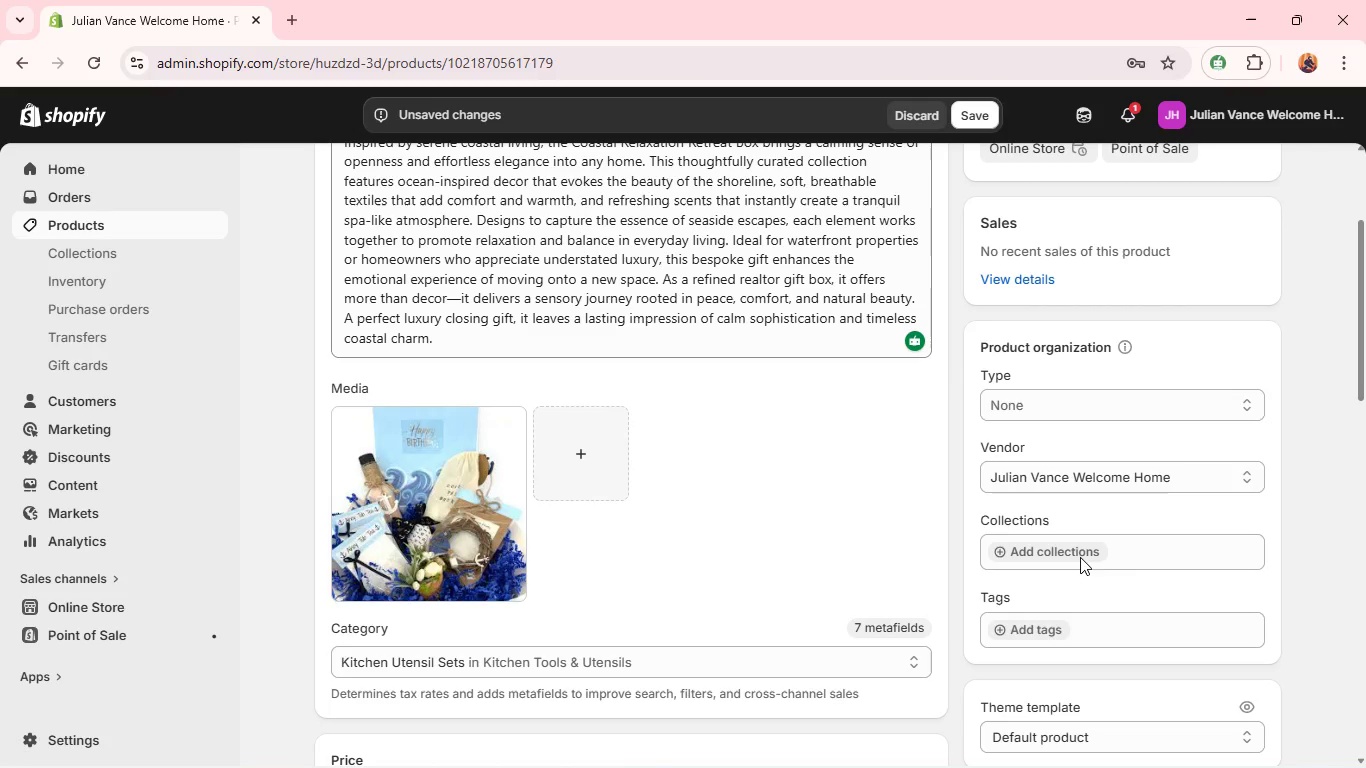 
left_click([1073, 557])
 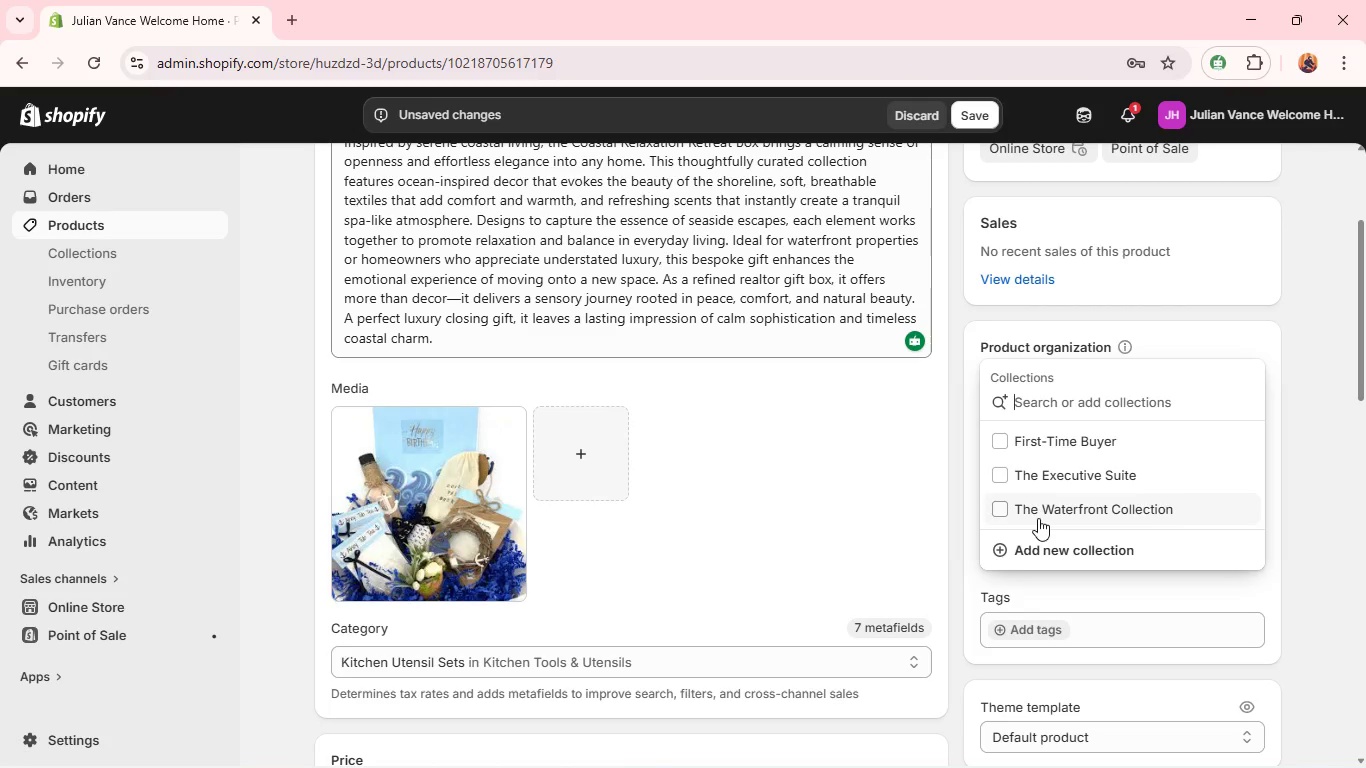 
wait(8.47)
 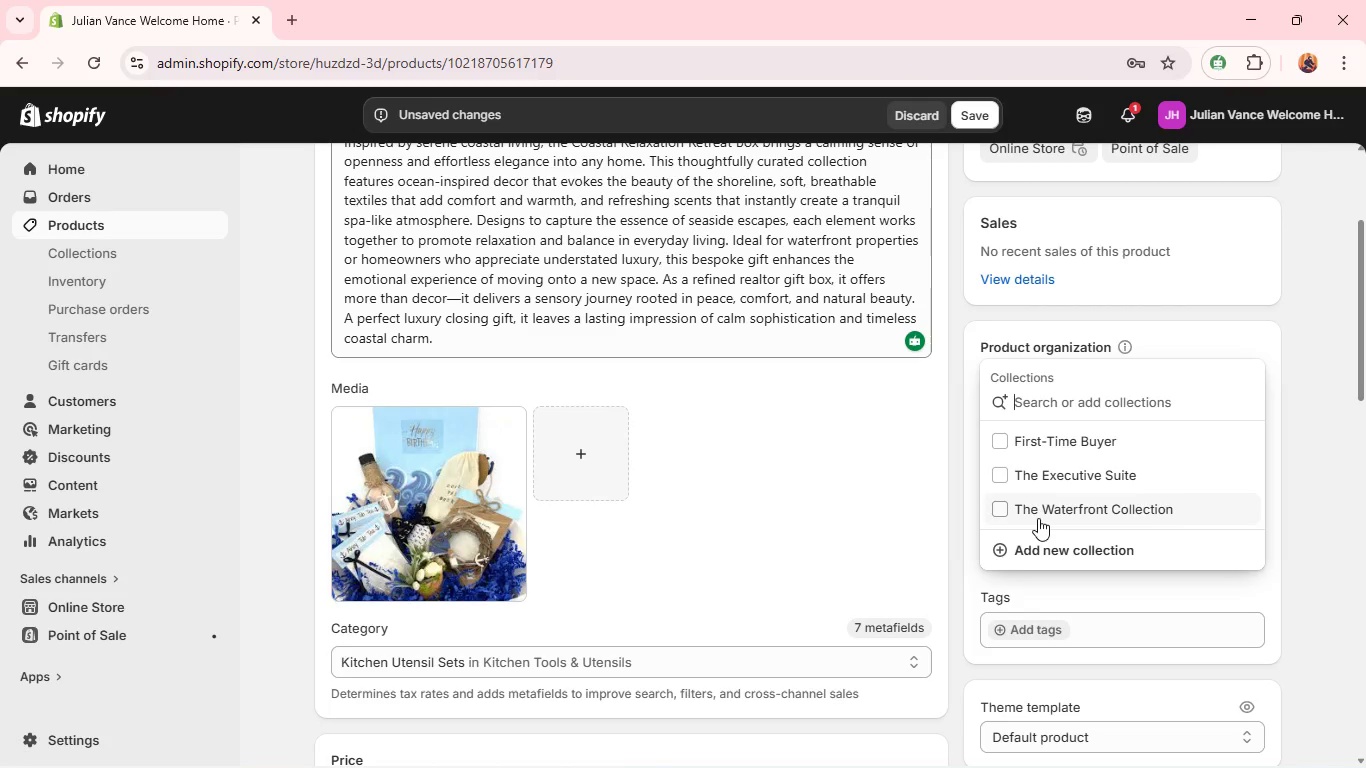 
left_click([1038, 518])
 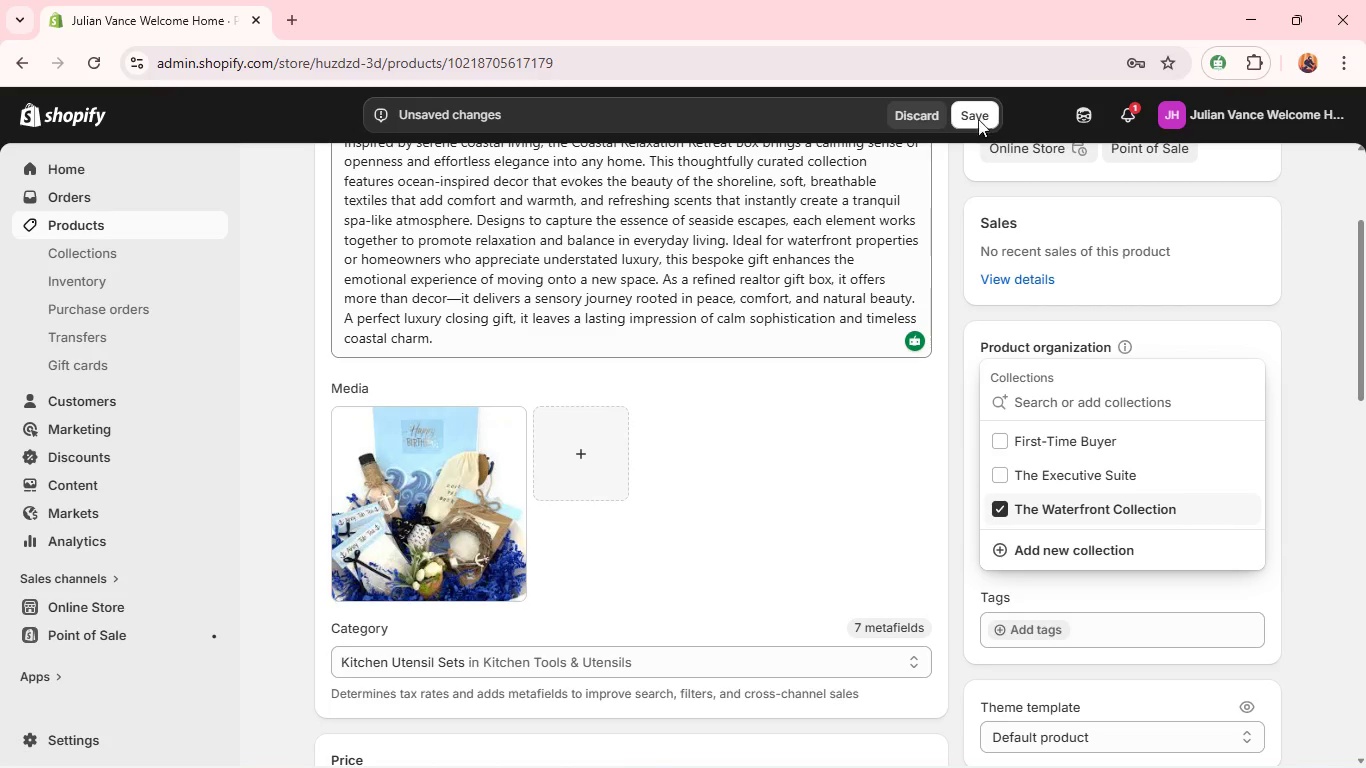 
left_click([978, 111])
 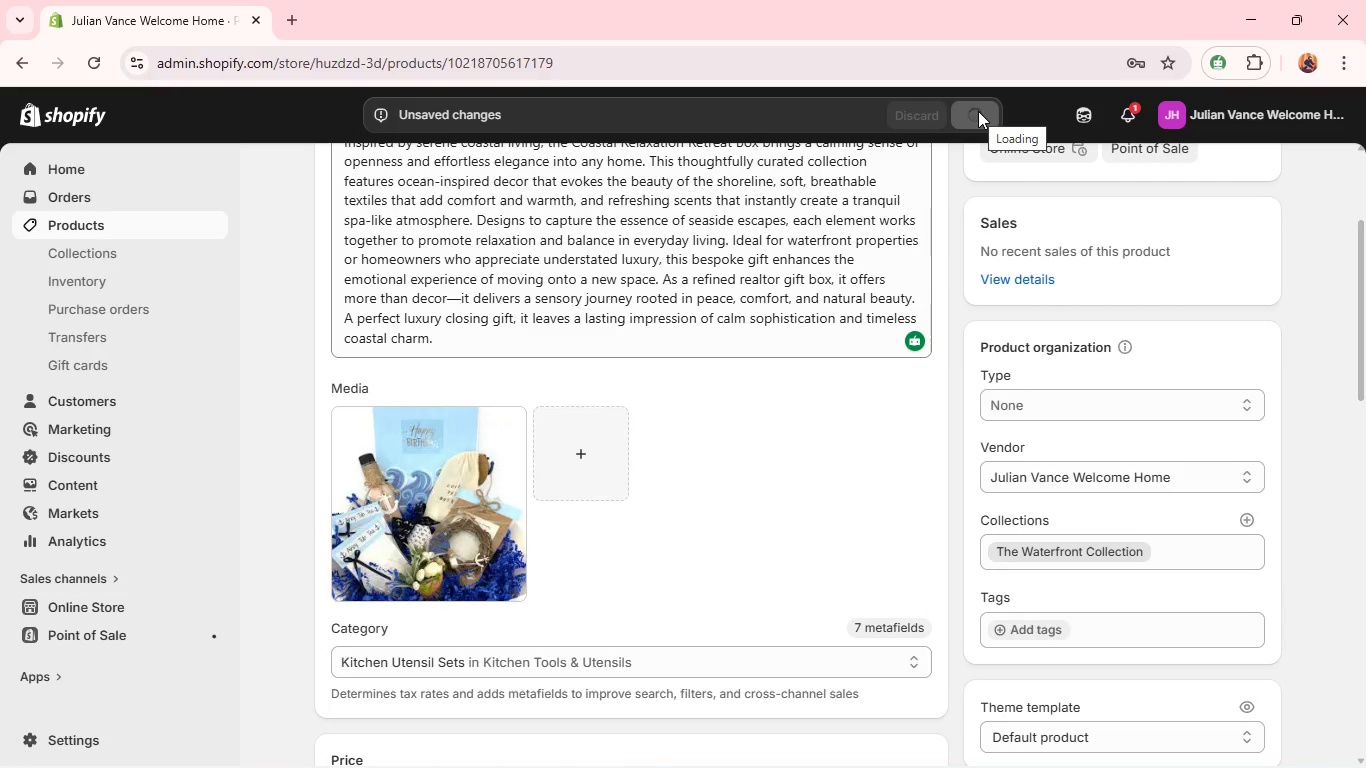 
wait(11.12)
 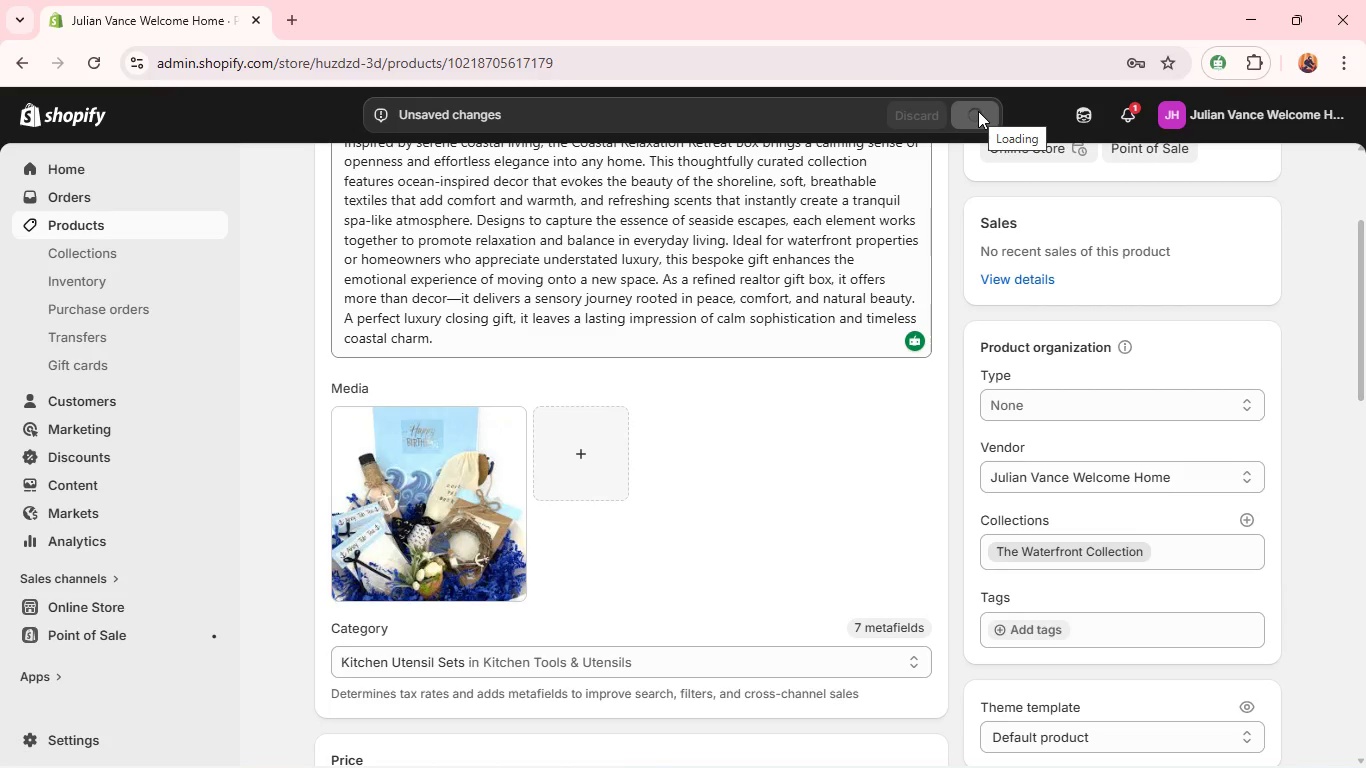 
left_click([156, 224])
 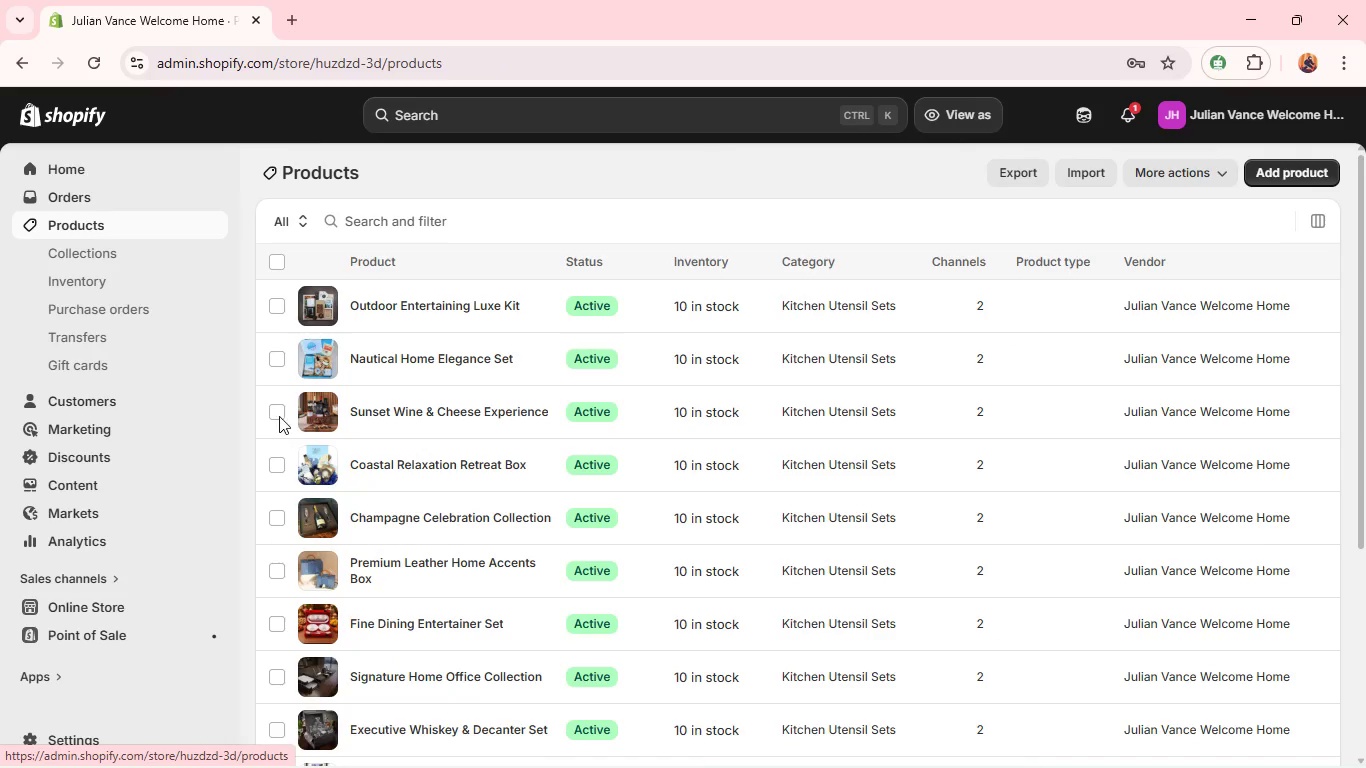 
left_click([400, 411])
 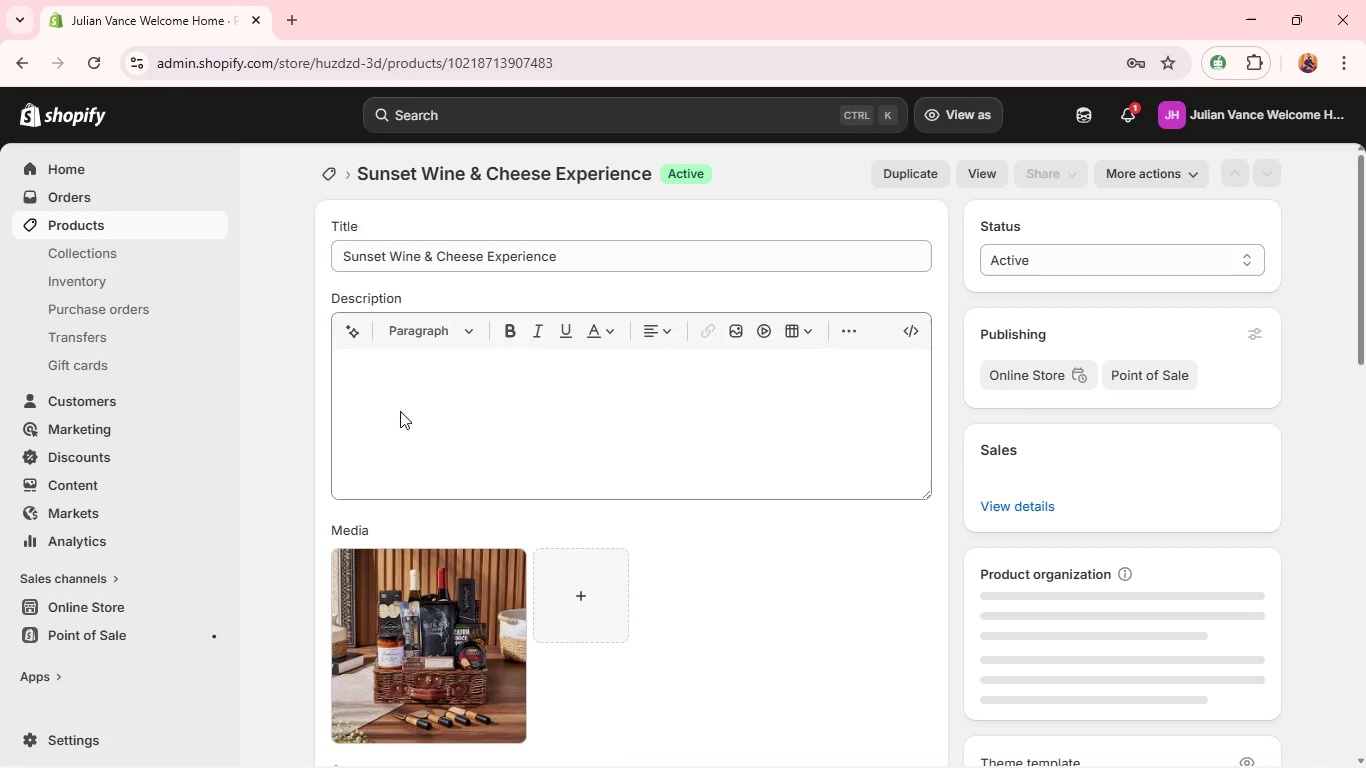 
mouse_move([1067, 521])
 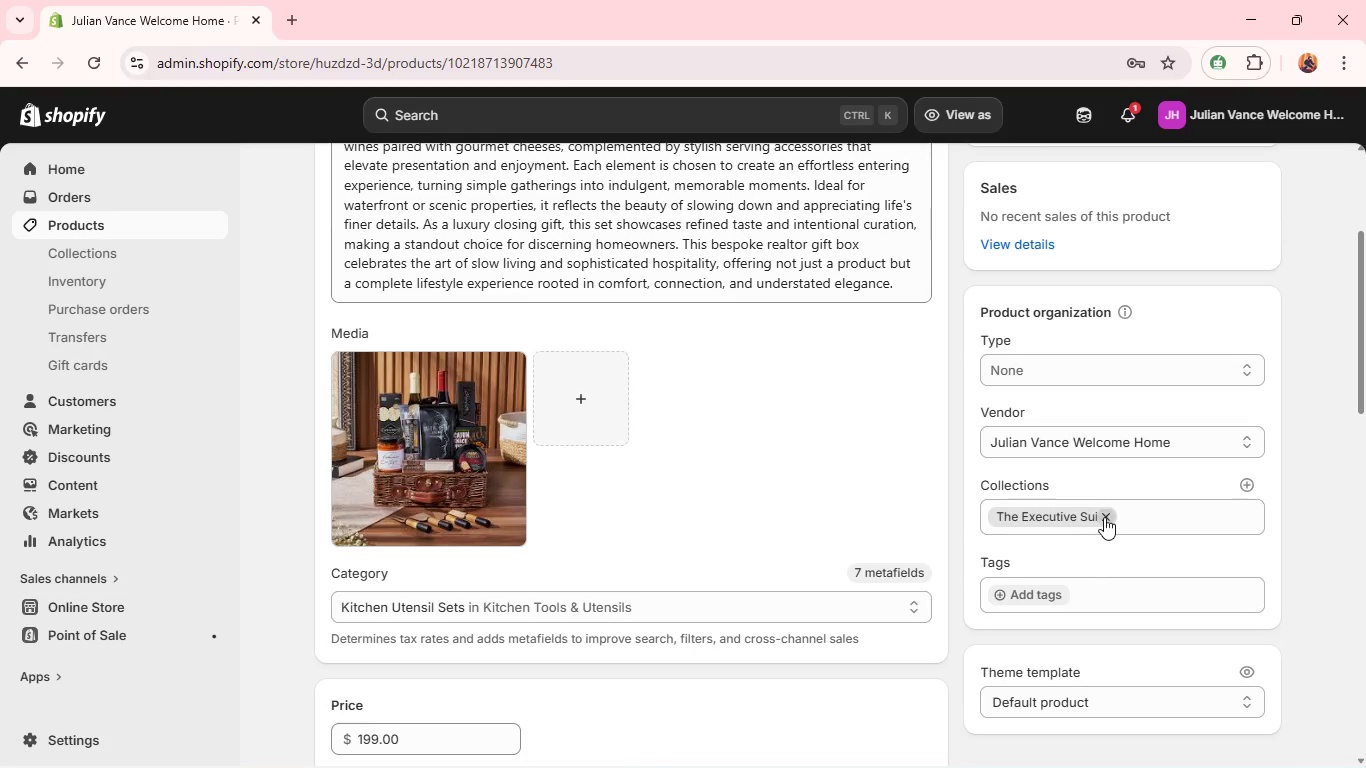 
left_click([1105, 516])
 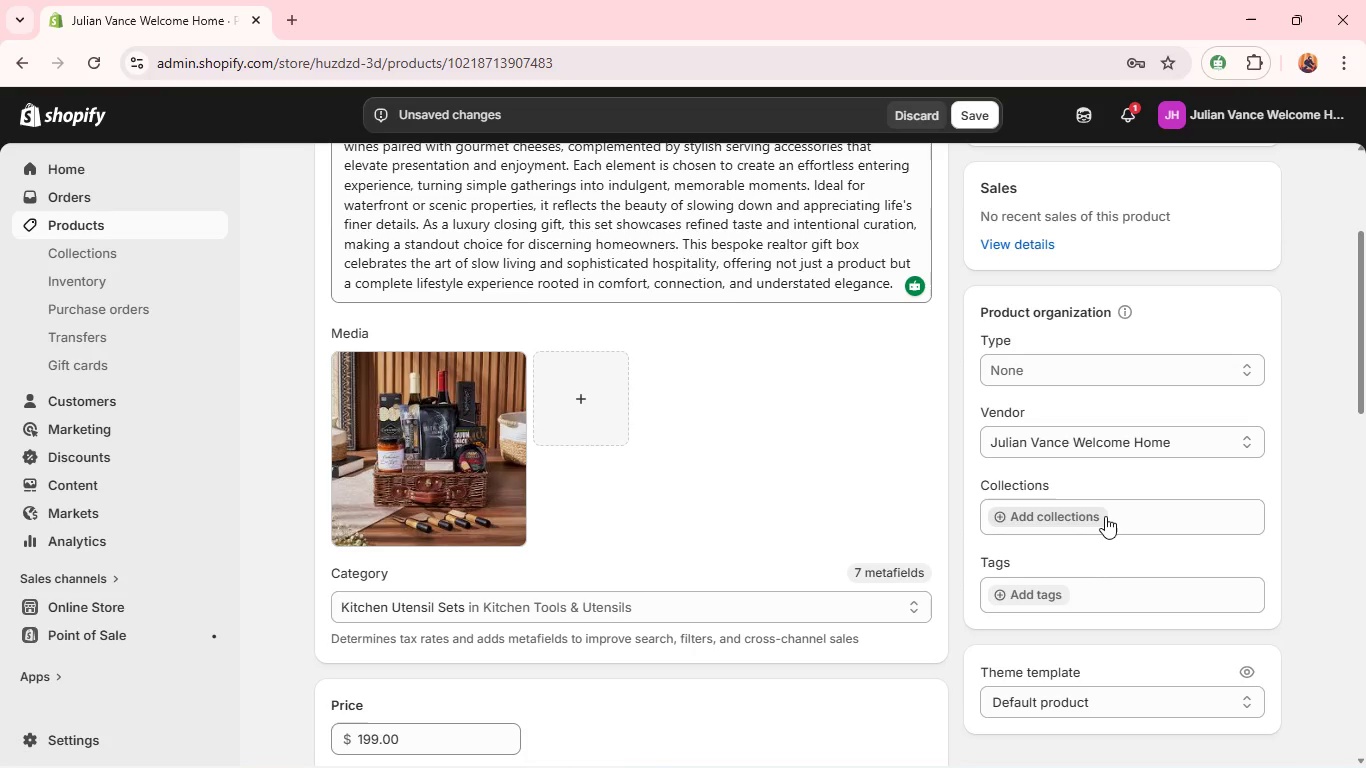 
left_click([1061, 520])
 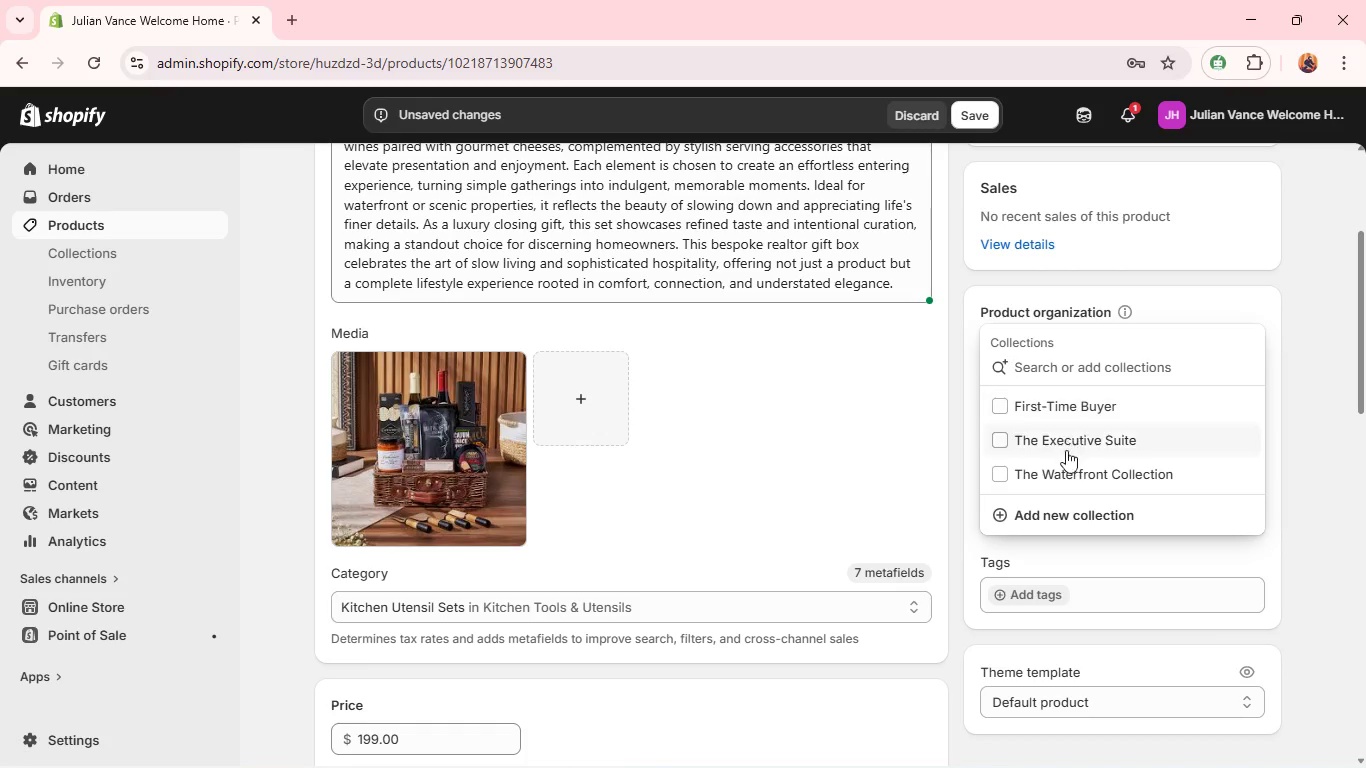 
left_click([1059, 478])
 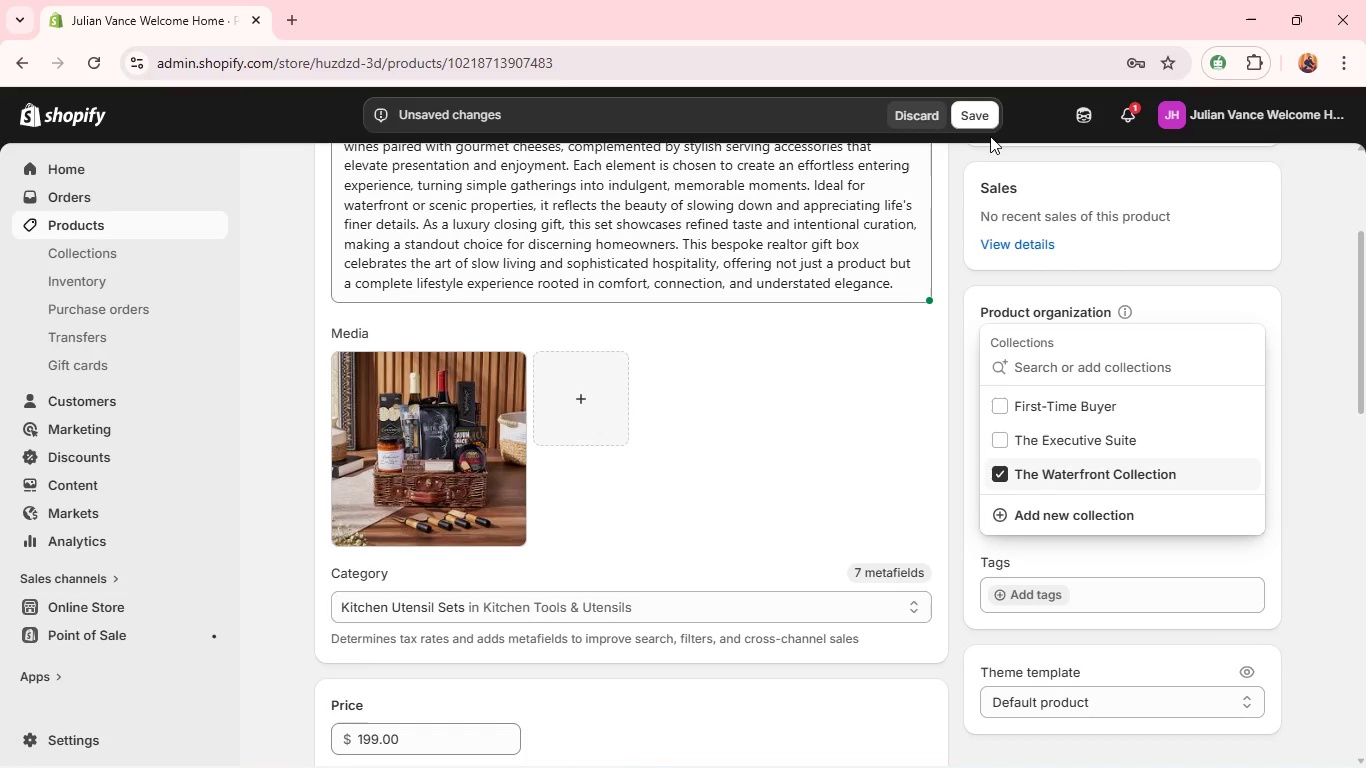 
left_click([976, 124])
 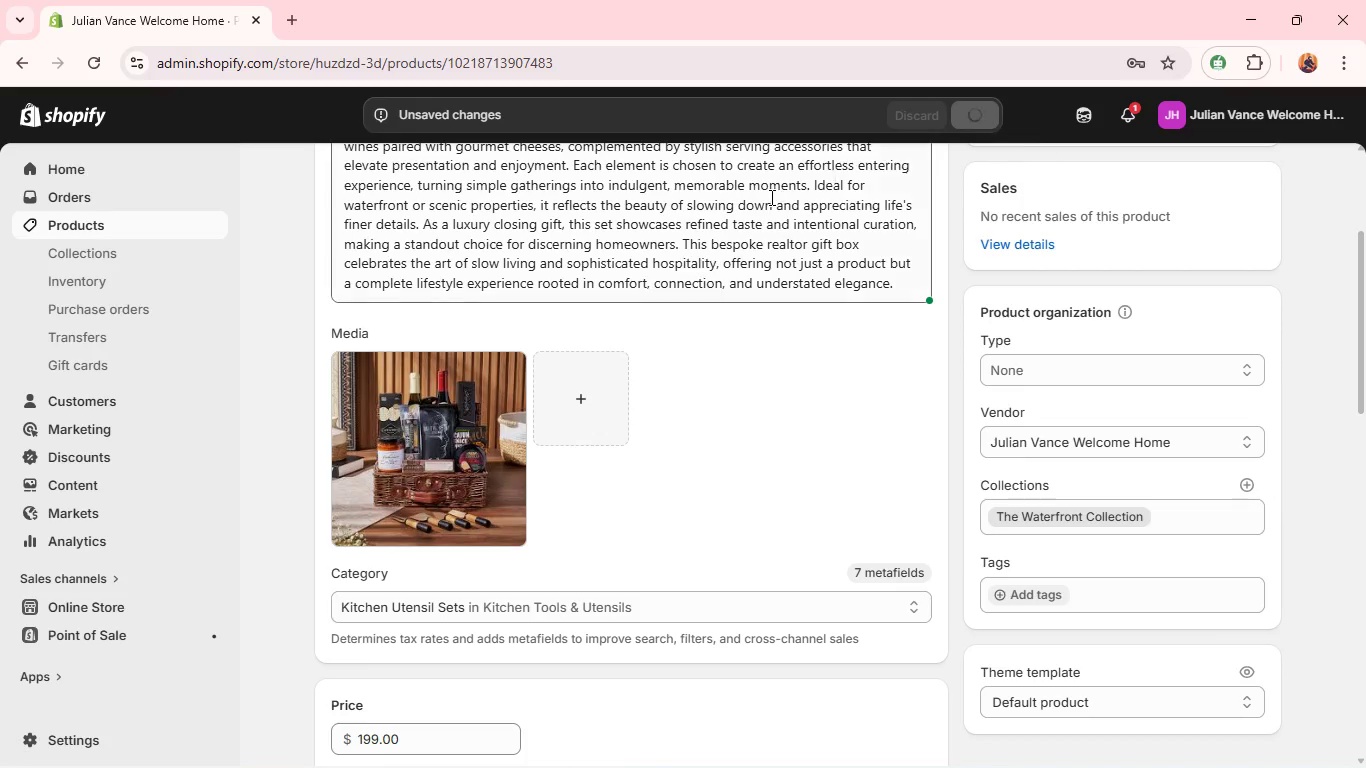 
wait(8.2)
 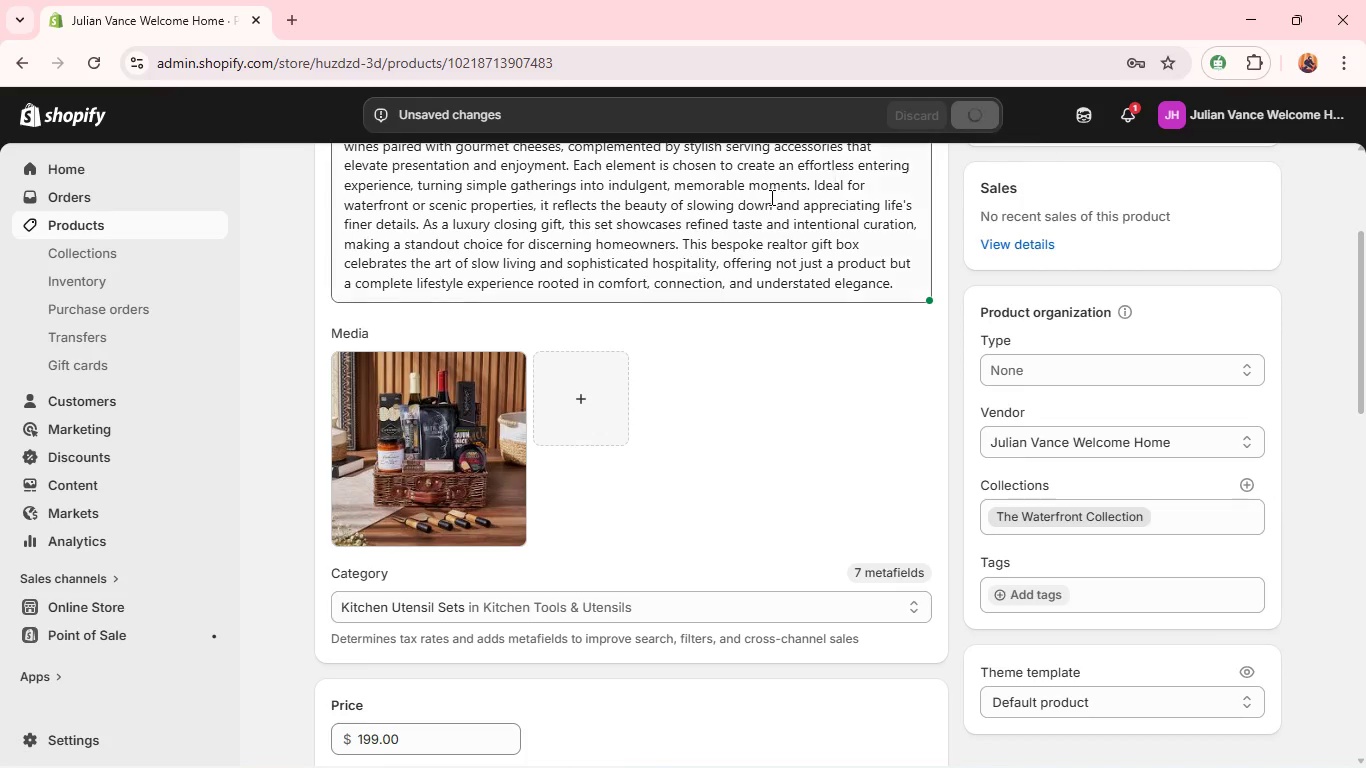 
left_click([106, 226])
 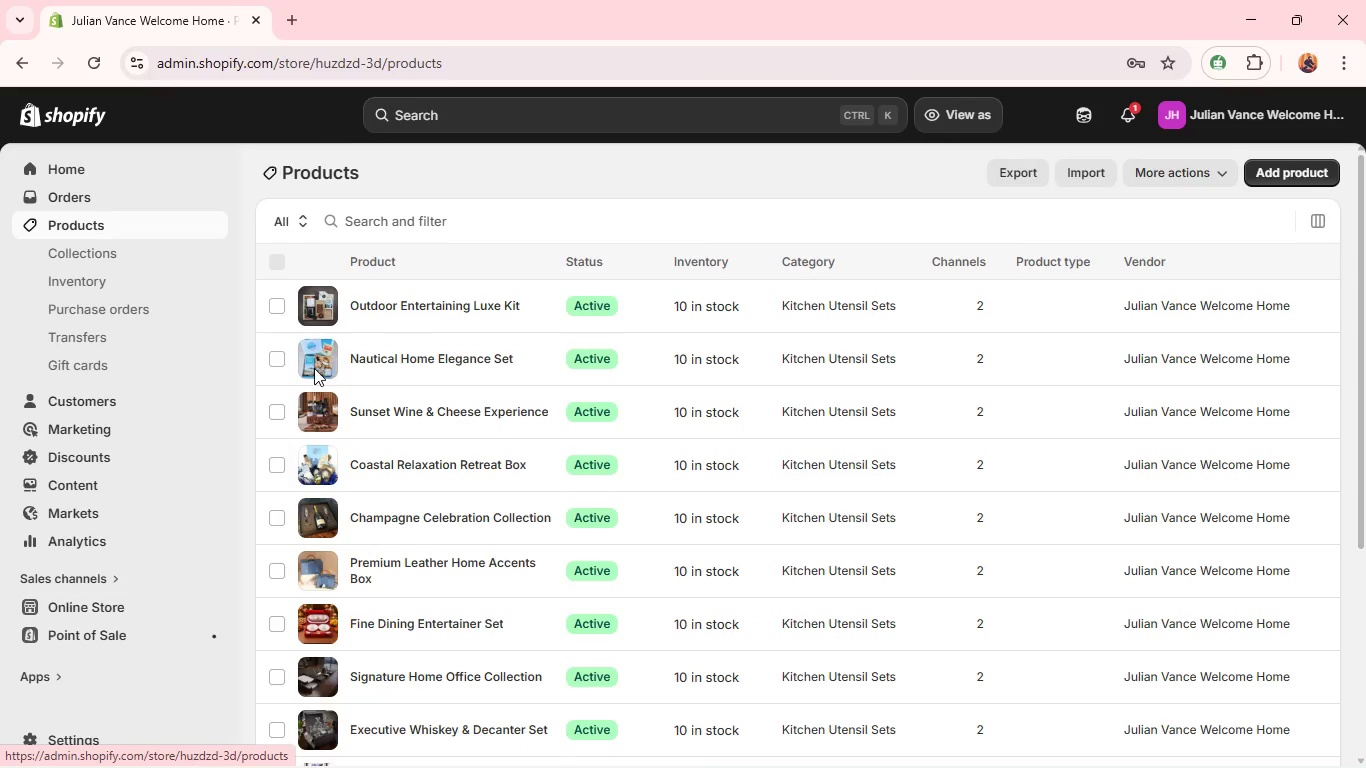 
wait(6.05)
 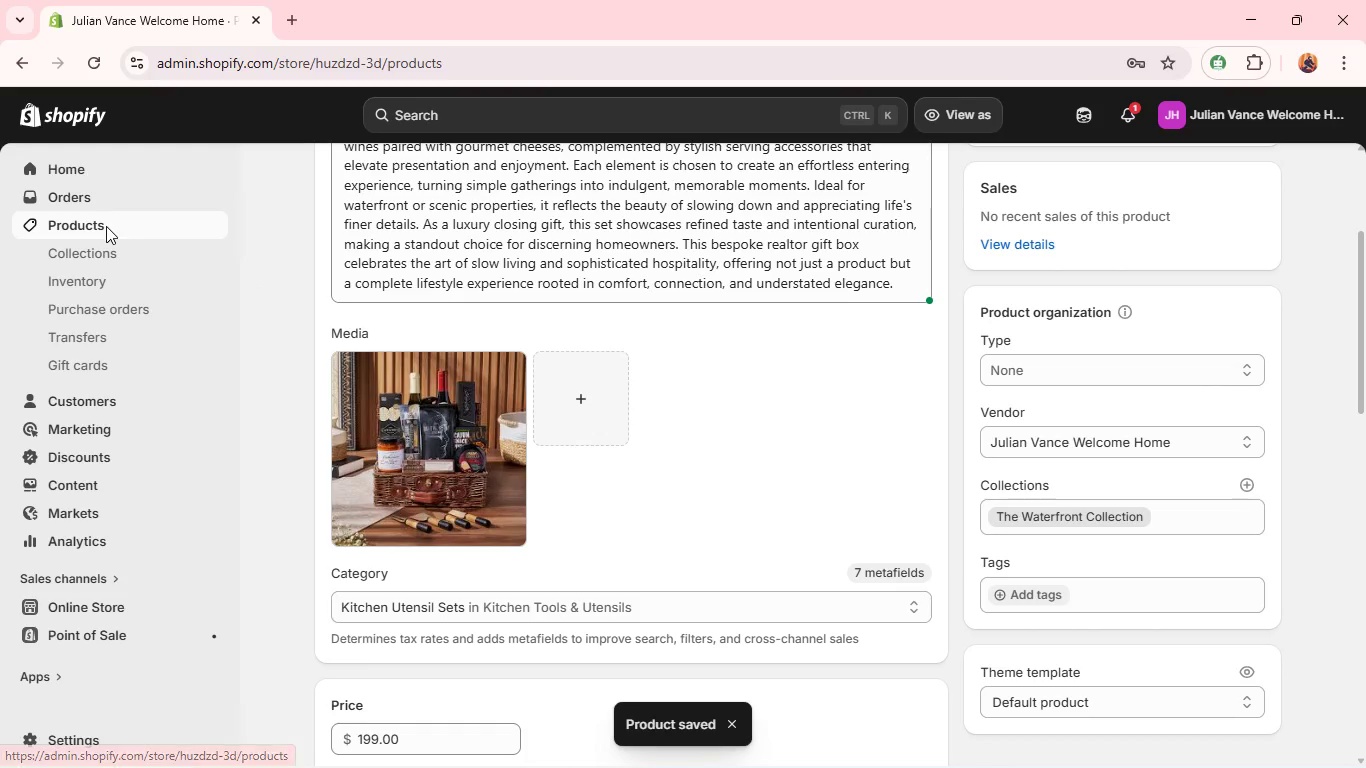 
left_click([374, 355])
 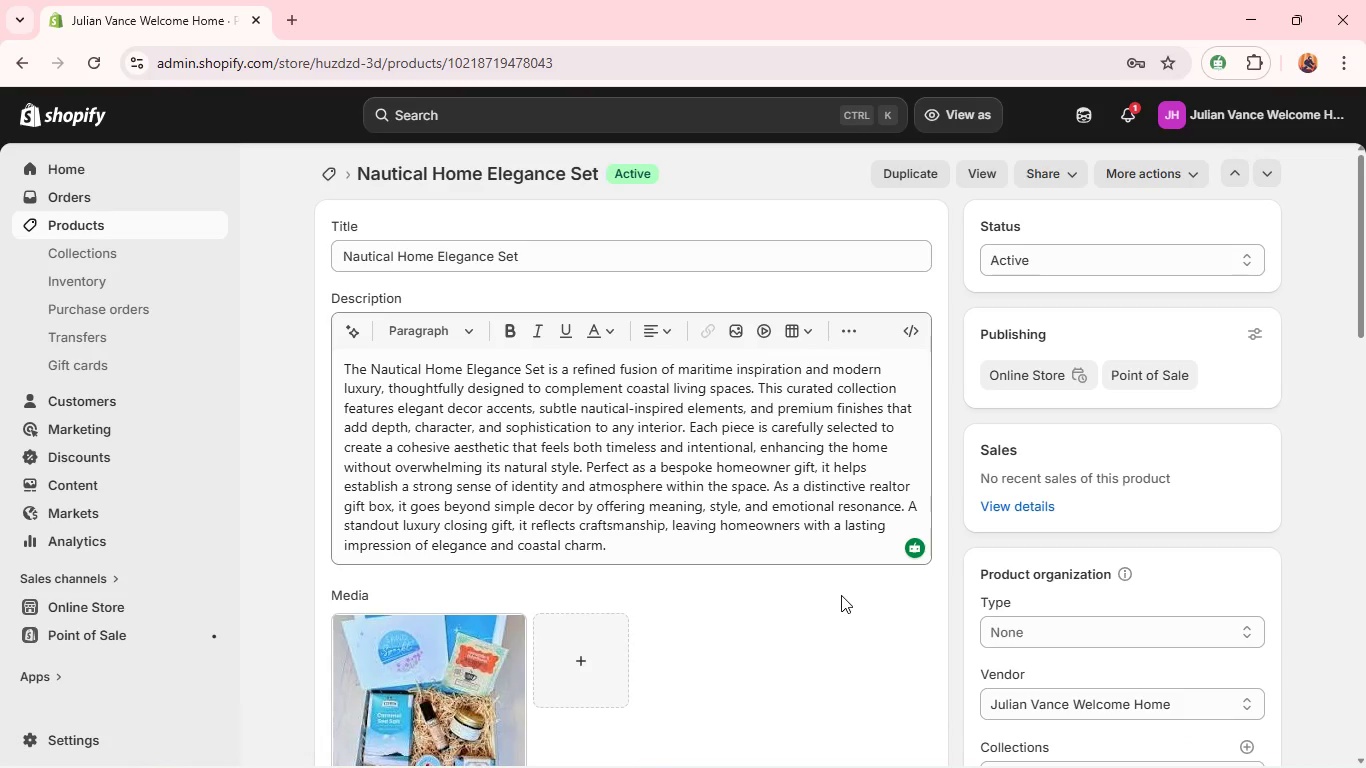 
wait(21.56)
 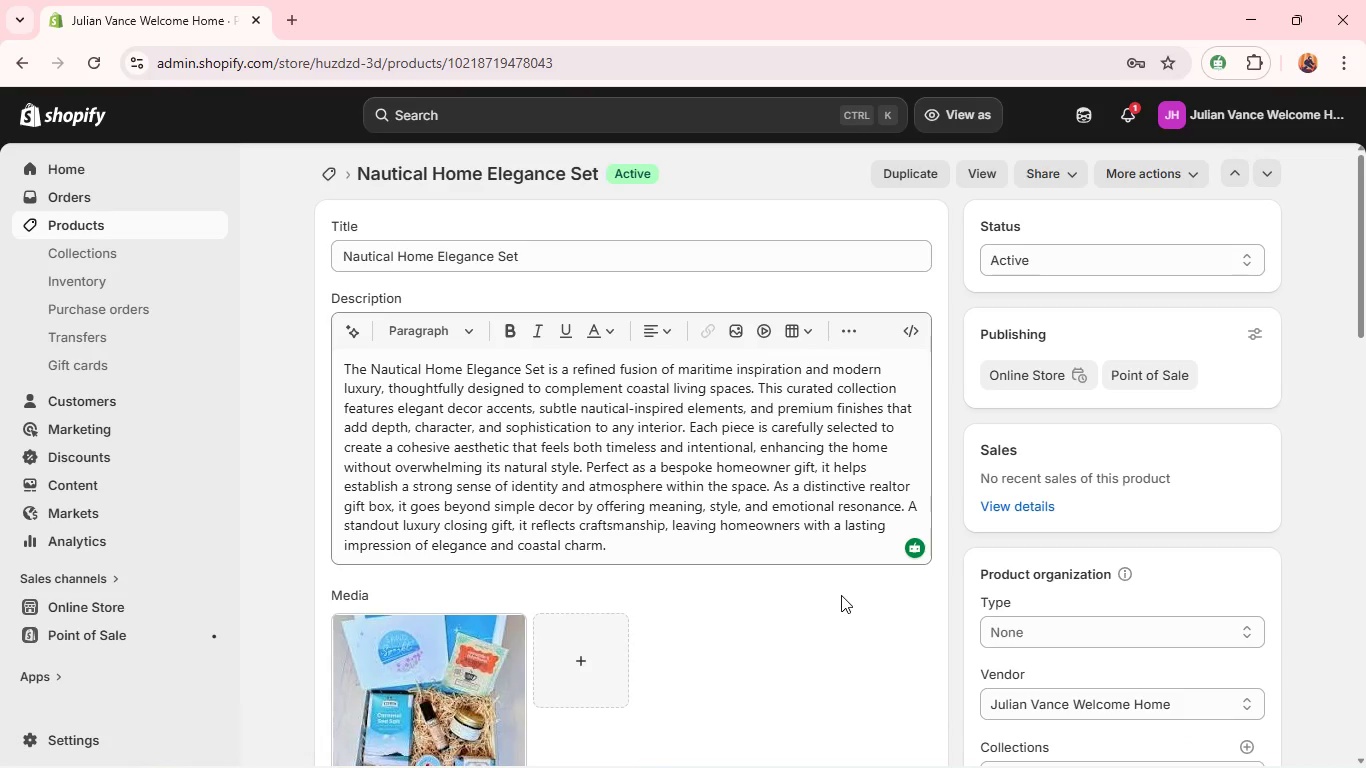 
left_click([1093, 508])
 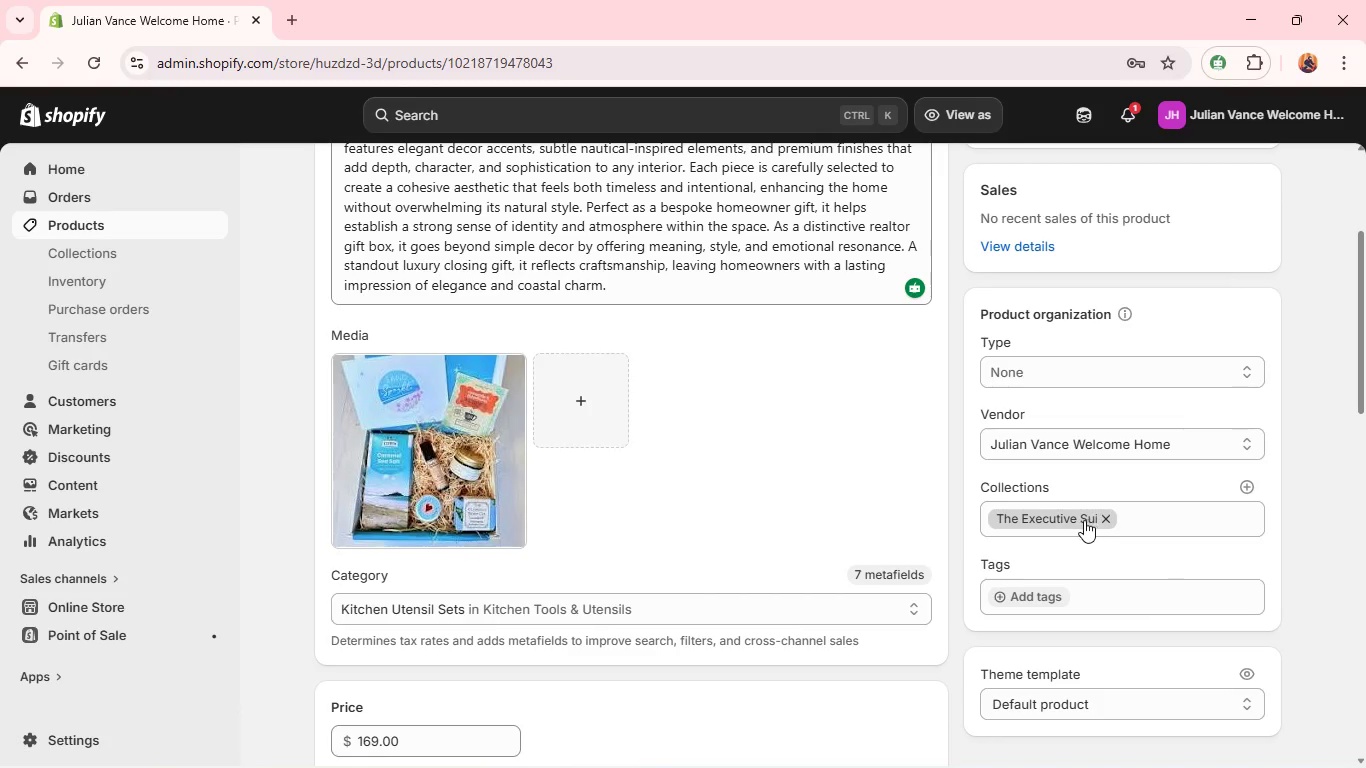 
left_click([1084, 520])
 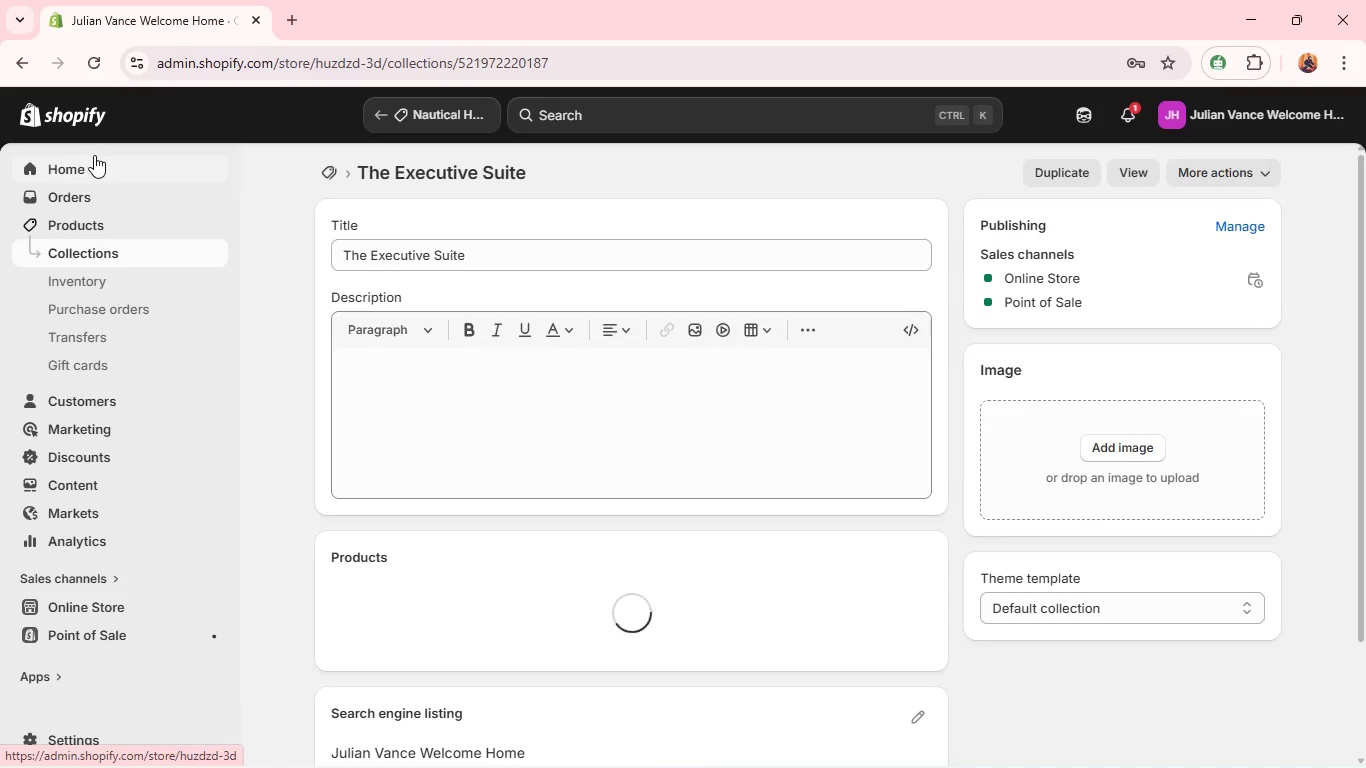 
wait(7.81)
 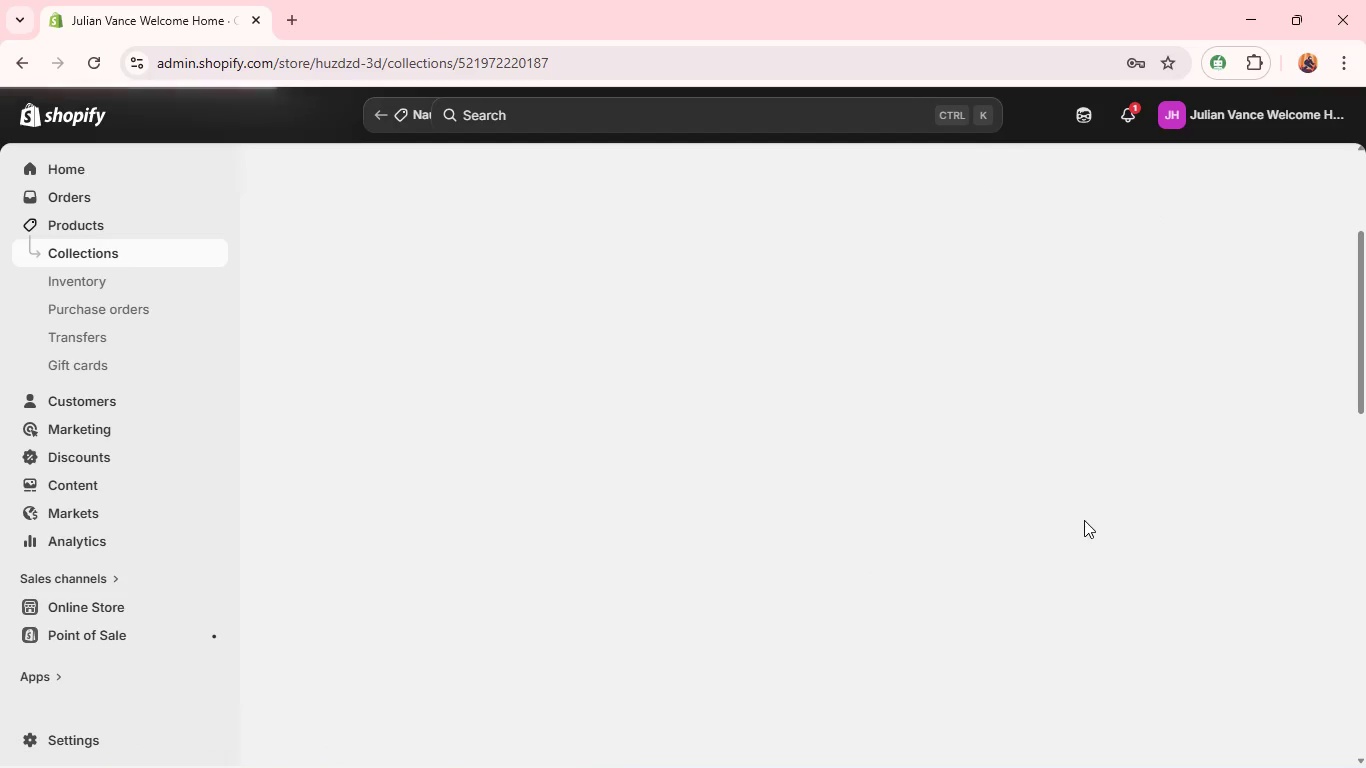 
left_click([26, 67])
 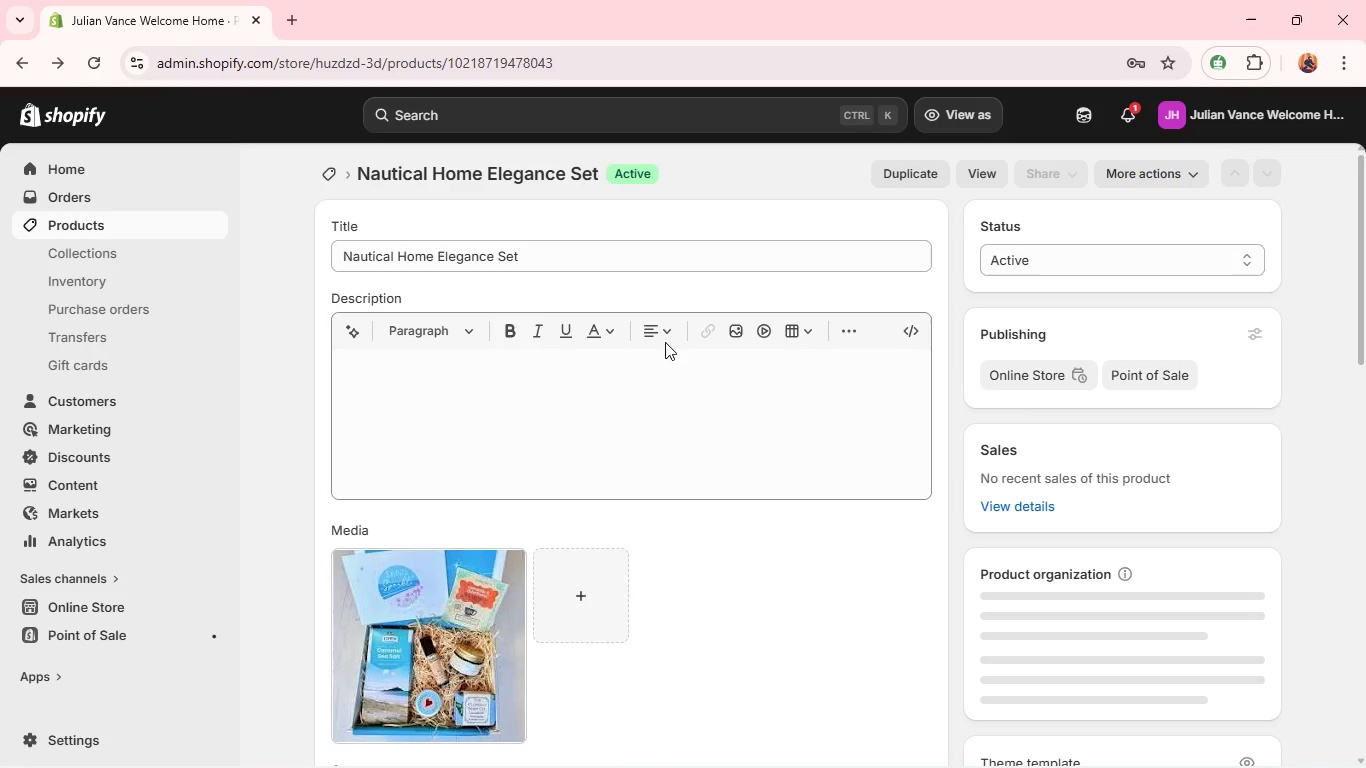 
wait(9.06)
 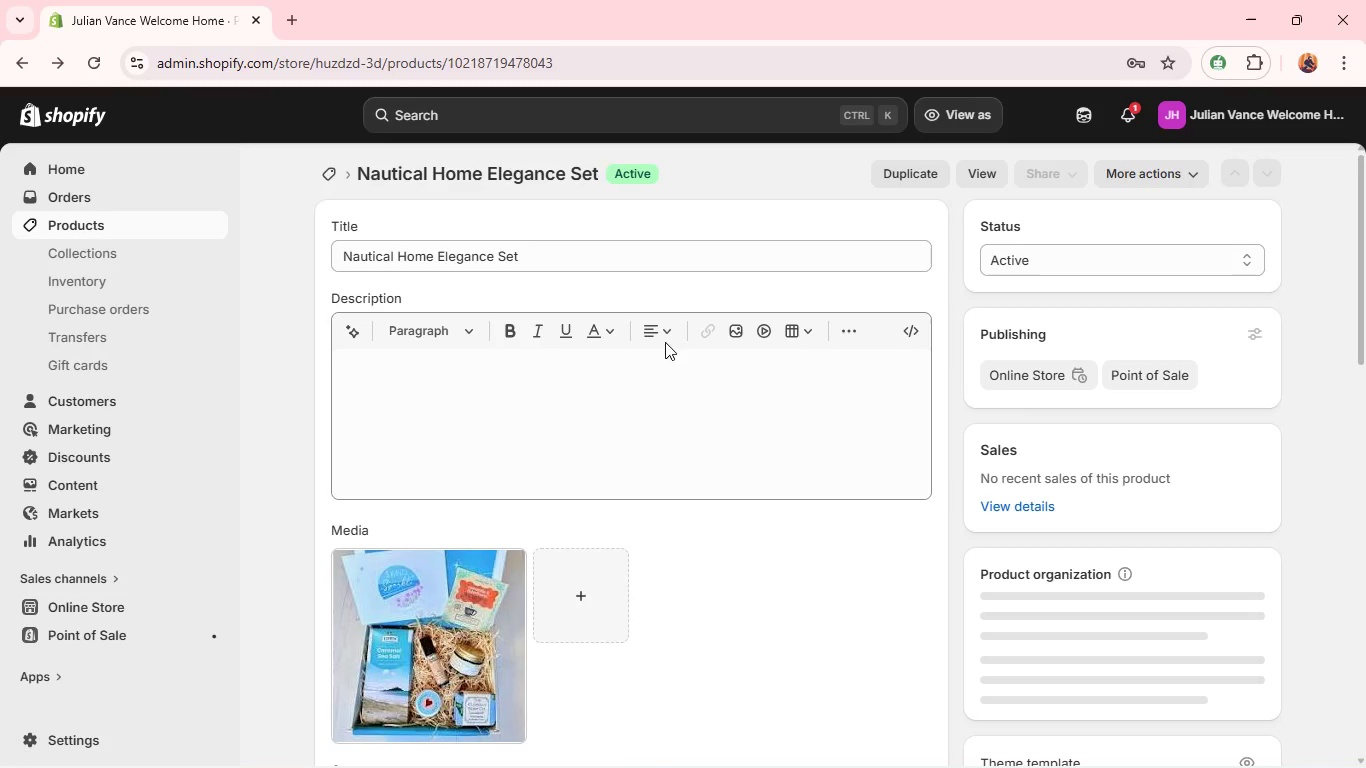 
mouse_move([1094, 646])
 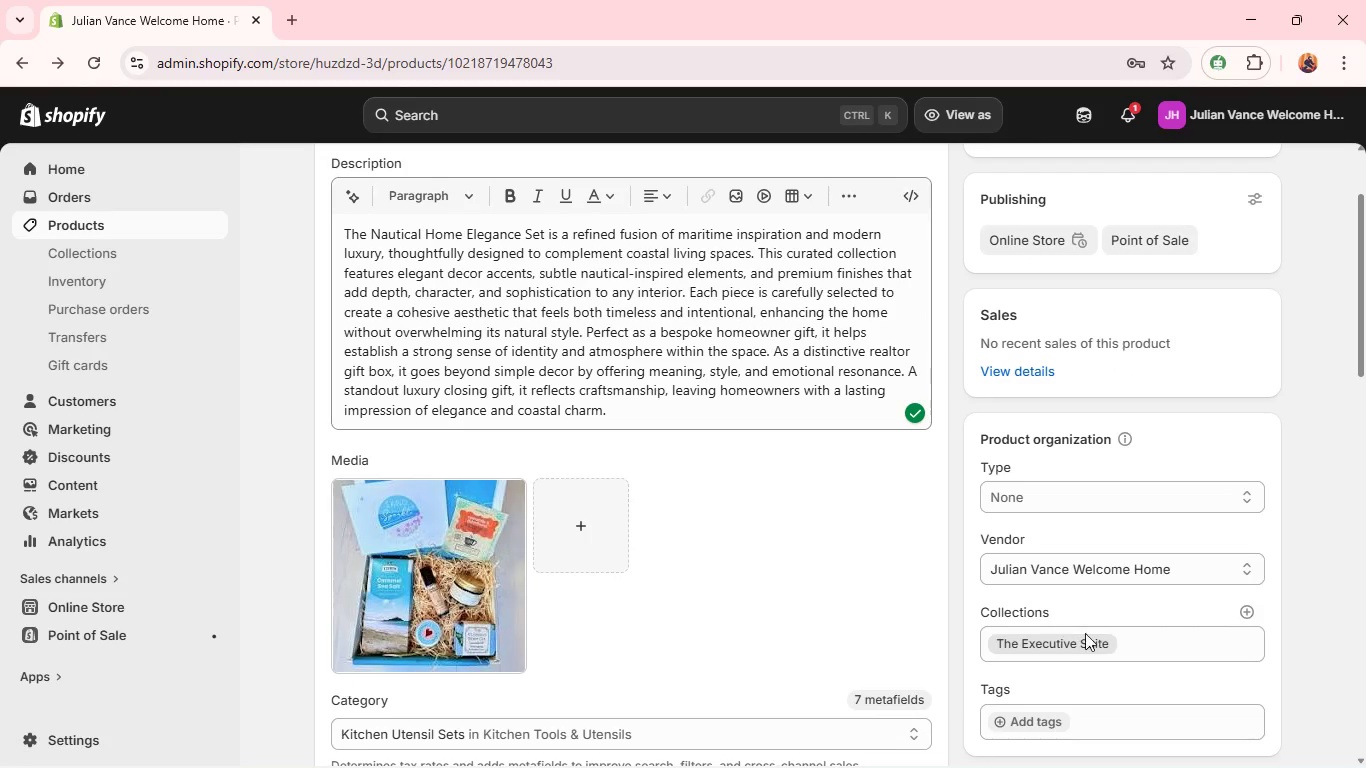 
left_click([1103, 646])
 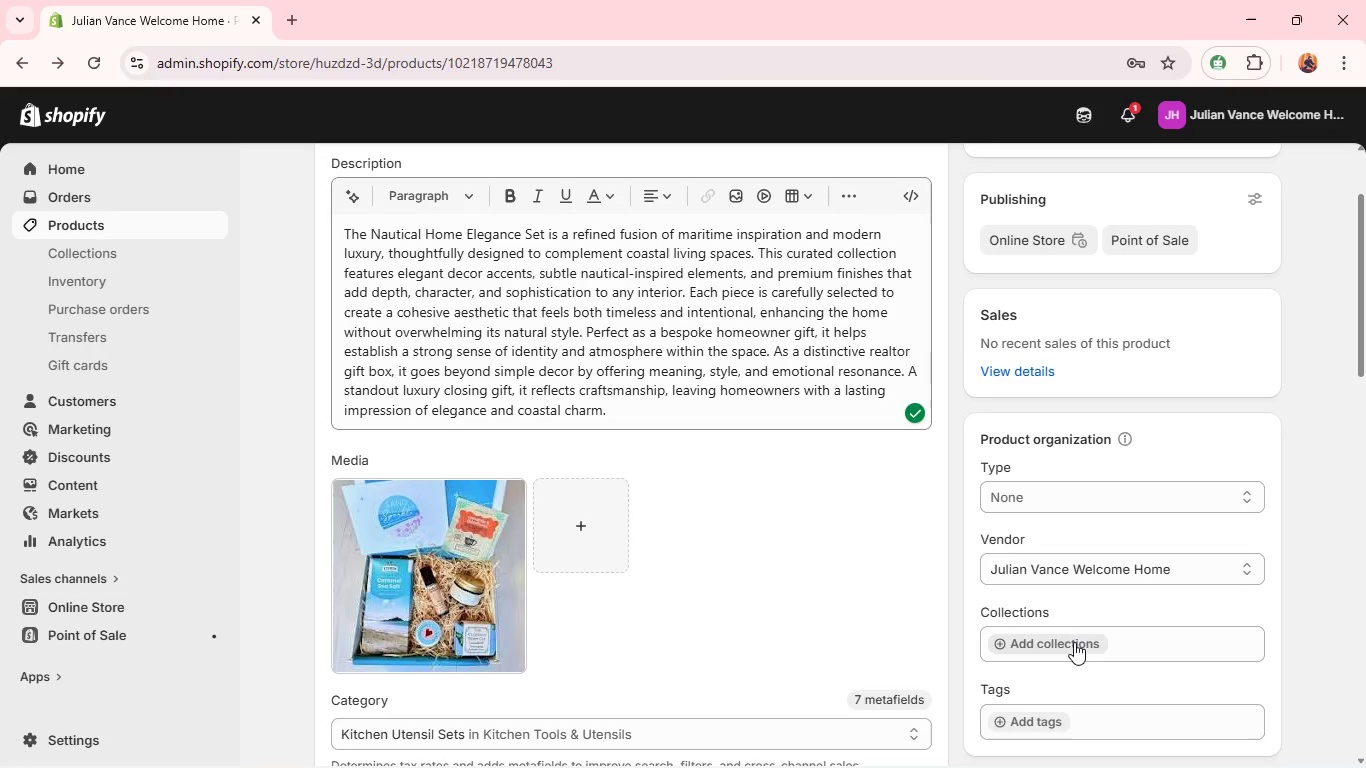 
left_click([1071, 642])
 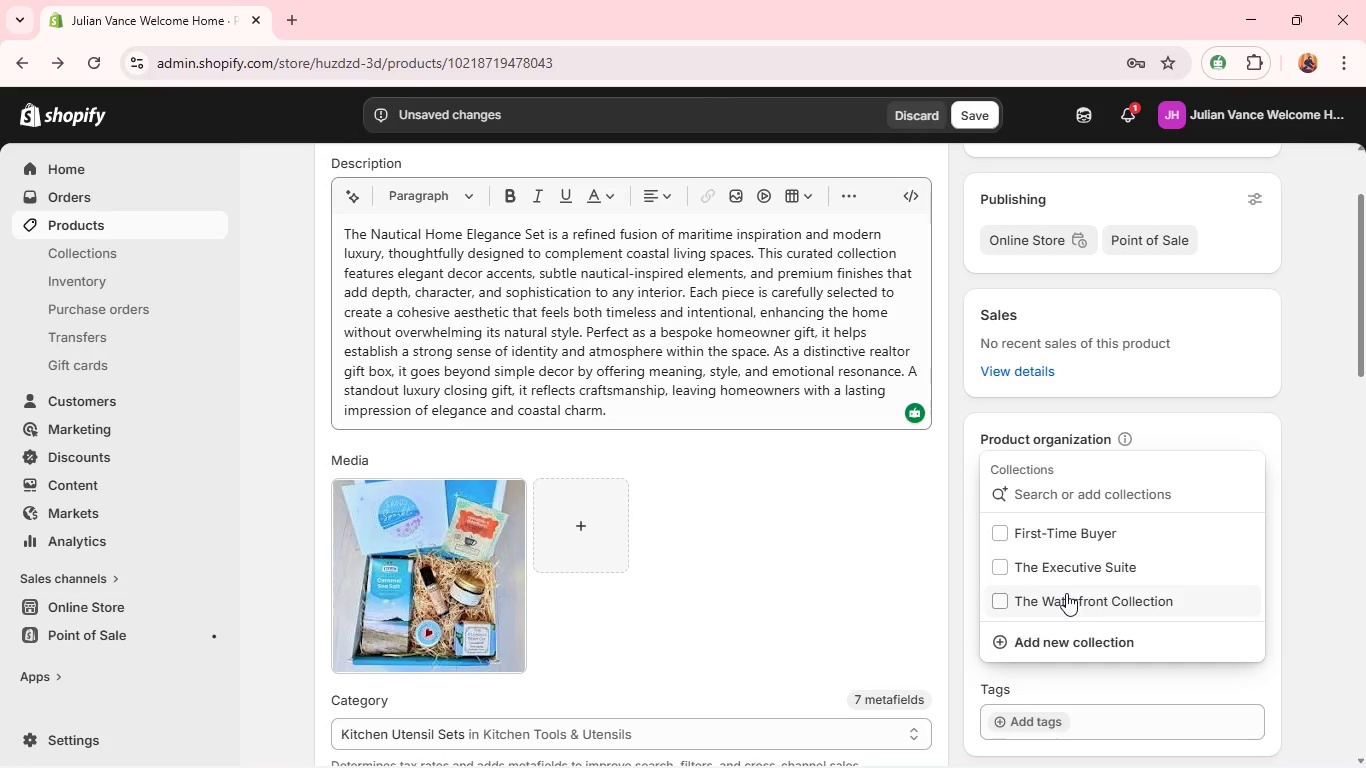 
left_click([1066, 594])
 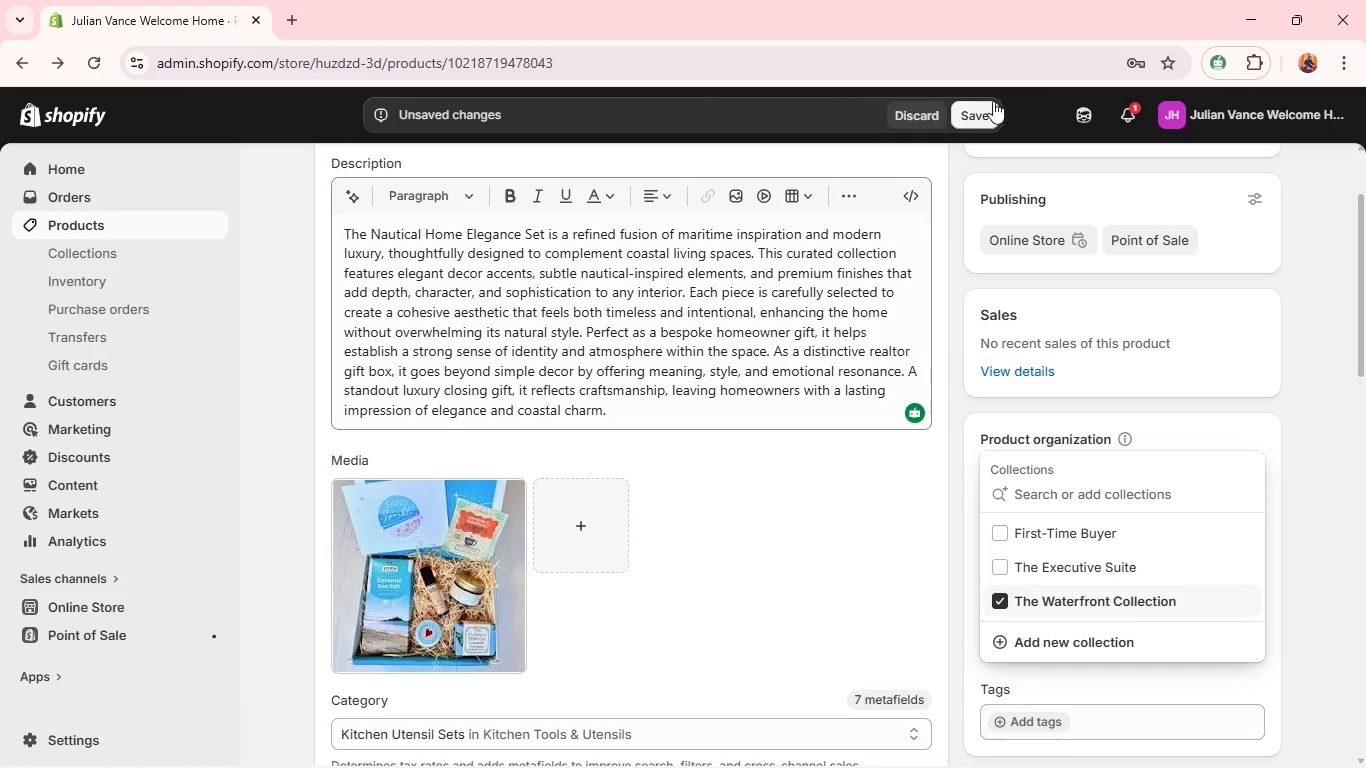 
left_click([983, 111])
 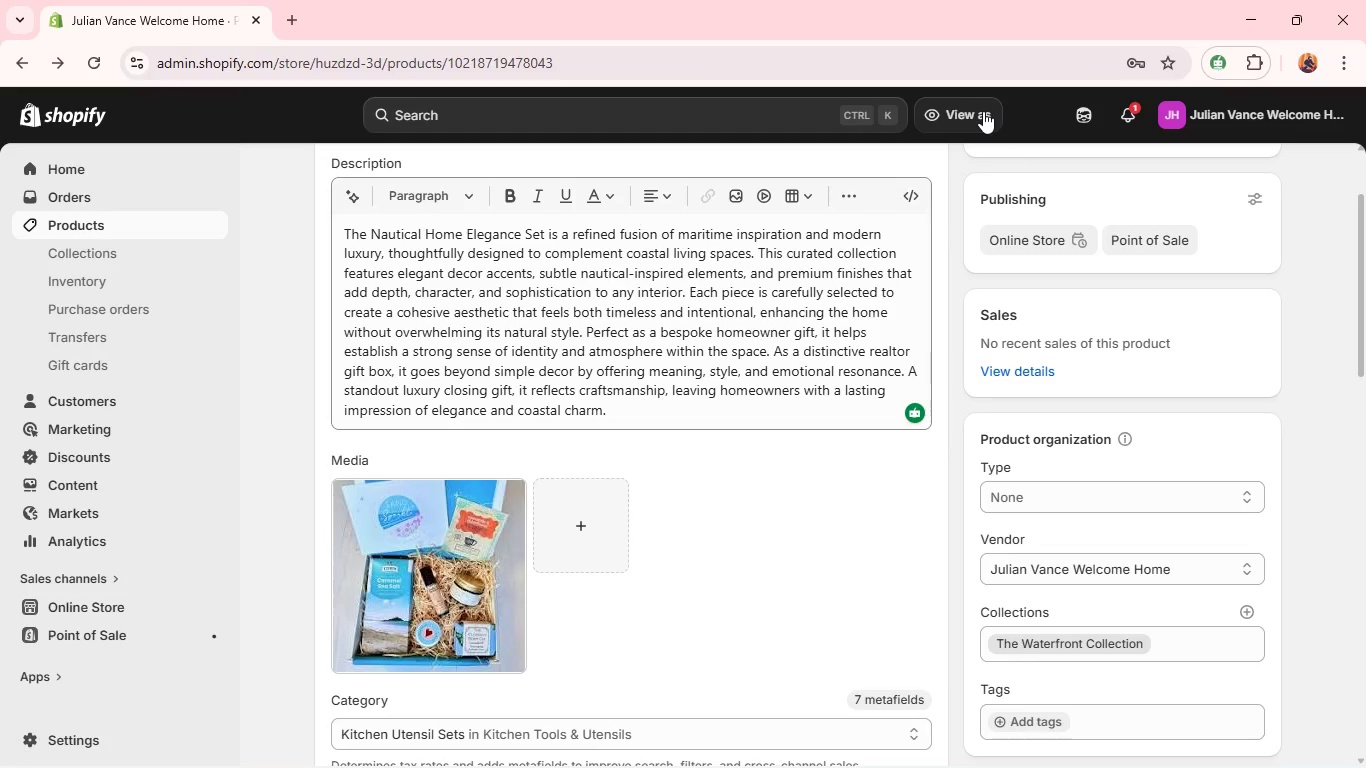 
wait(24.39)
 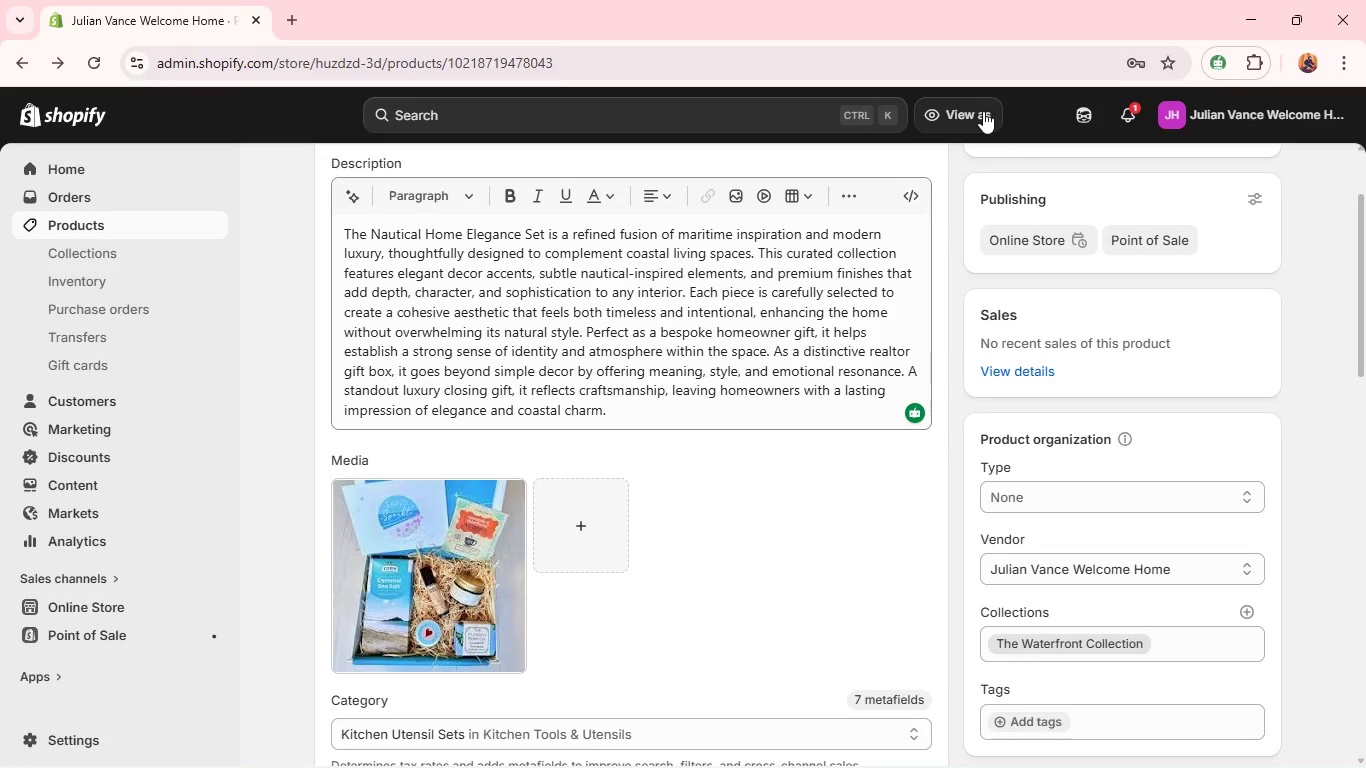 
left_click([159, 234])
 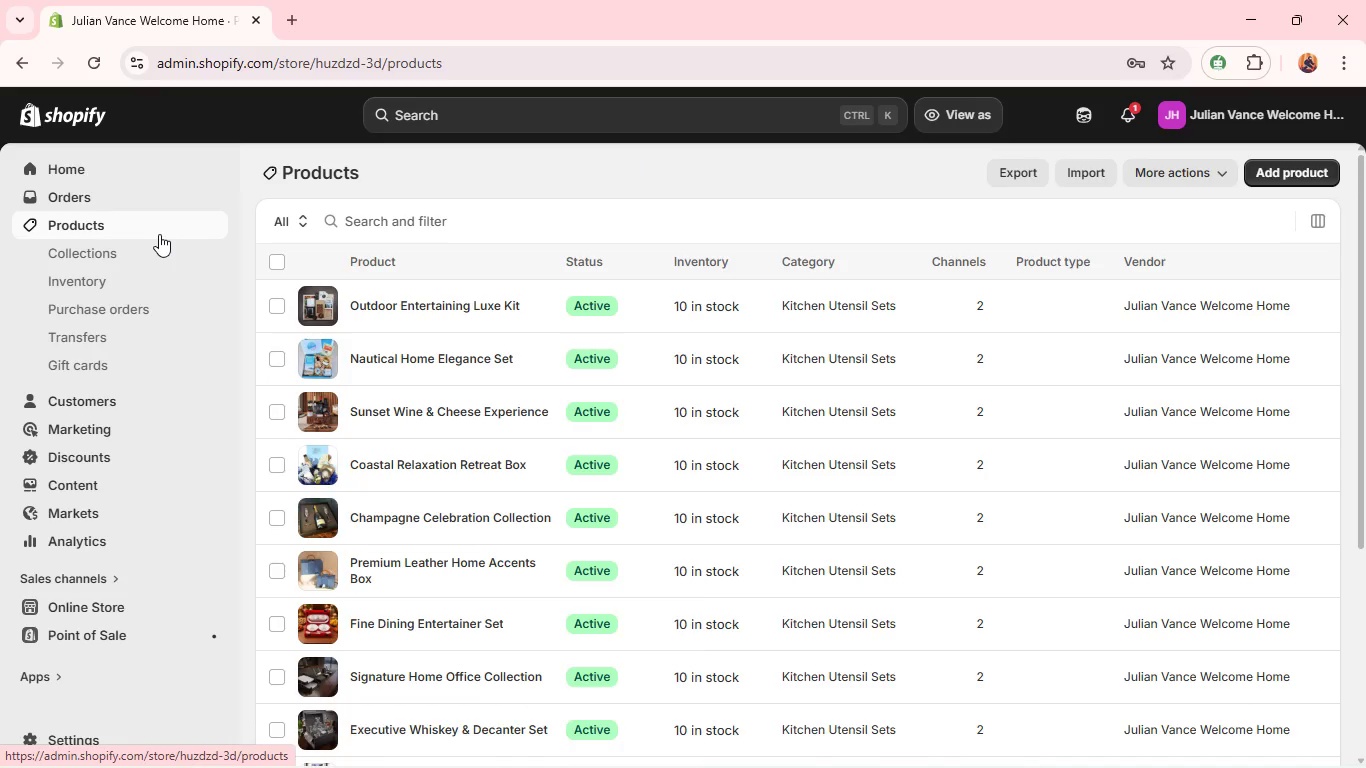 
wait(12.75)
 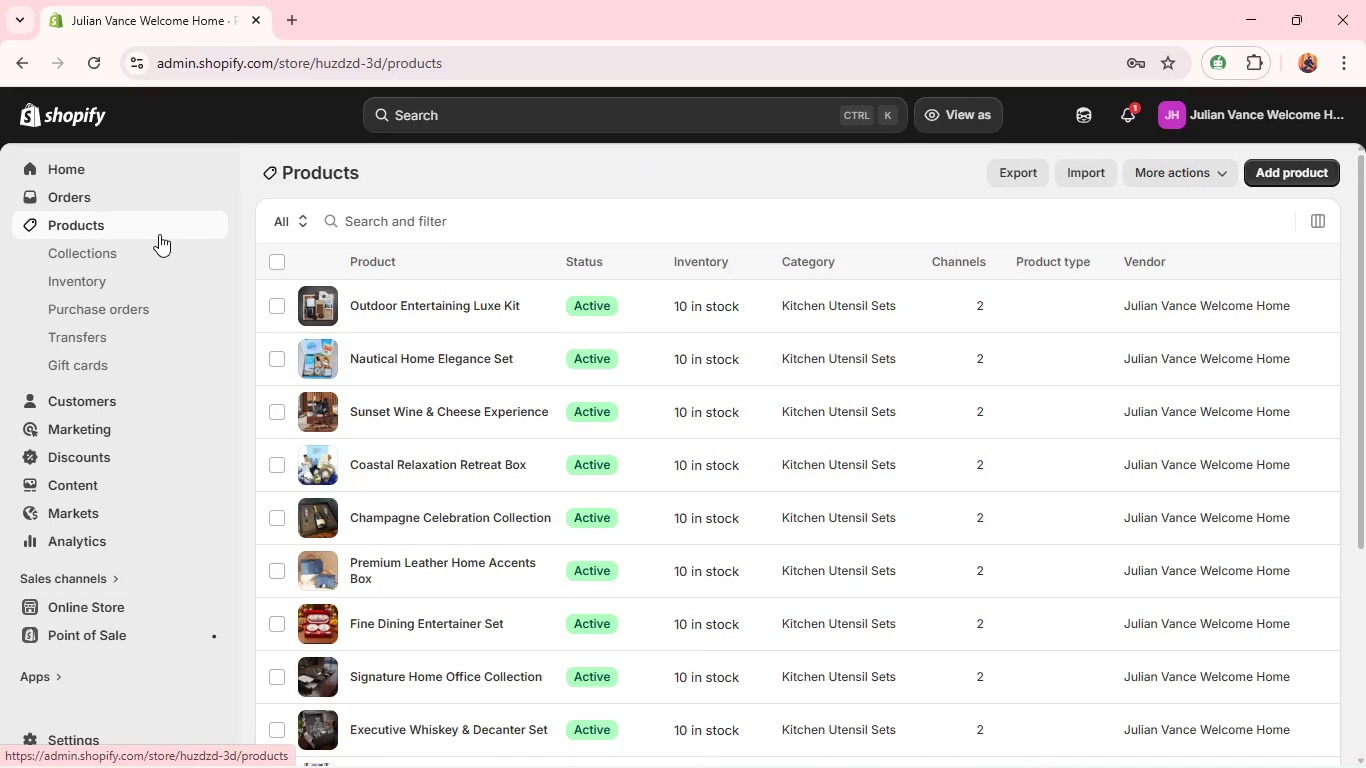 
left_click([453, 302])
 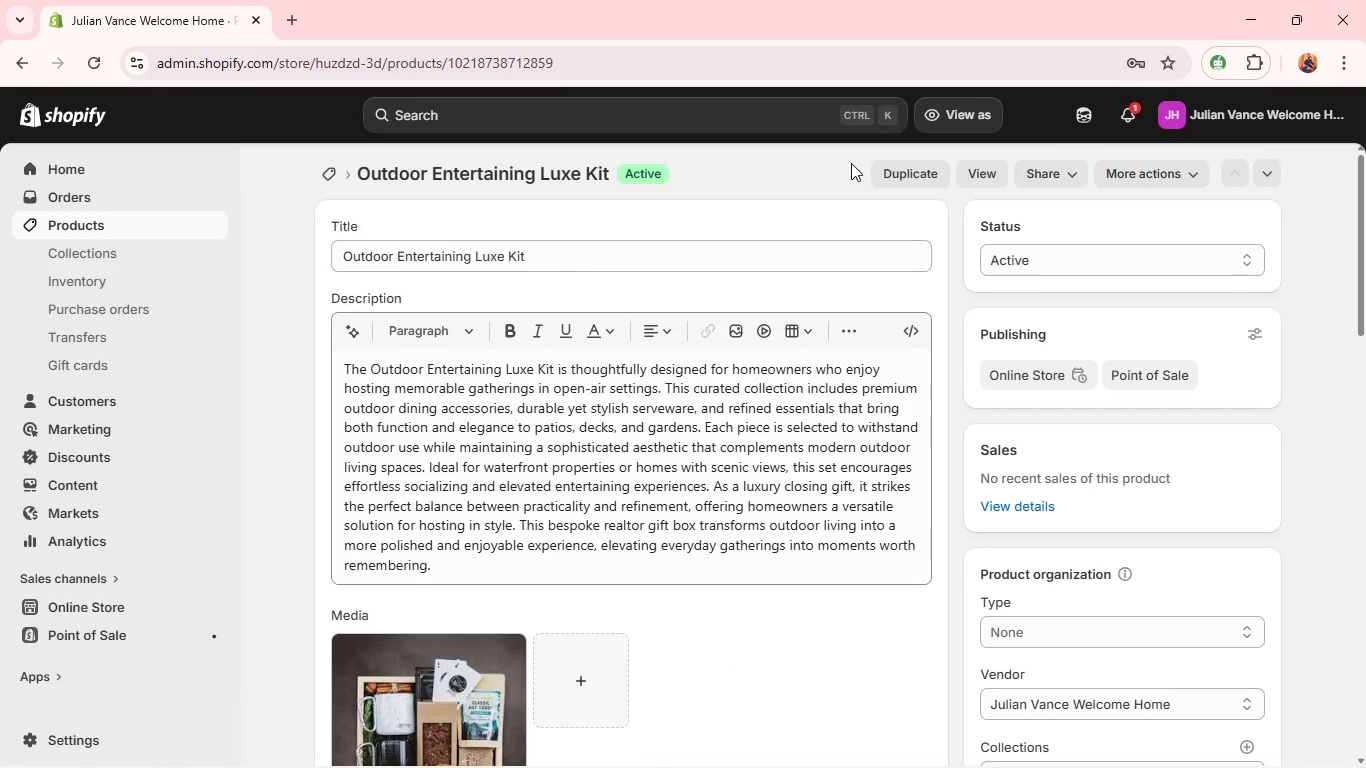 
wait(10.58)
 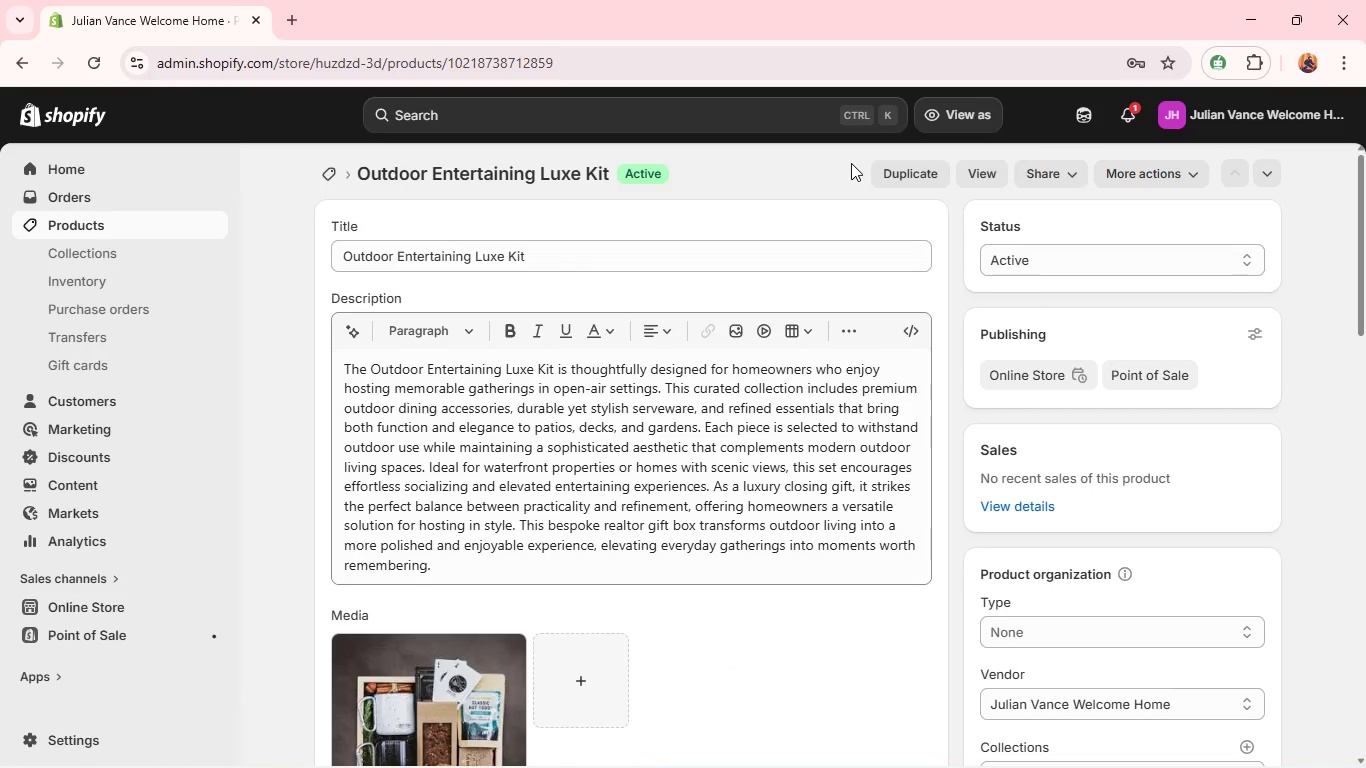 
left_click([937, 170])
 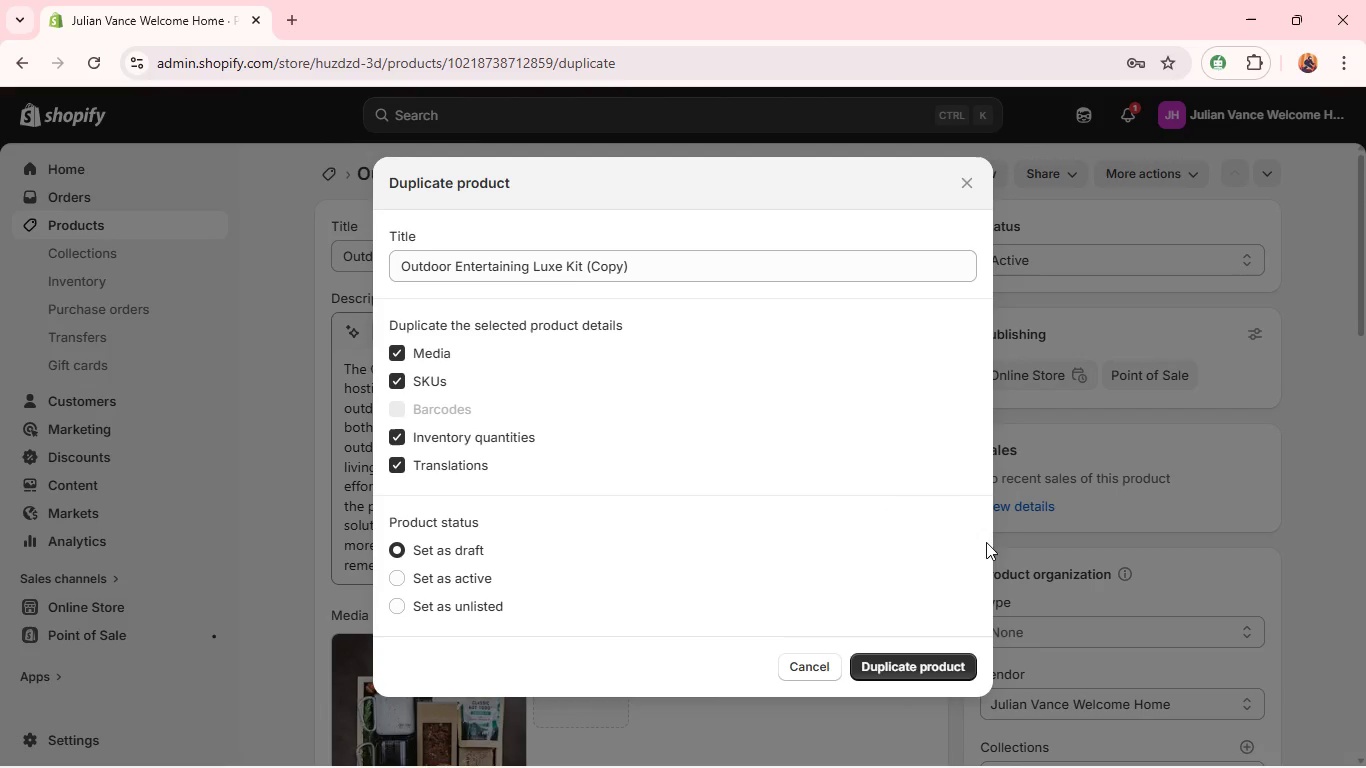 
wait(5.27)
 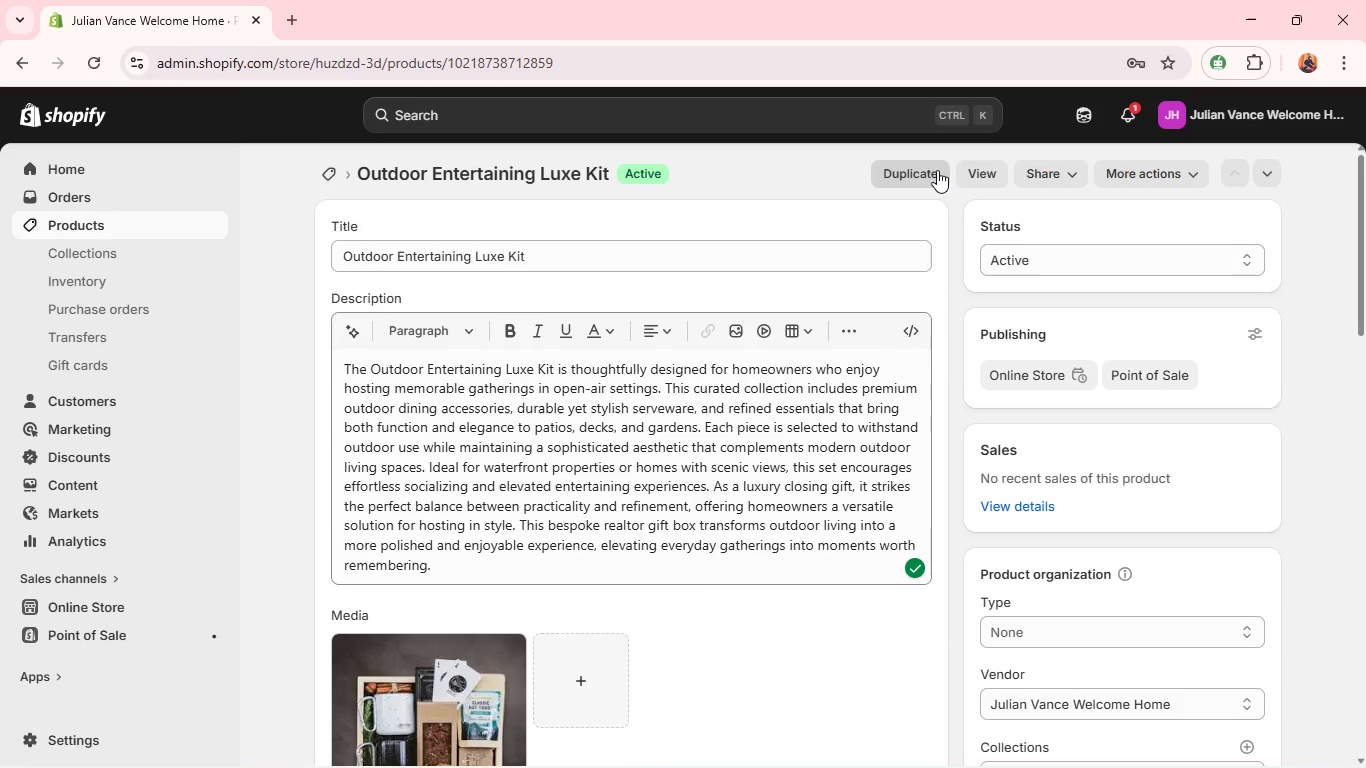 
left_click([952, 677])
 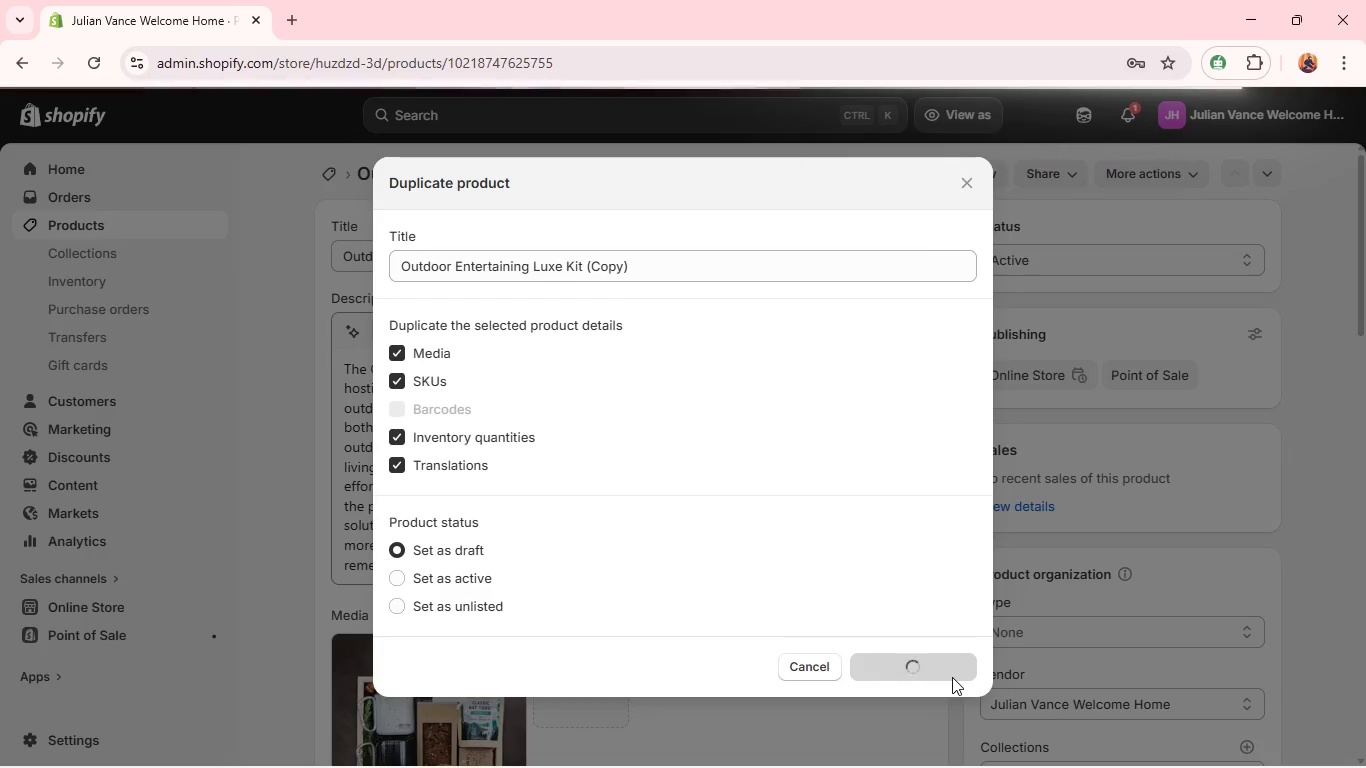 
wait(15.19)
 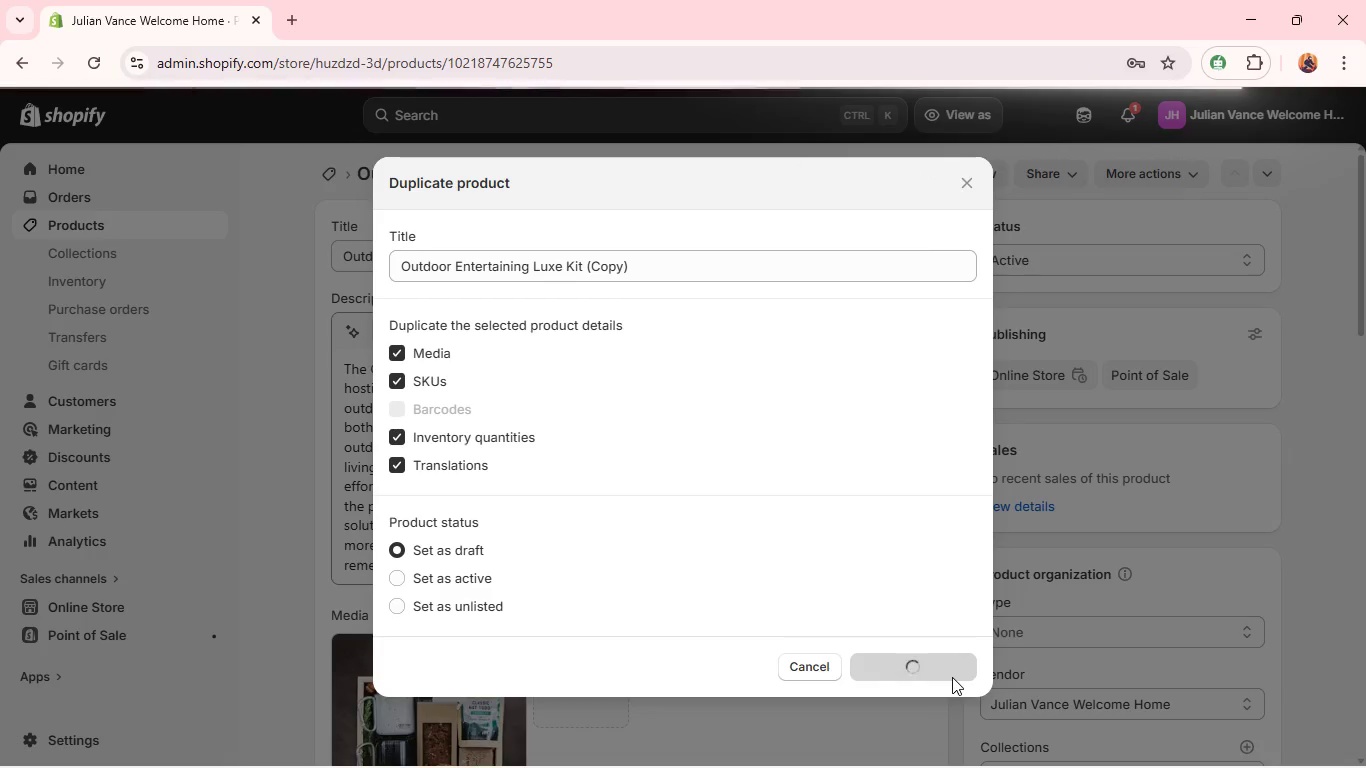 
double_click([844, 253])
 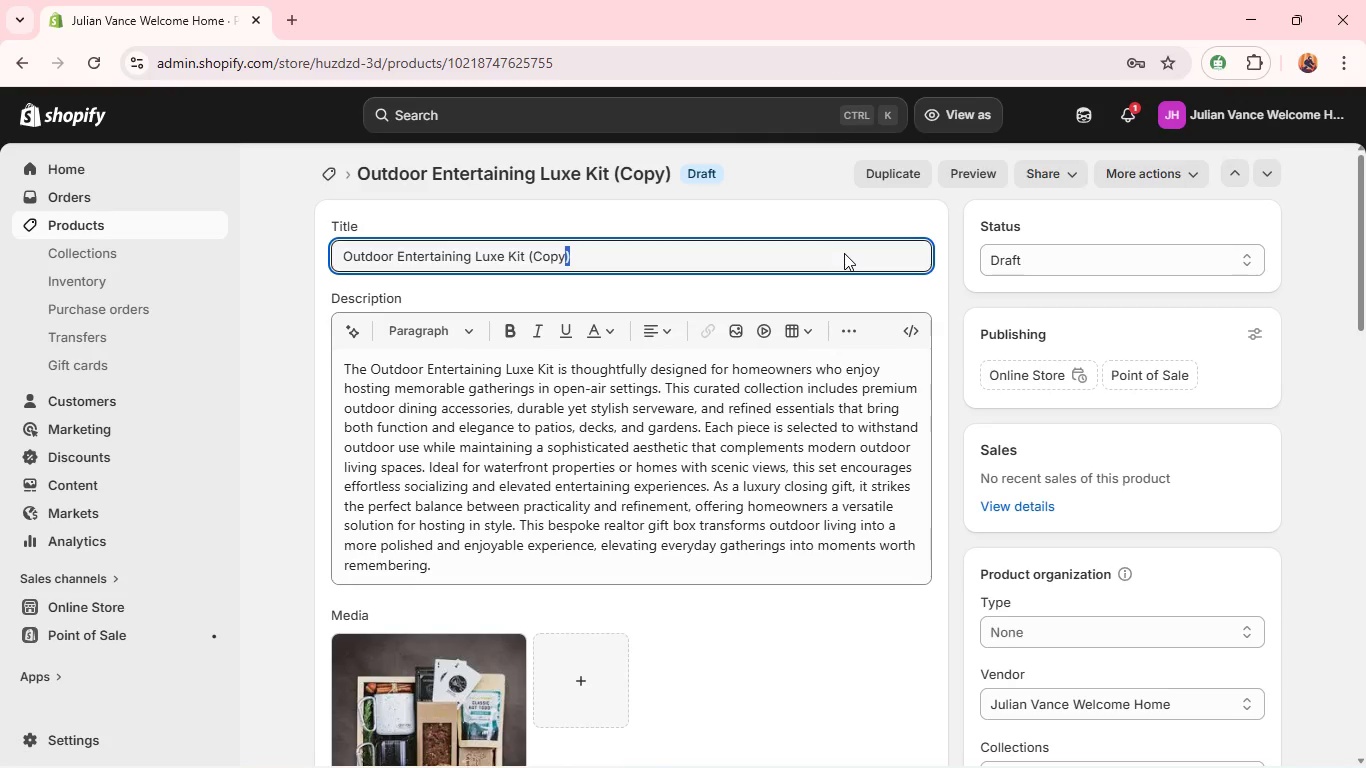 
triple_click([844, 253])
 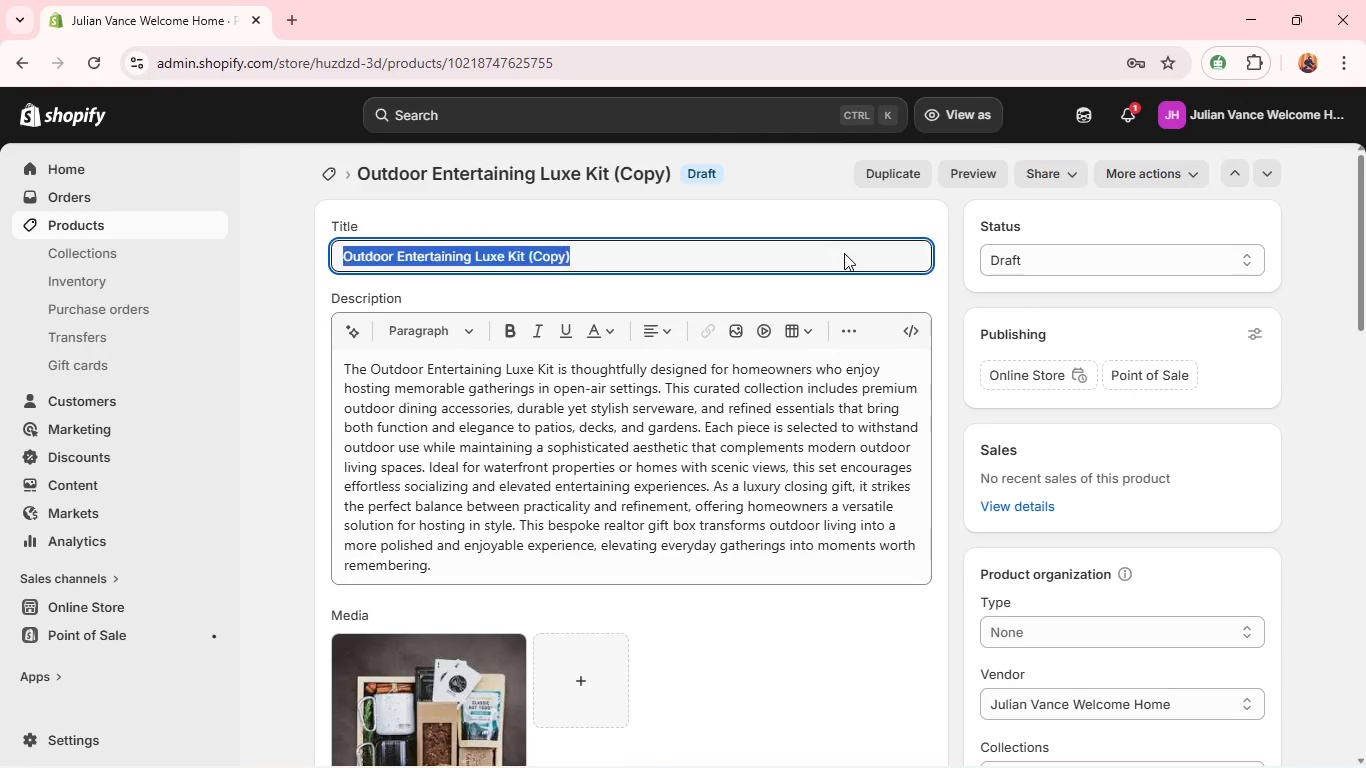 
key(Backspace)
 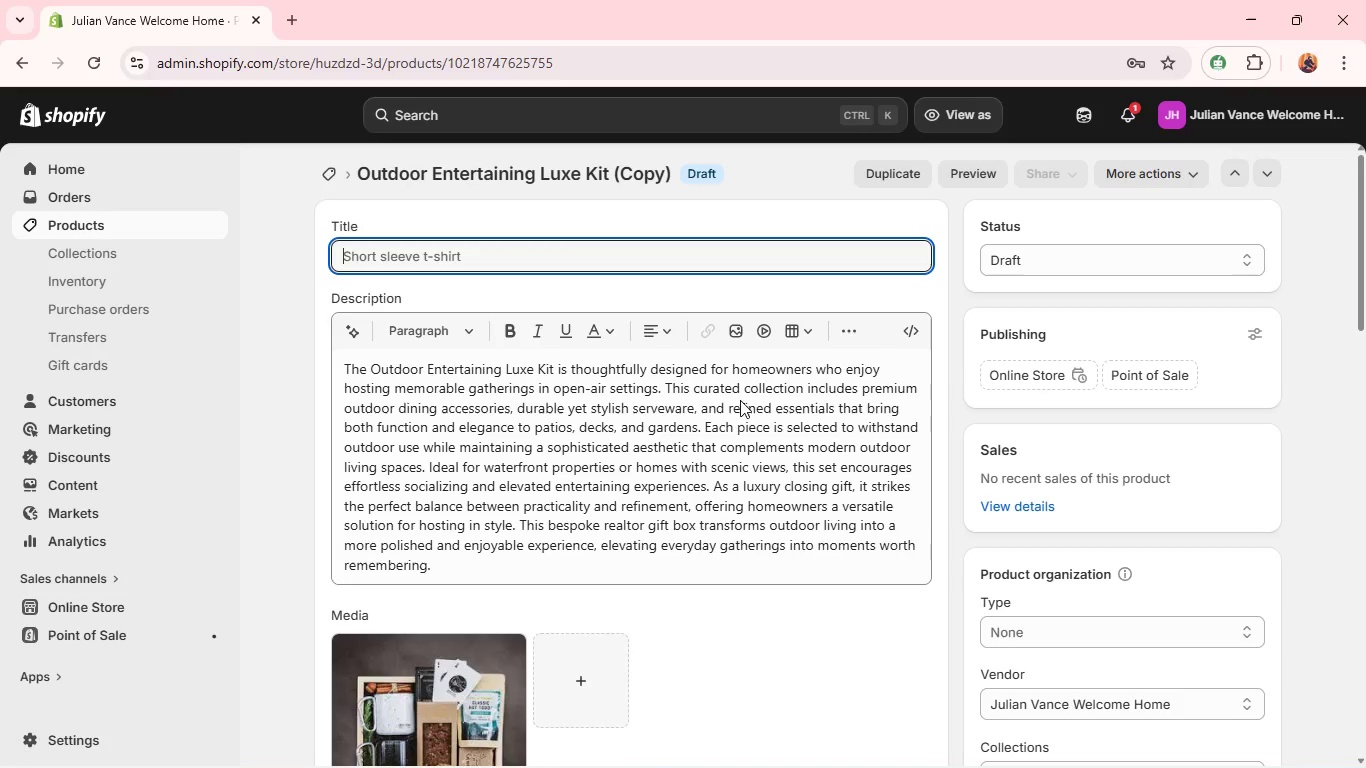 
left_click([733, 421])
 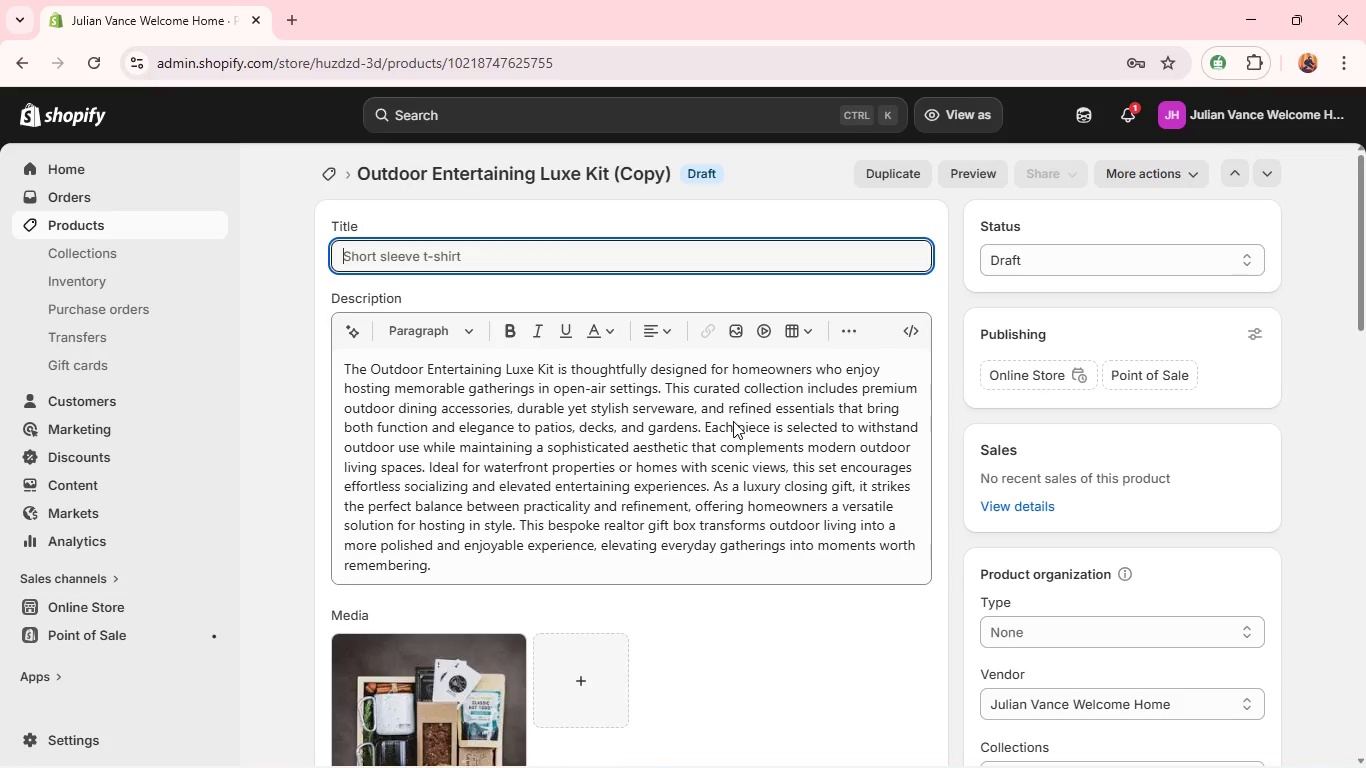 
key(Control+S)
 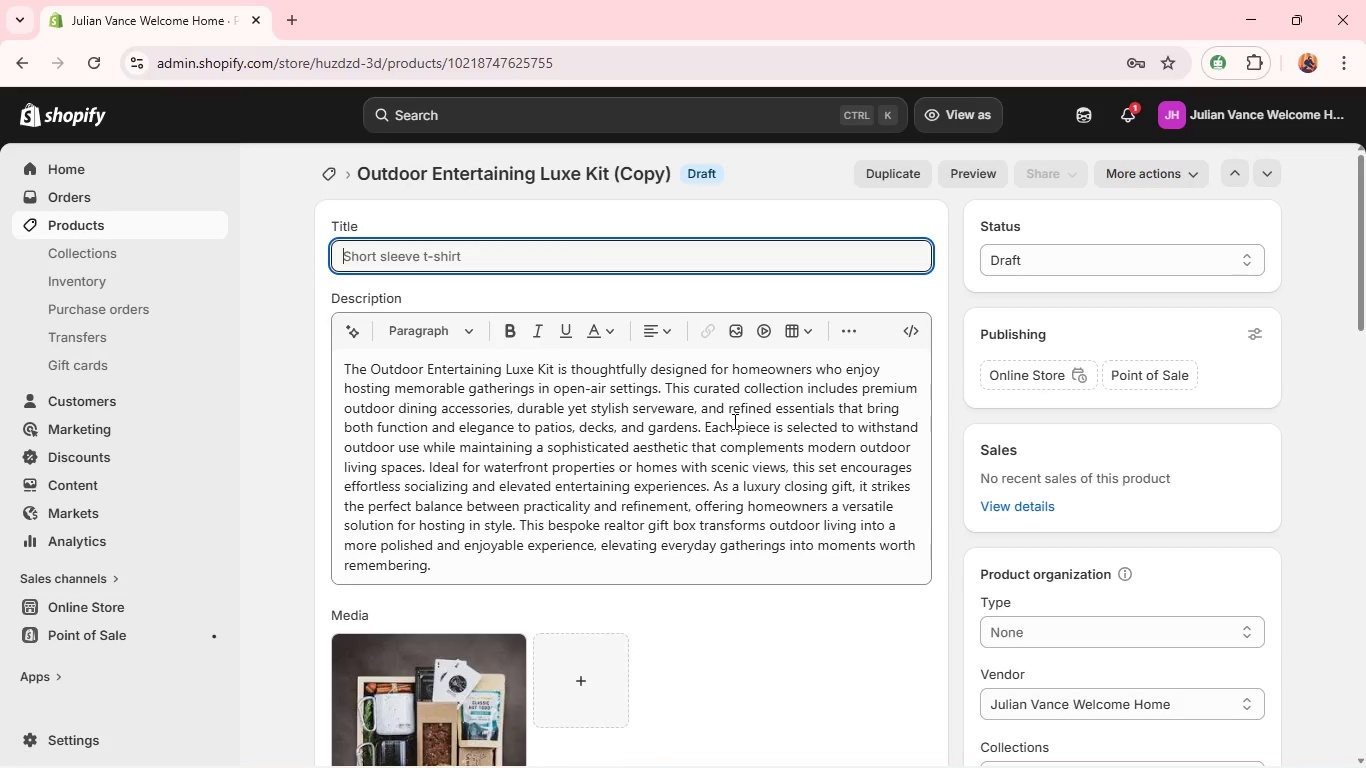 
key(Backspace)
 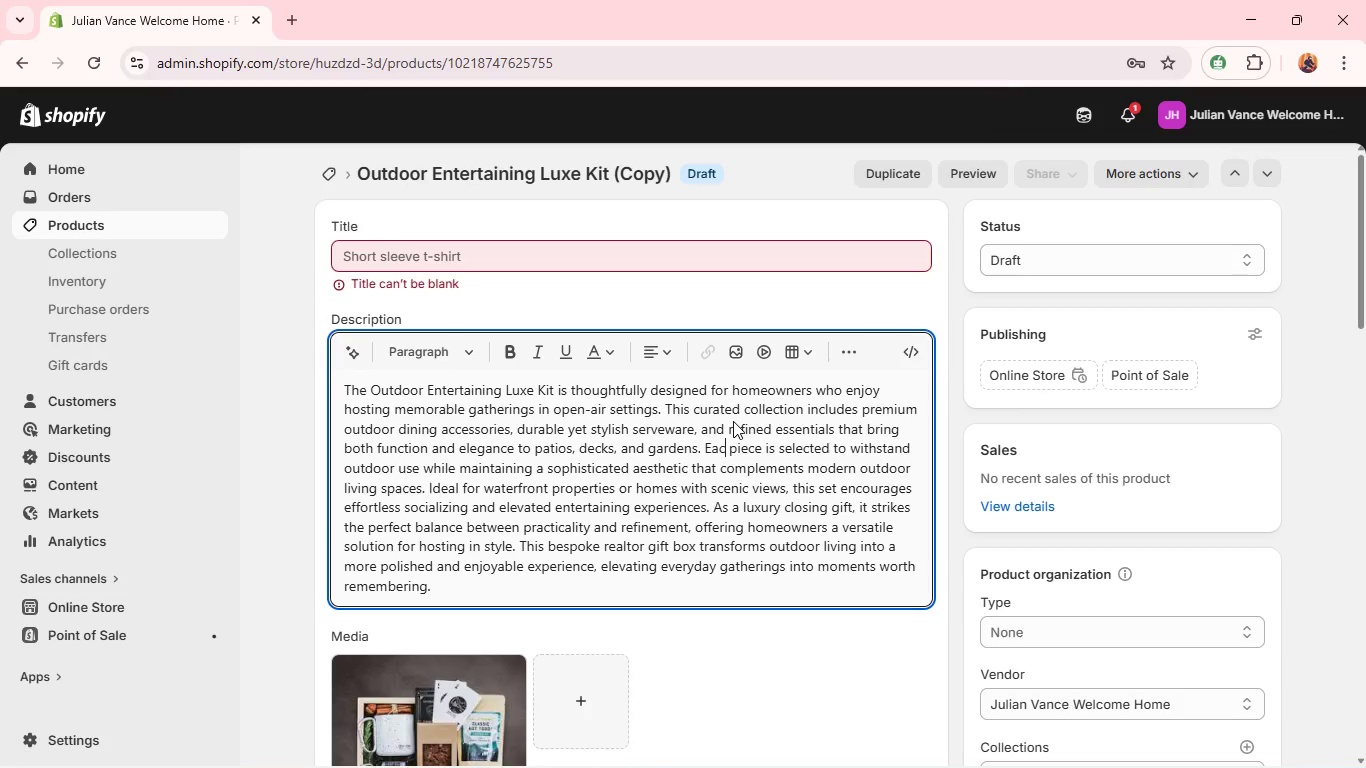 
key(Control+A)
 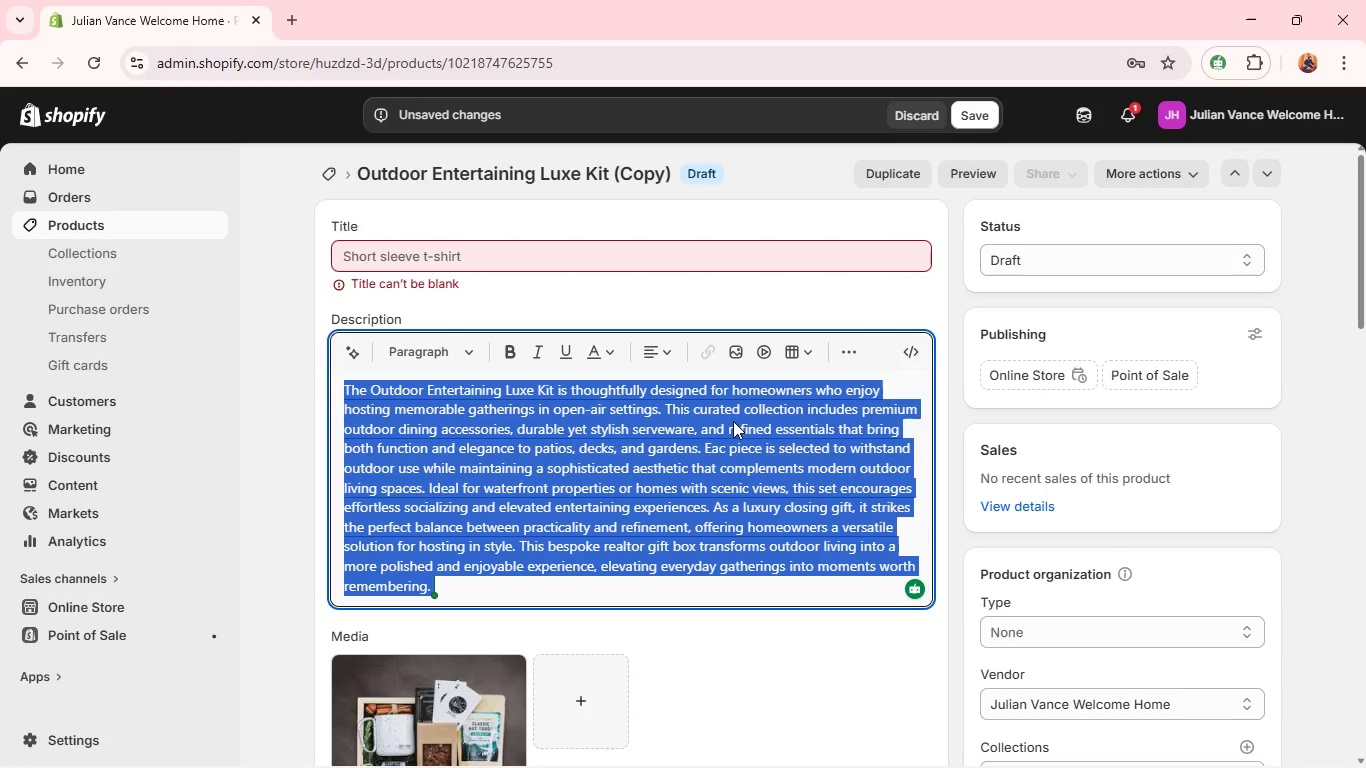 
key(Backspace)
 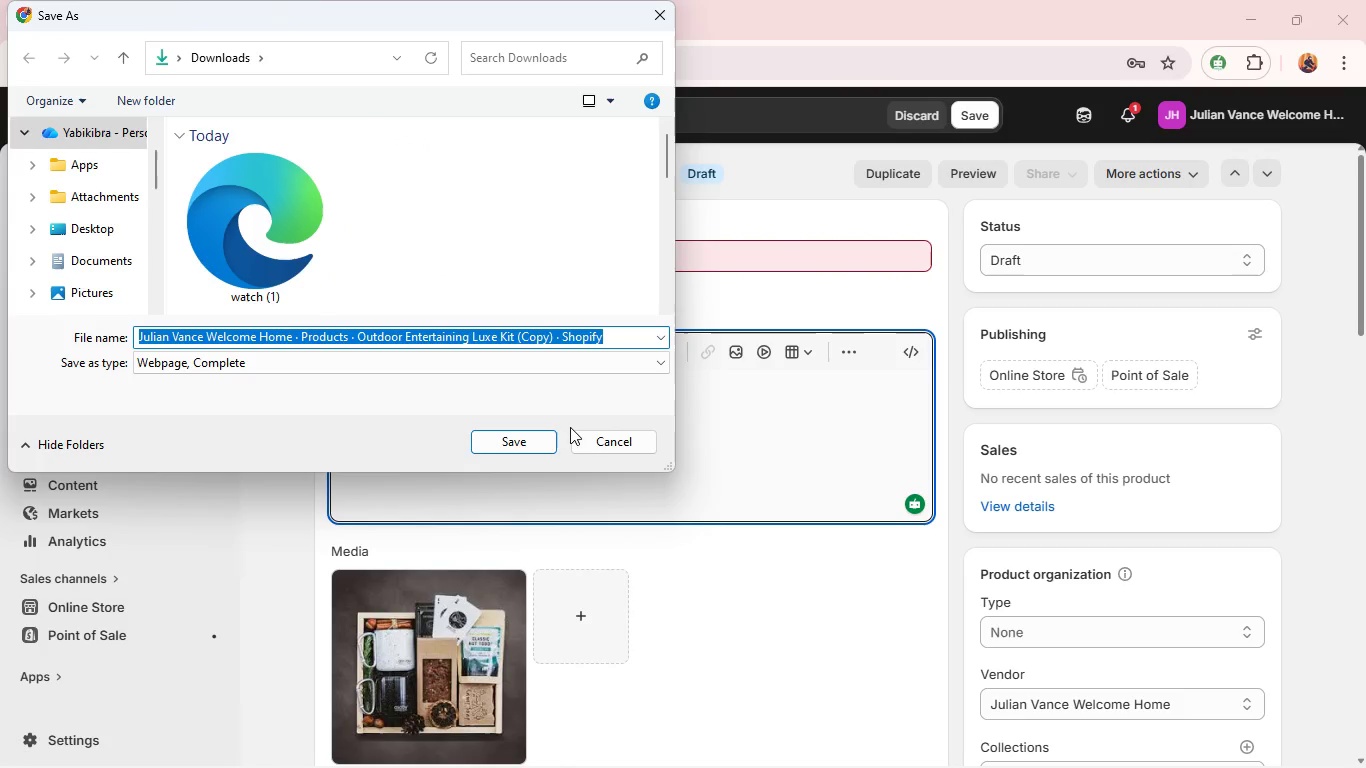 
left_click([604, 441])
 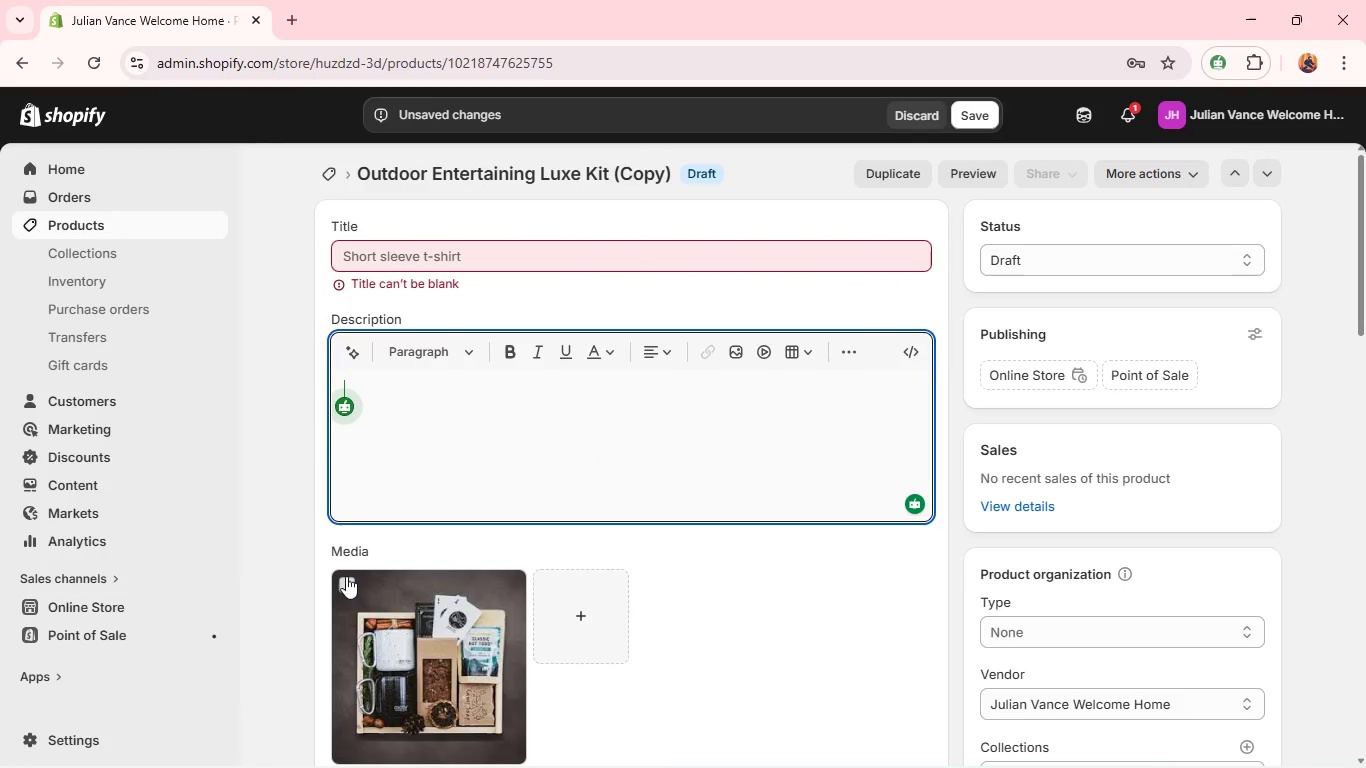 
left_click([345, 579])
 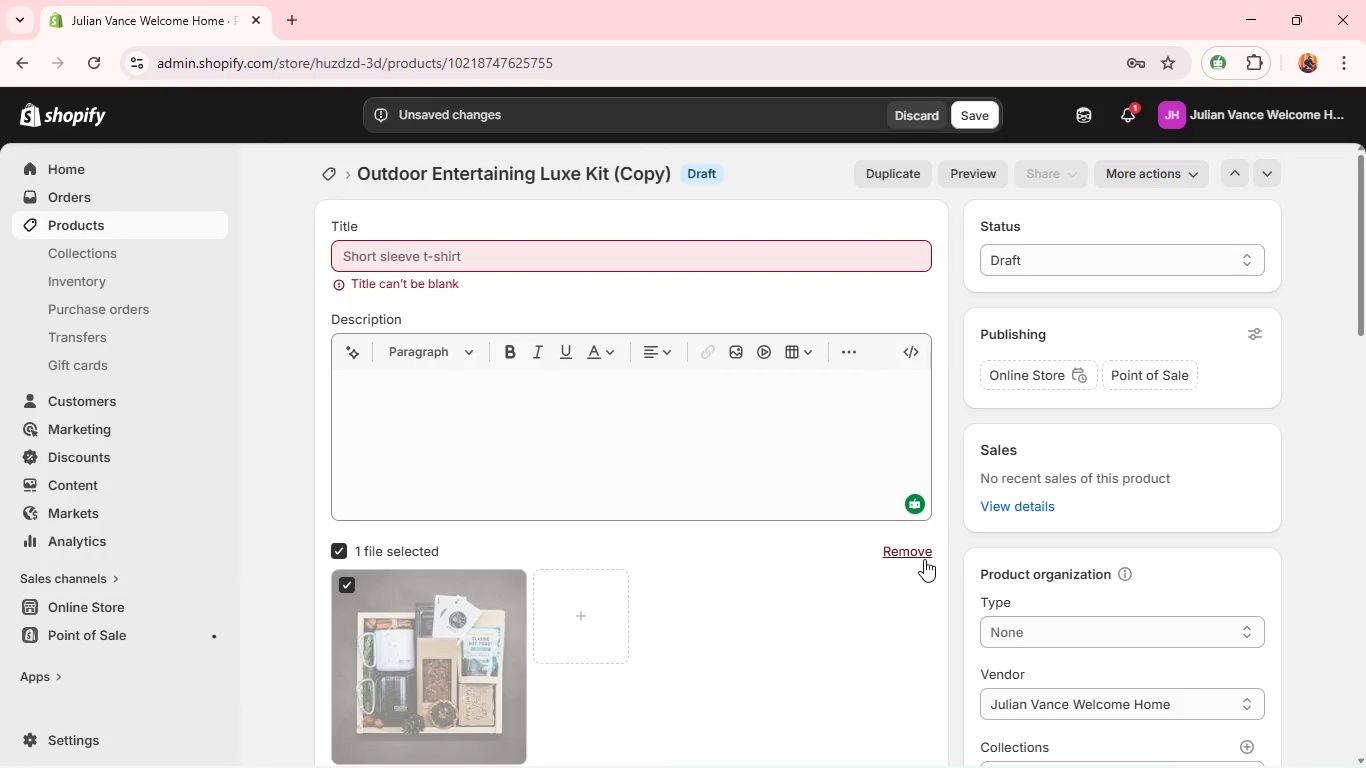 
left_click([922, 558])
 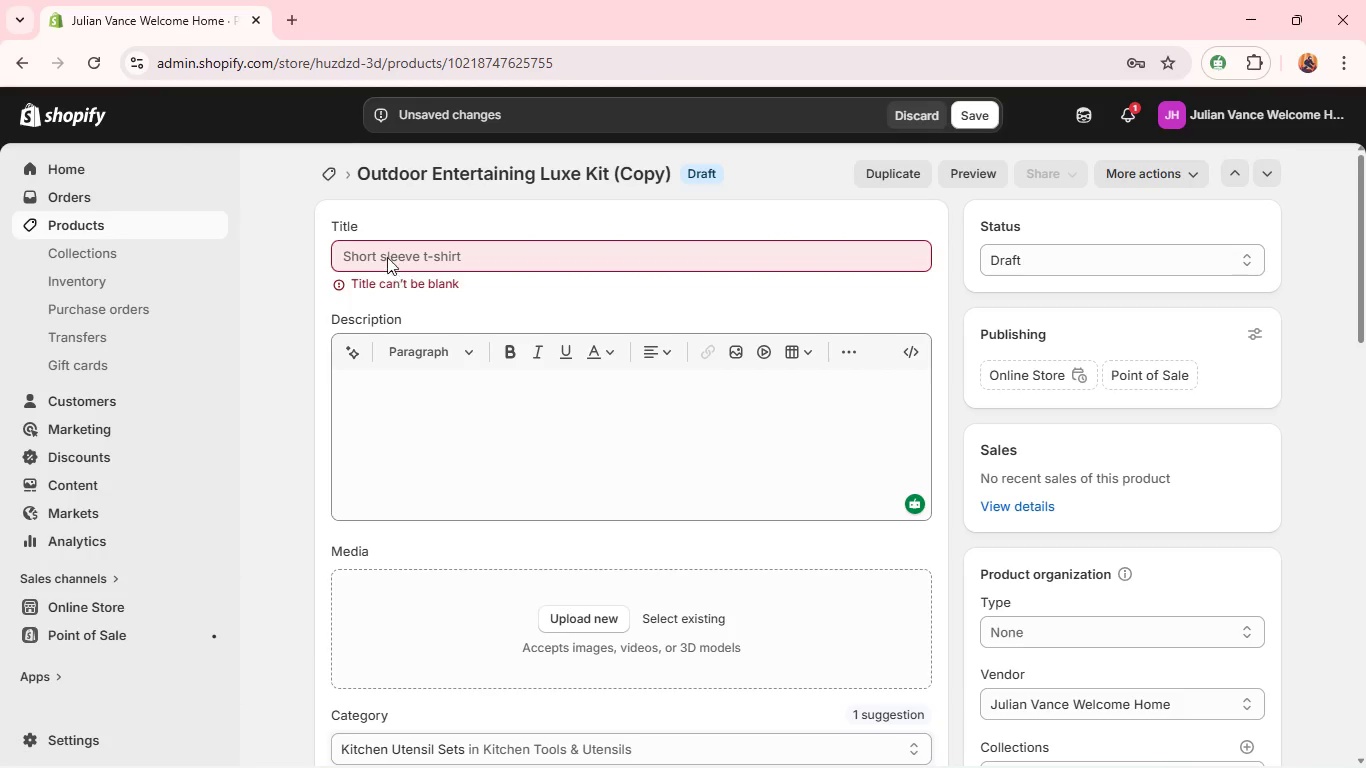 
left_click([378, 247])
 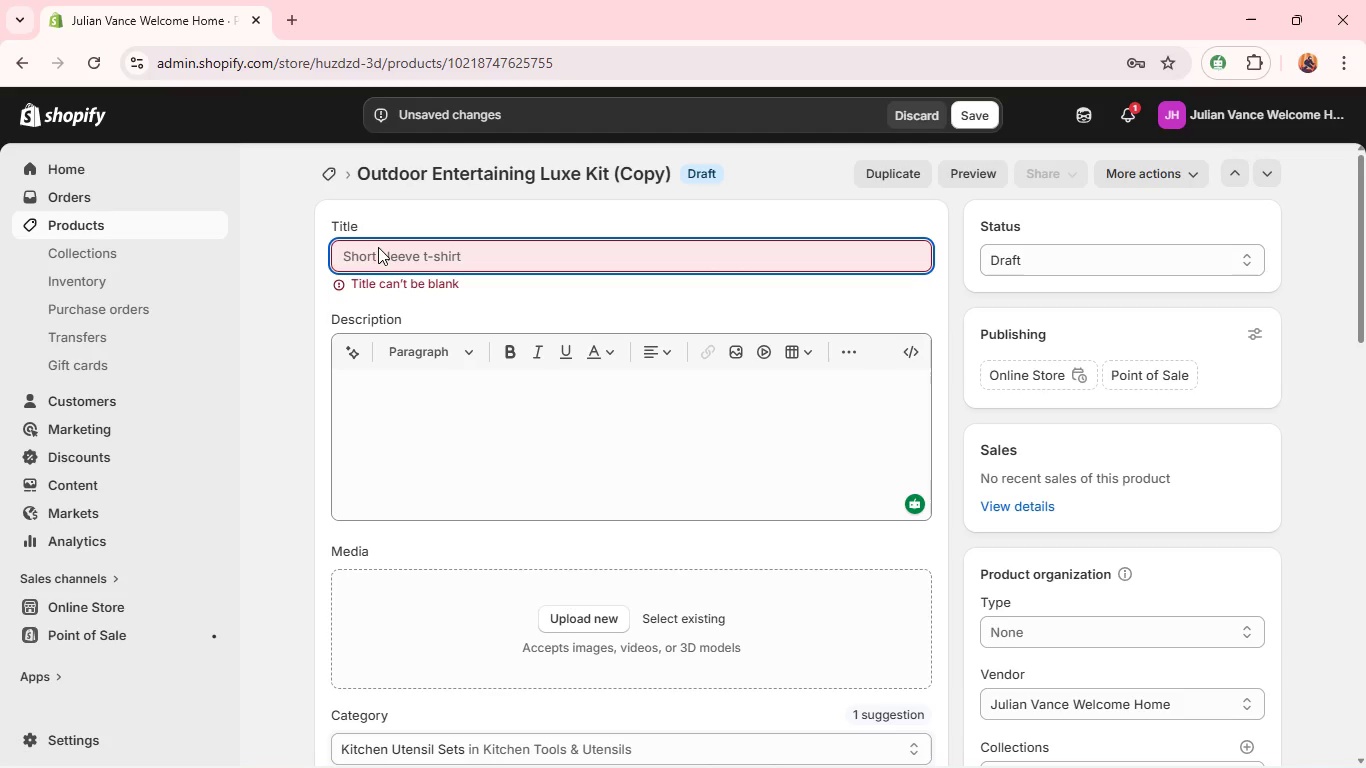 
wait(8.27)
 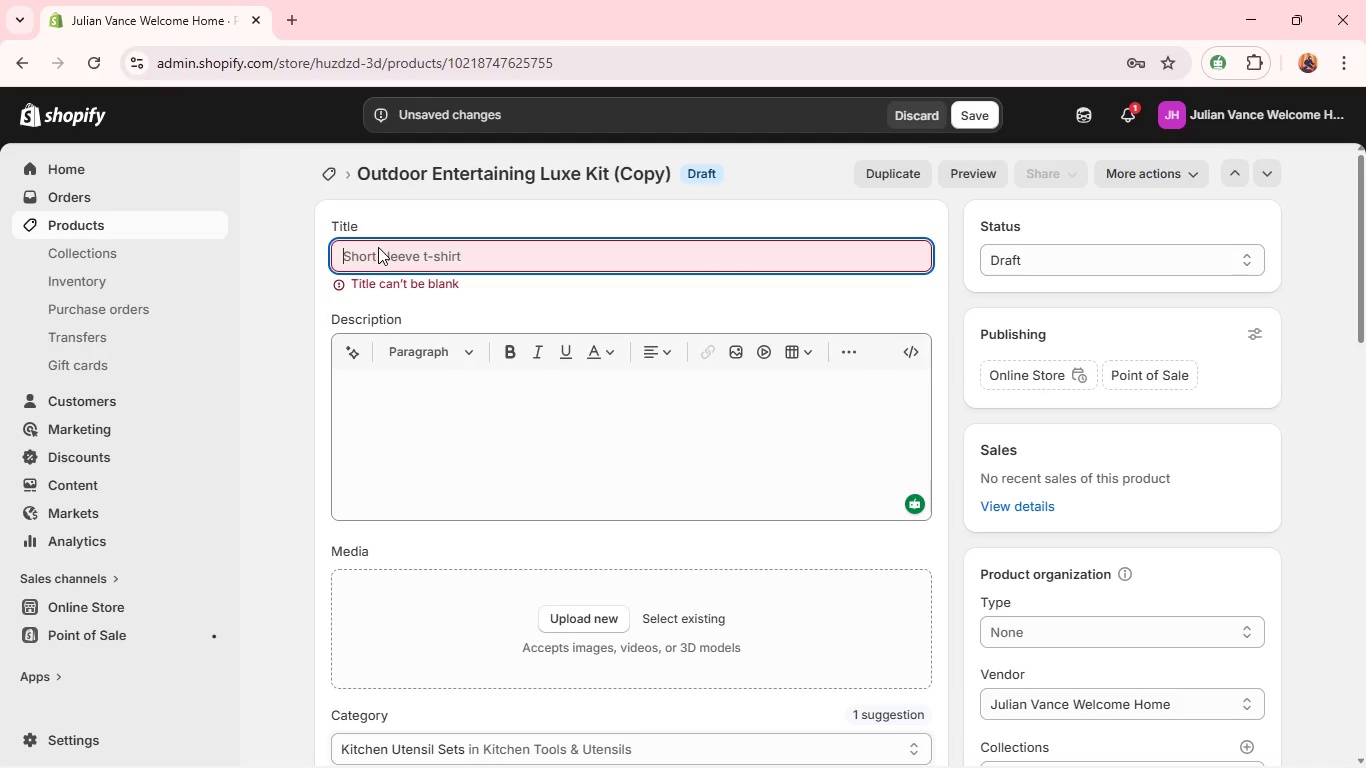 
type(Ocean breeze luxury LINer )
key(Backspace)
key(Backspace)
type(n BUNDLe )
 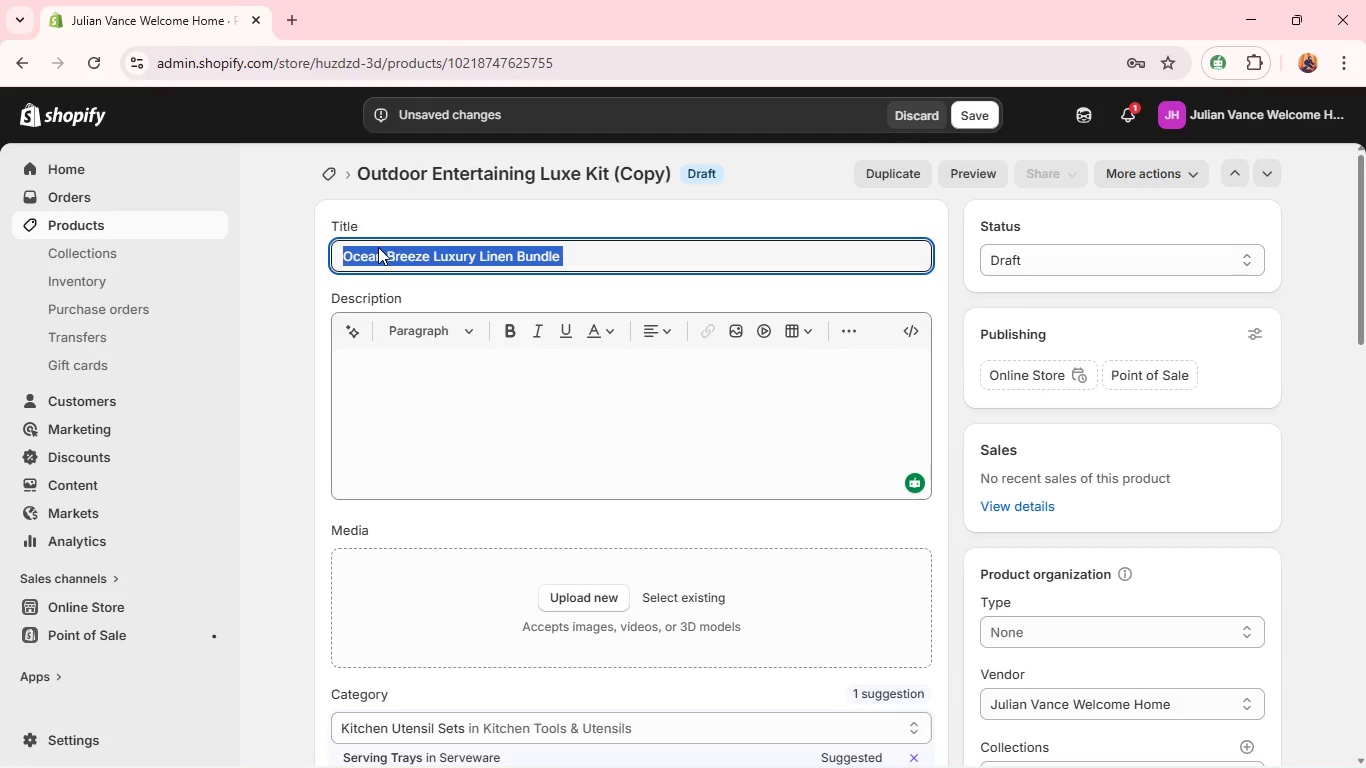 
key(Control+A)
 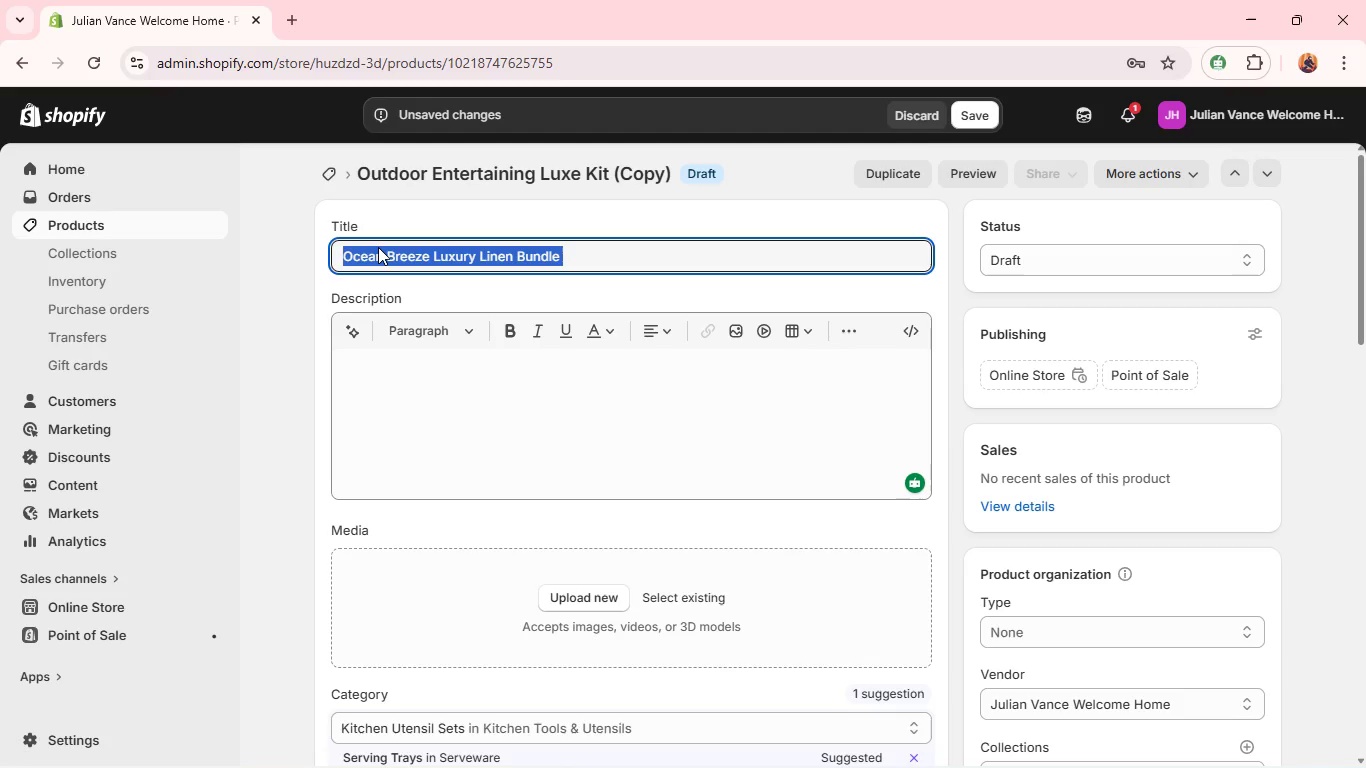 
key(Control+C)
 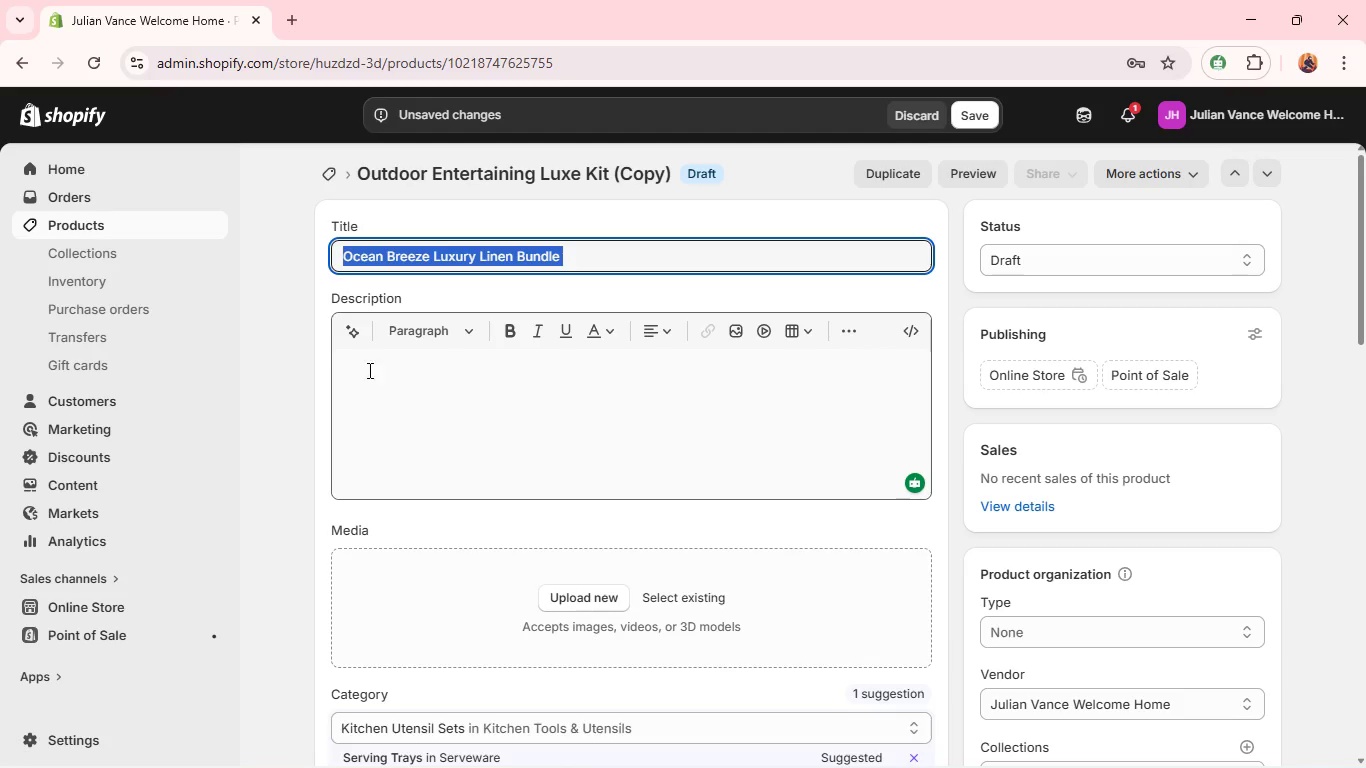 
left_click([388, 367])
 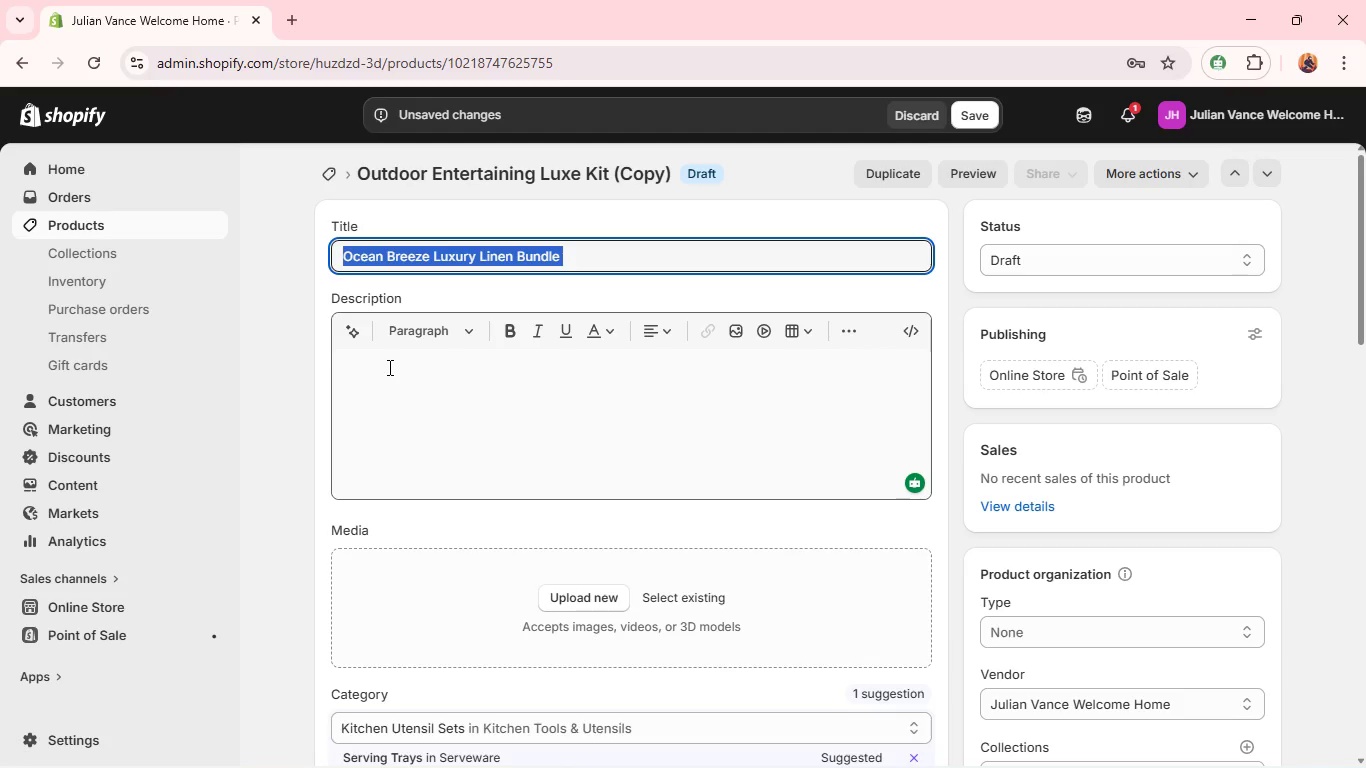 
key(Control+V)
 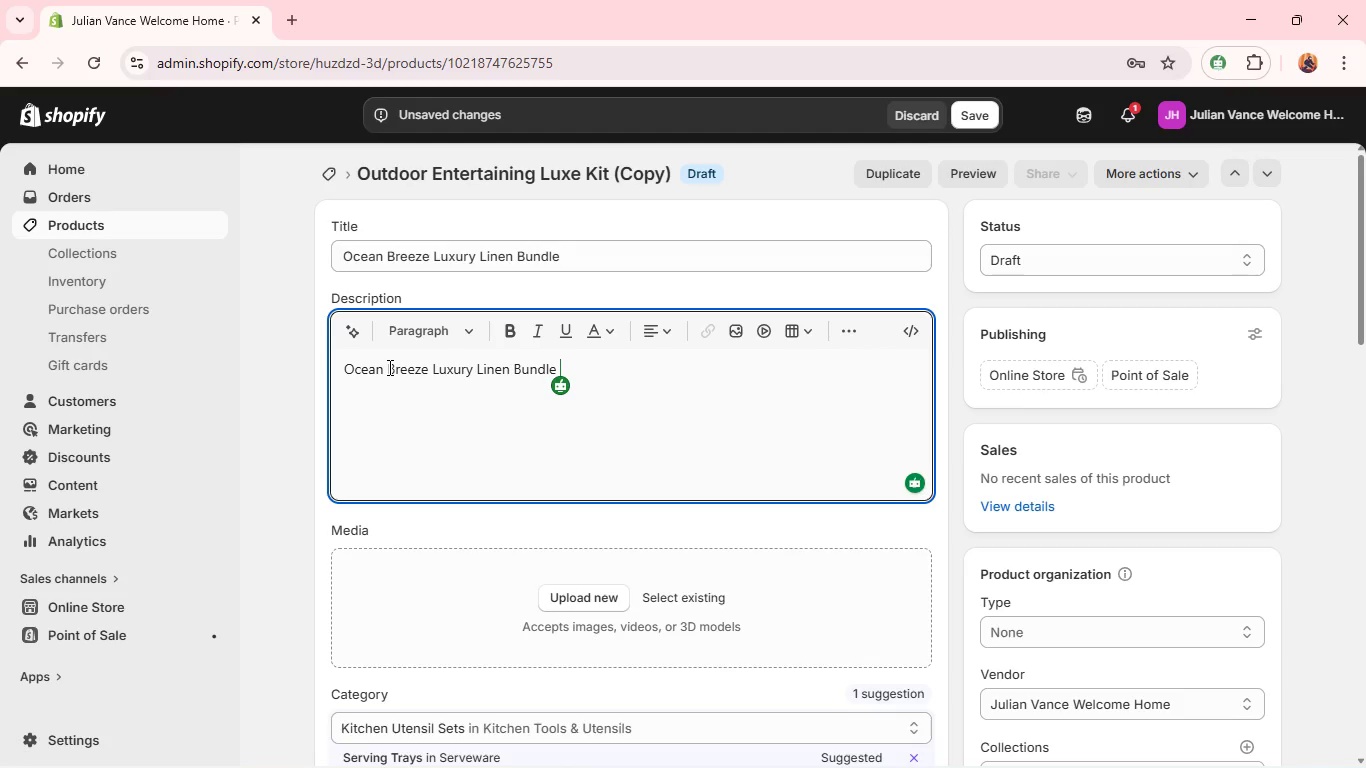 
wait(7.02)
 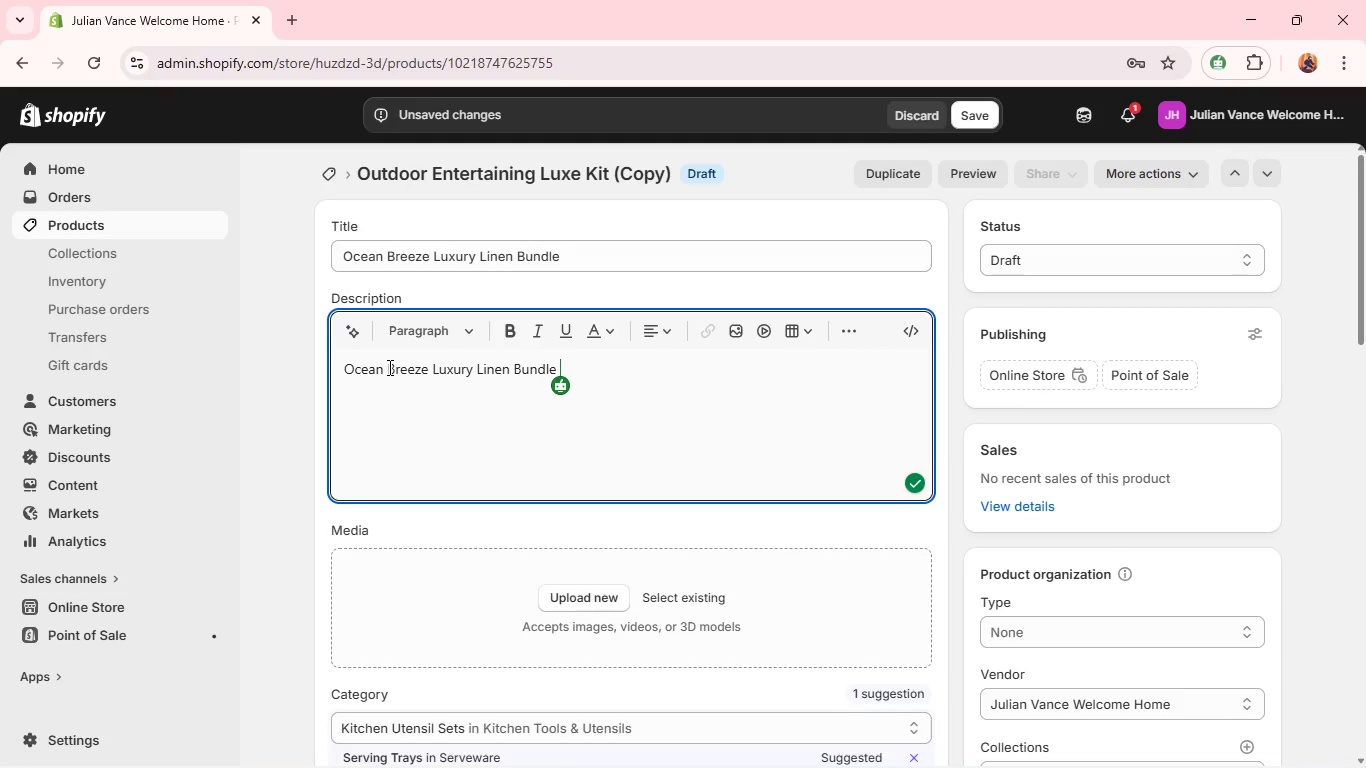 
key(Control+A)
 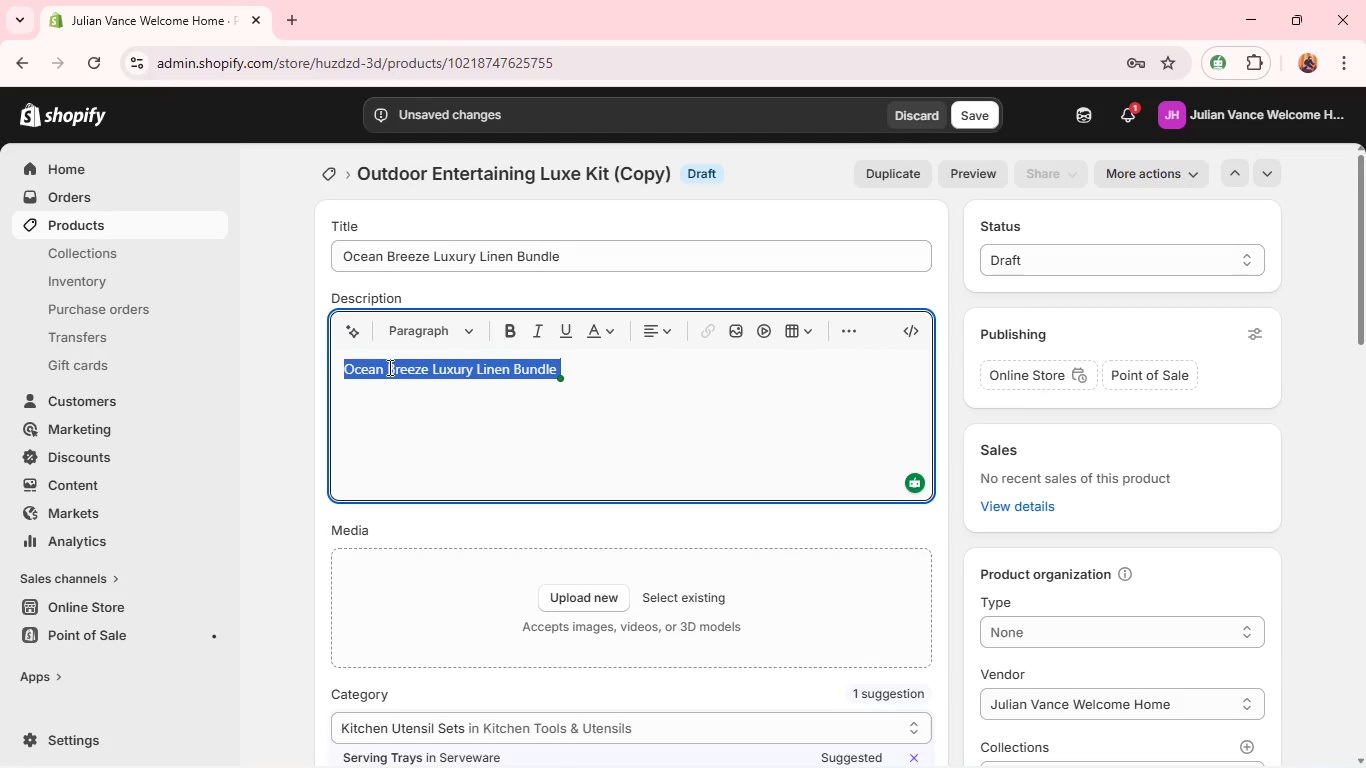 
type(The )
 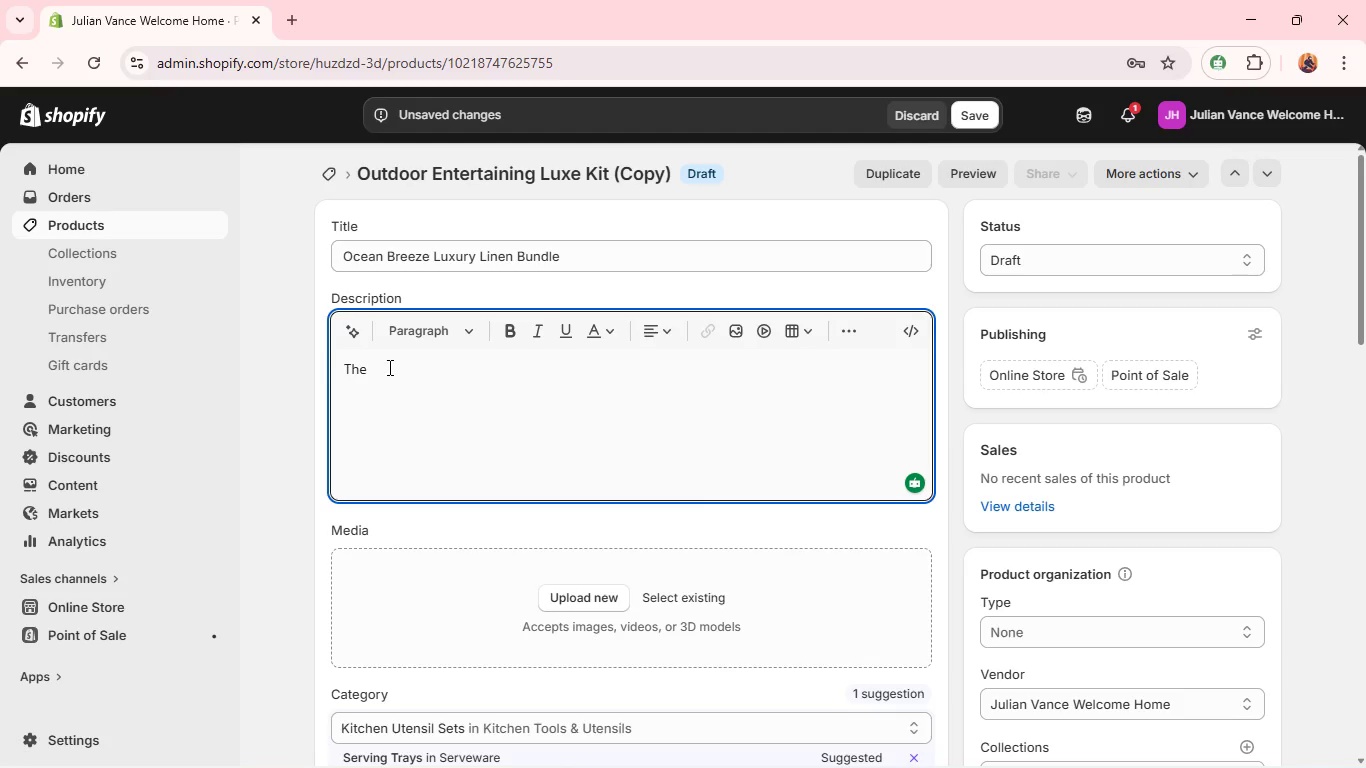 
hold_key(key=ControlLeft, duration=1.05)
 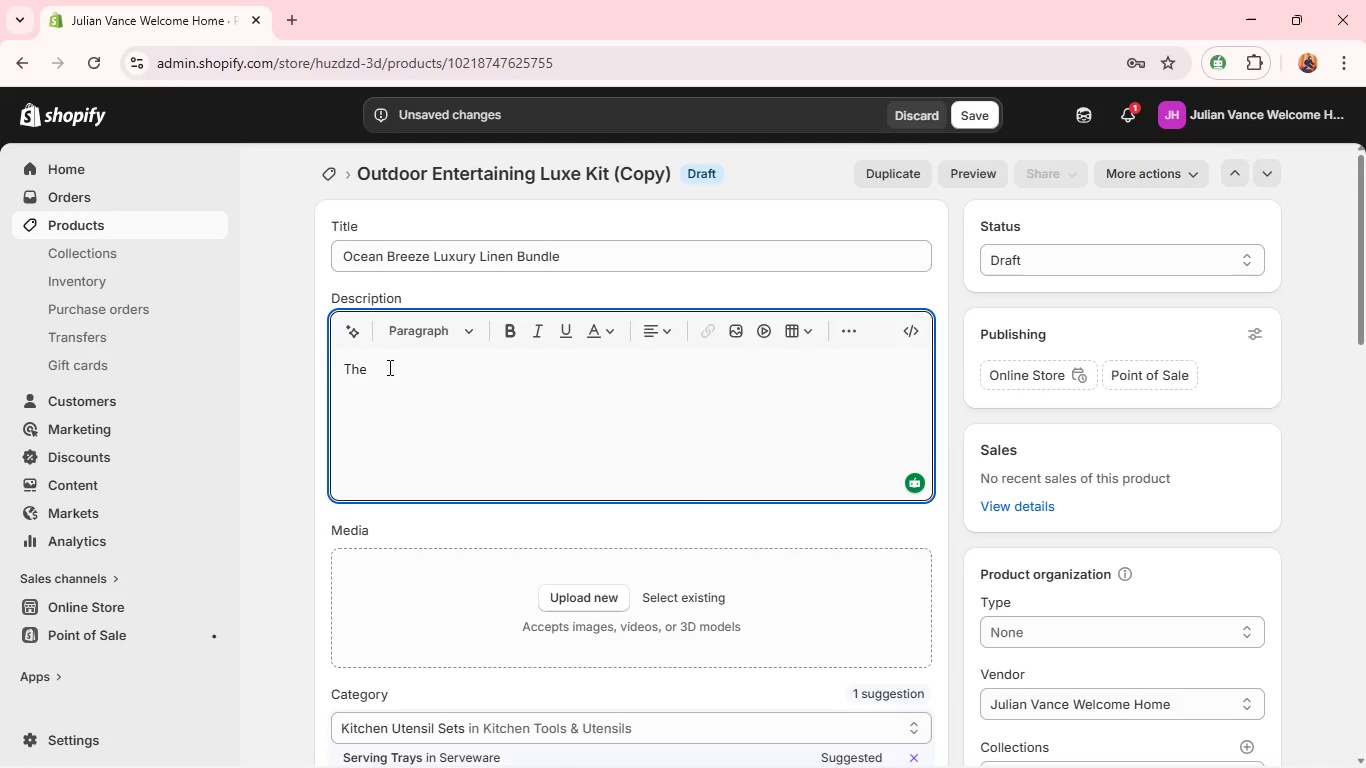 
key(Control+V)
 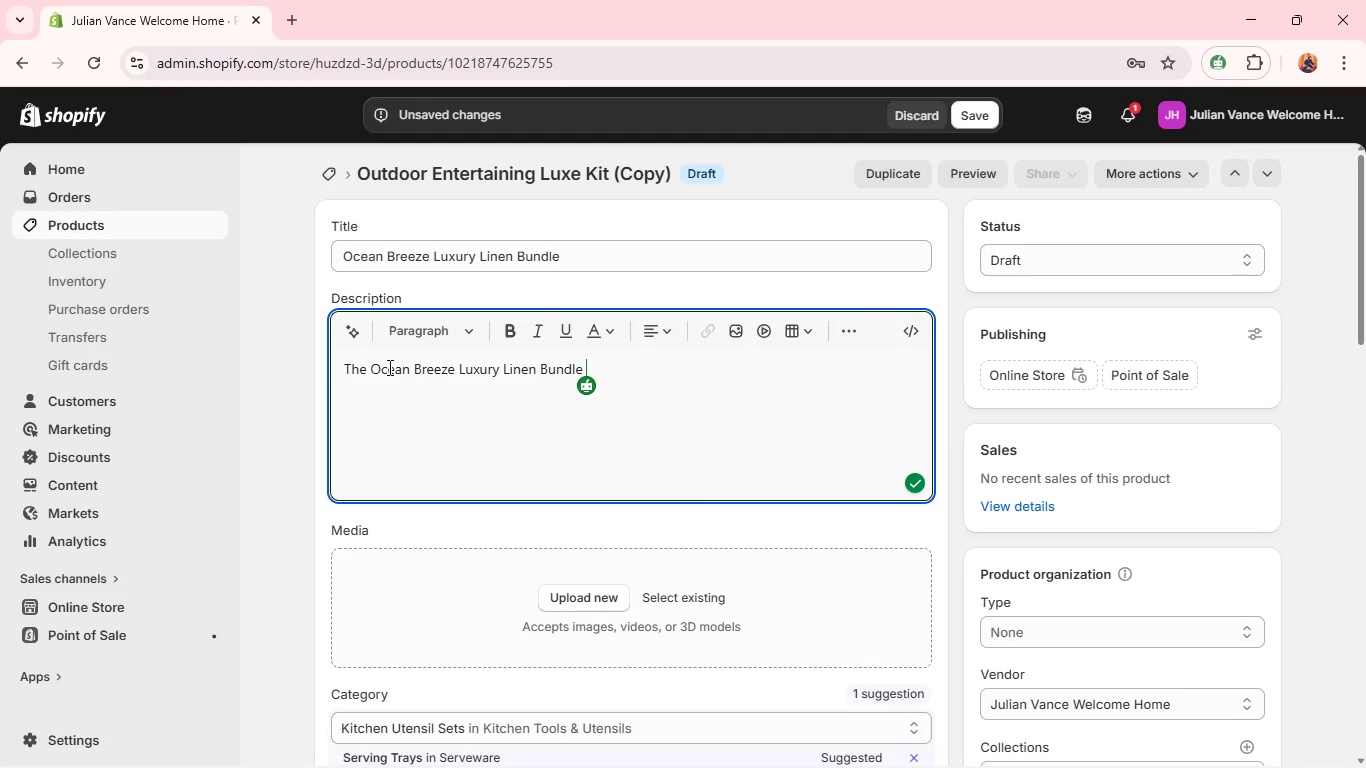 
type(is designed to bring a sense or refined comfort and coastal teequility inyo y)
key(Backspace)
type(the home, This elegant collection features high0thread)
 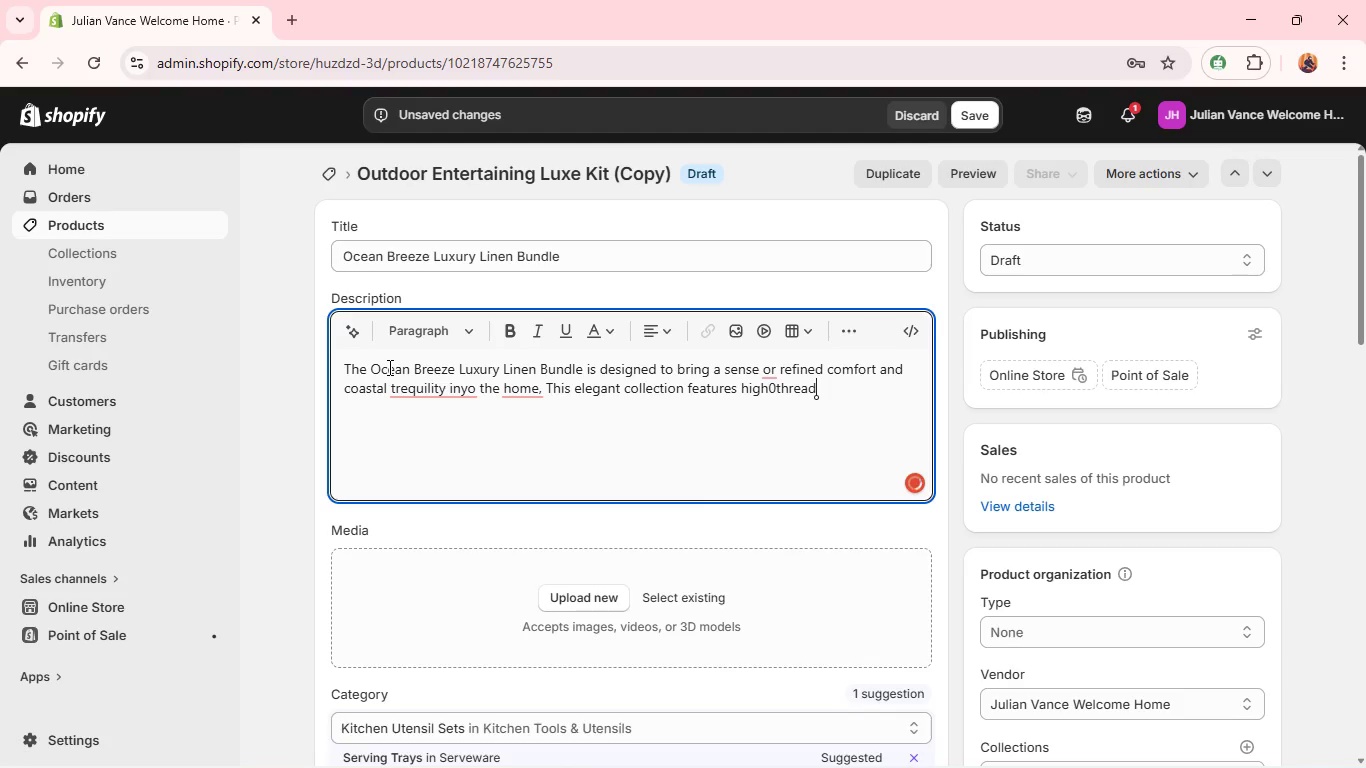 
left_click([767, 372])
 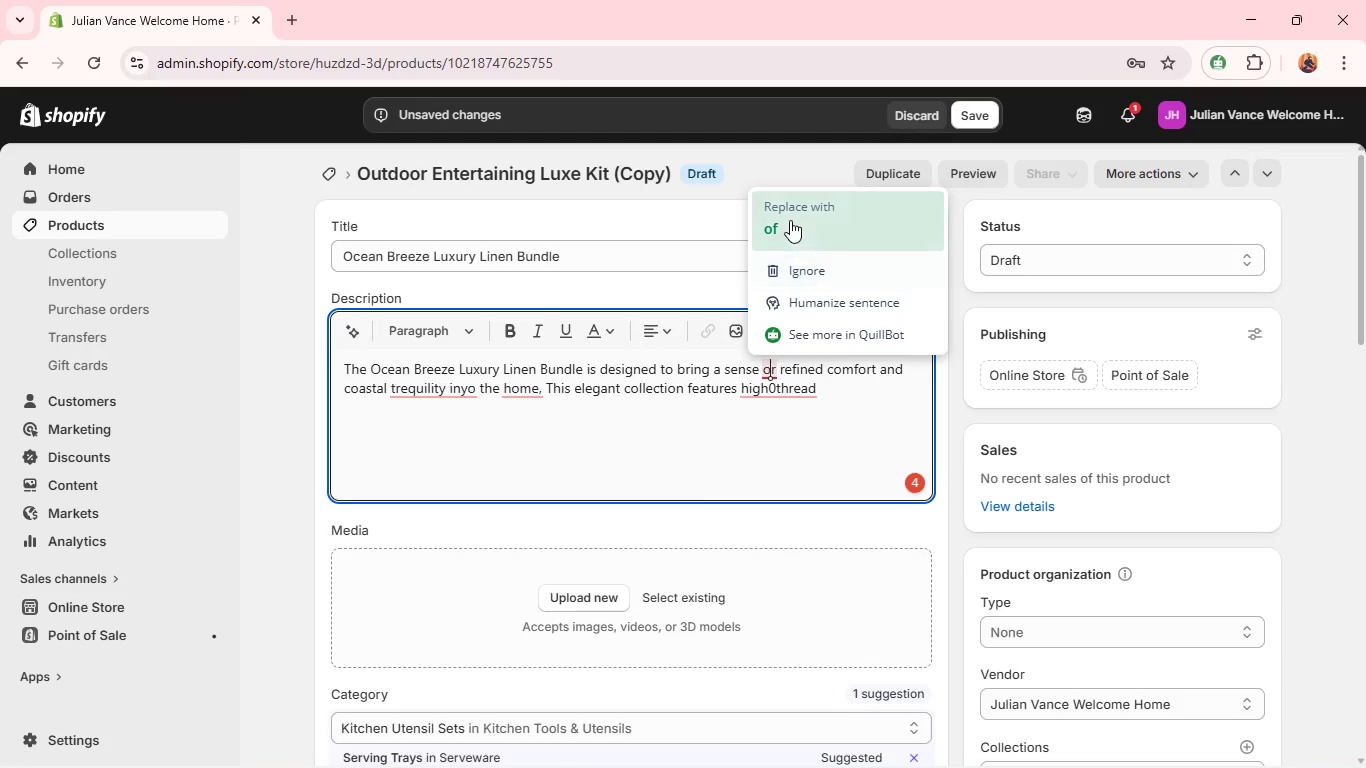 
left_click([788, 210])
 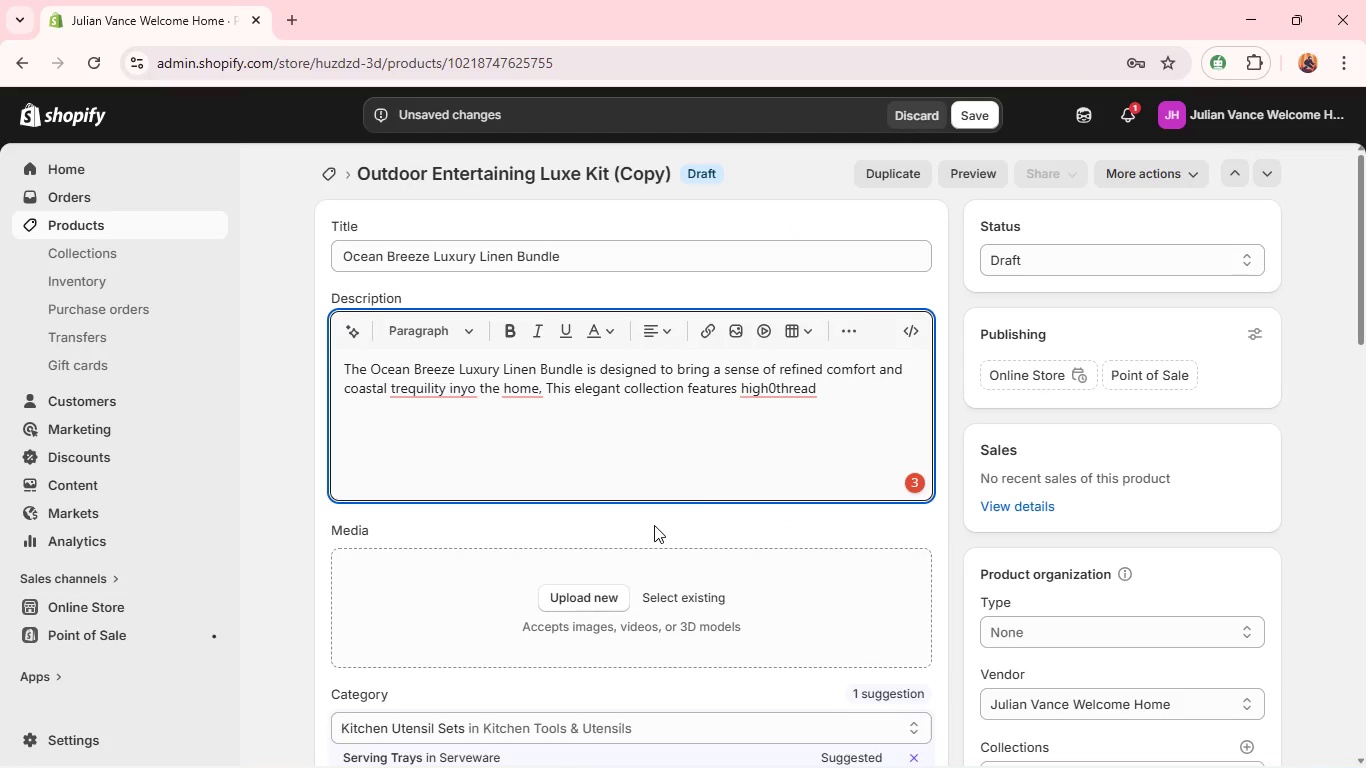 
left_click([425, 388])
 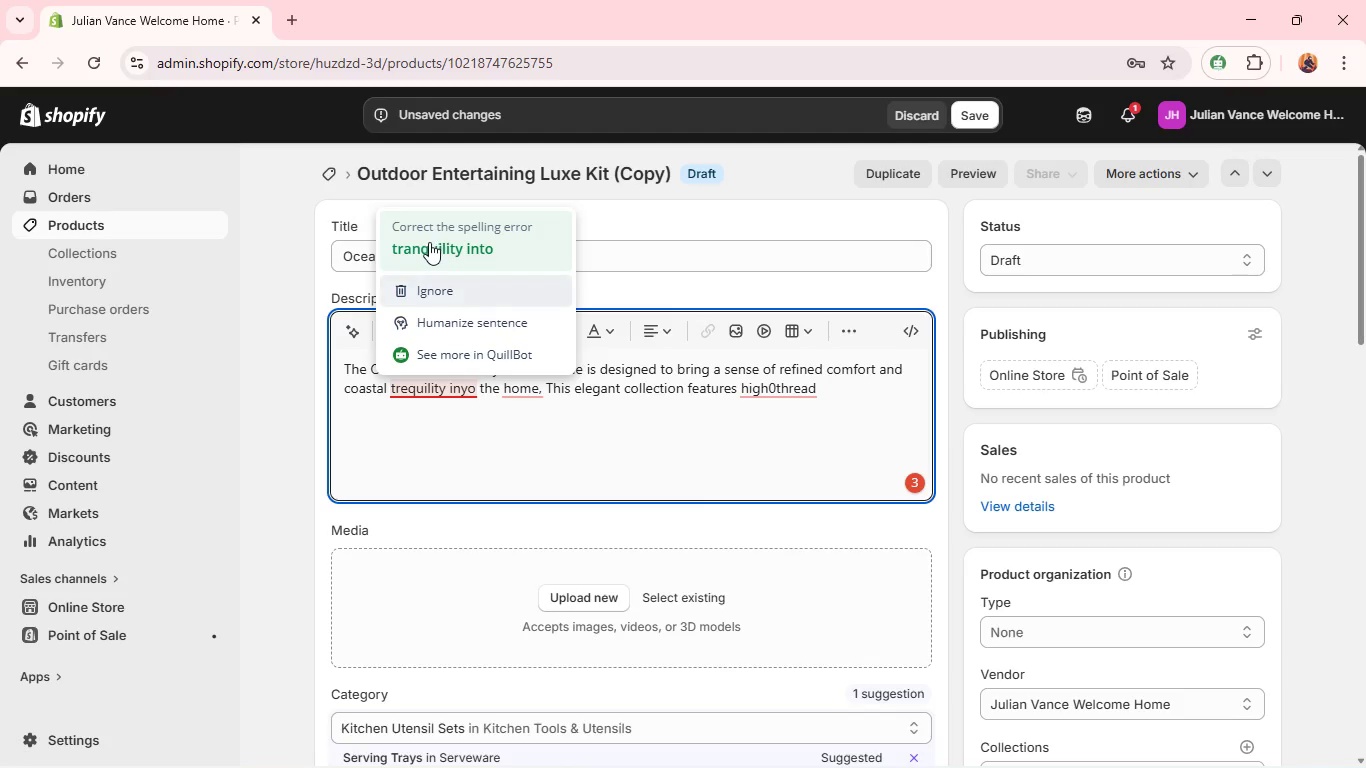 
left_click([429, 242])
 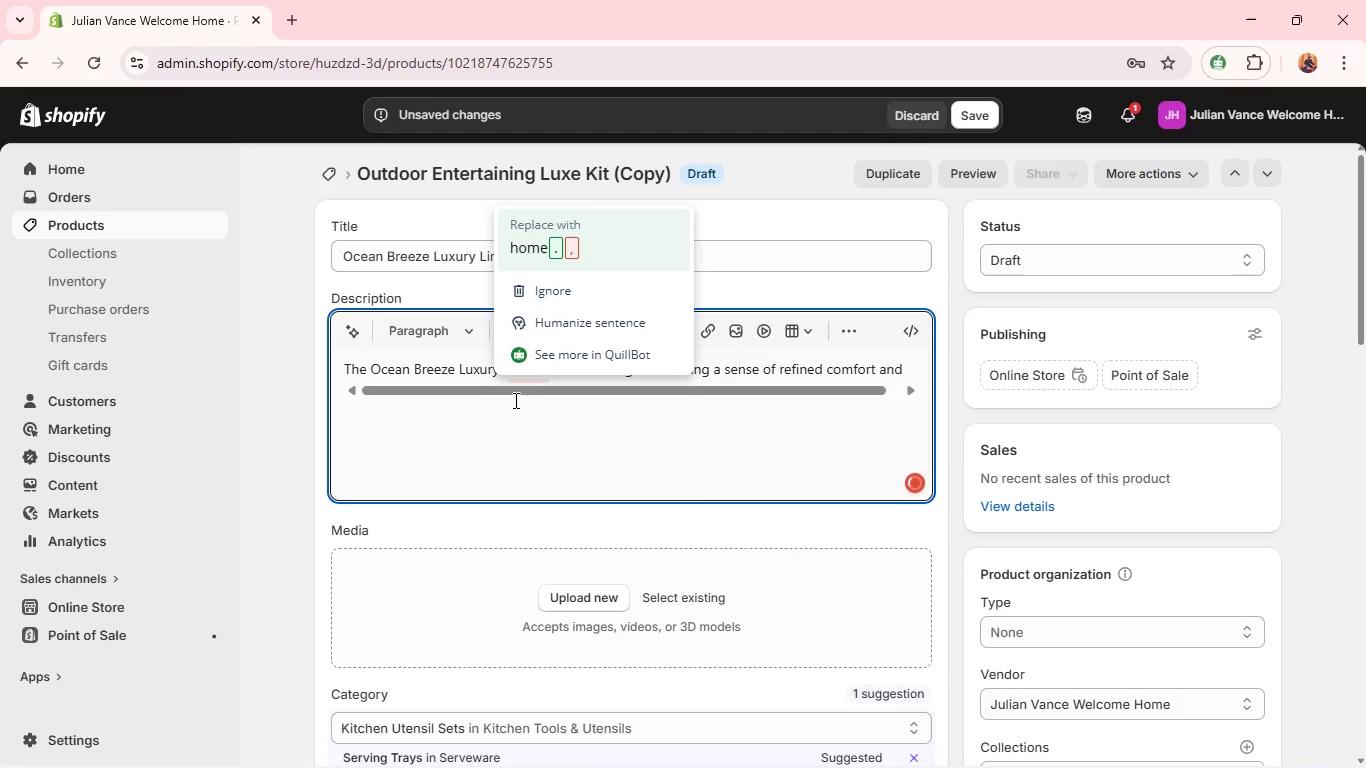 
left_click([538, 392])
 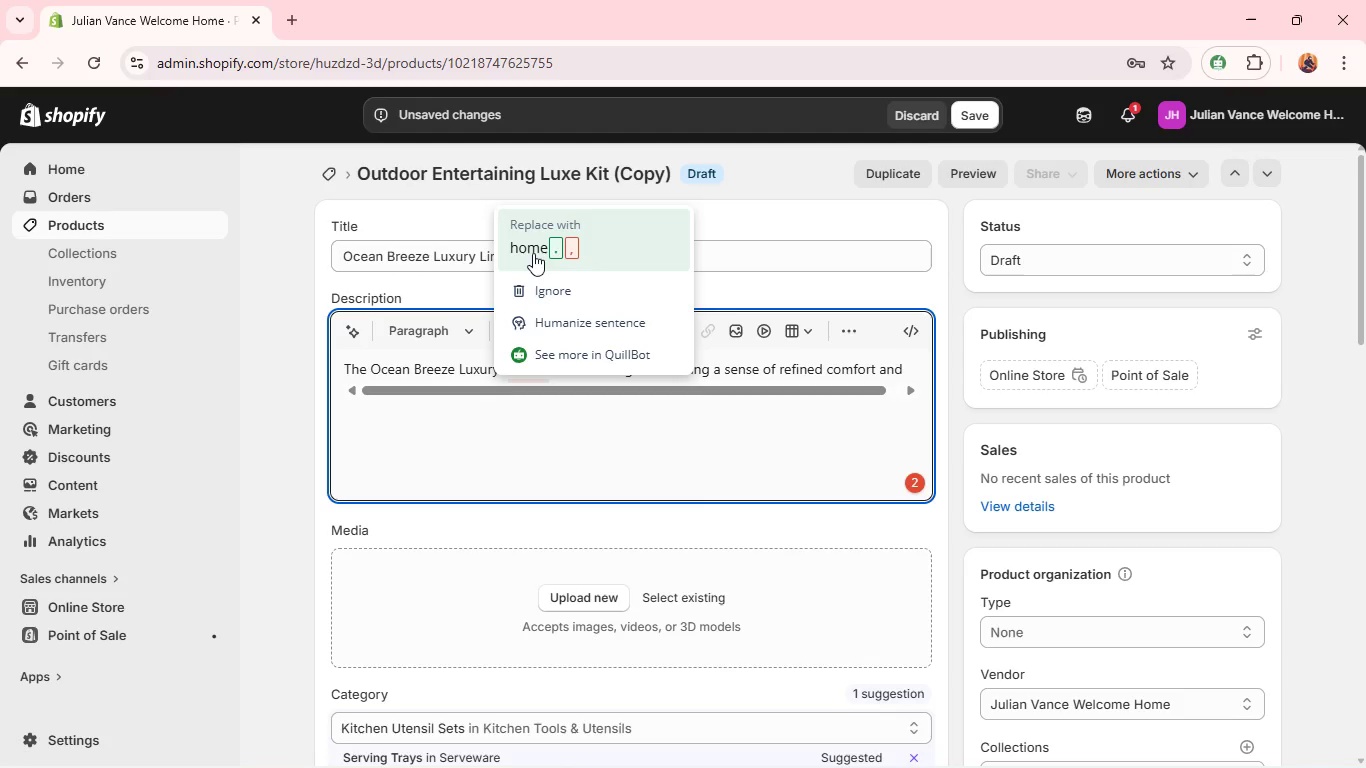 
left_click([533, 253])
 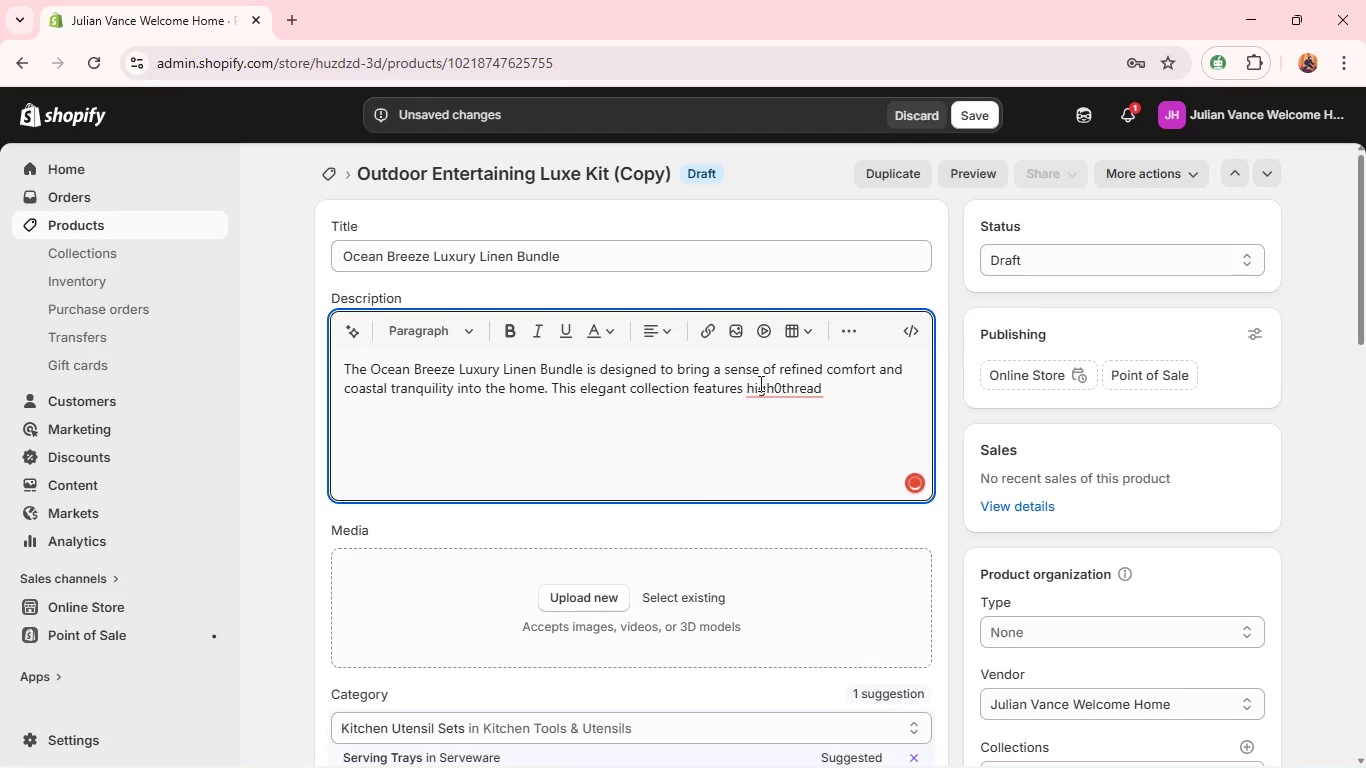 
left_click([775, 387])
 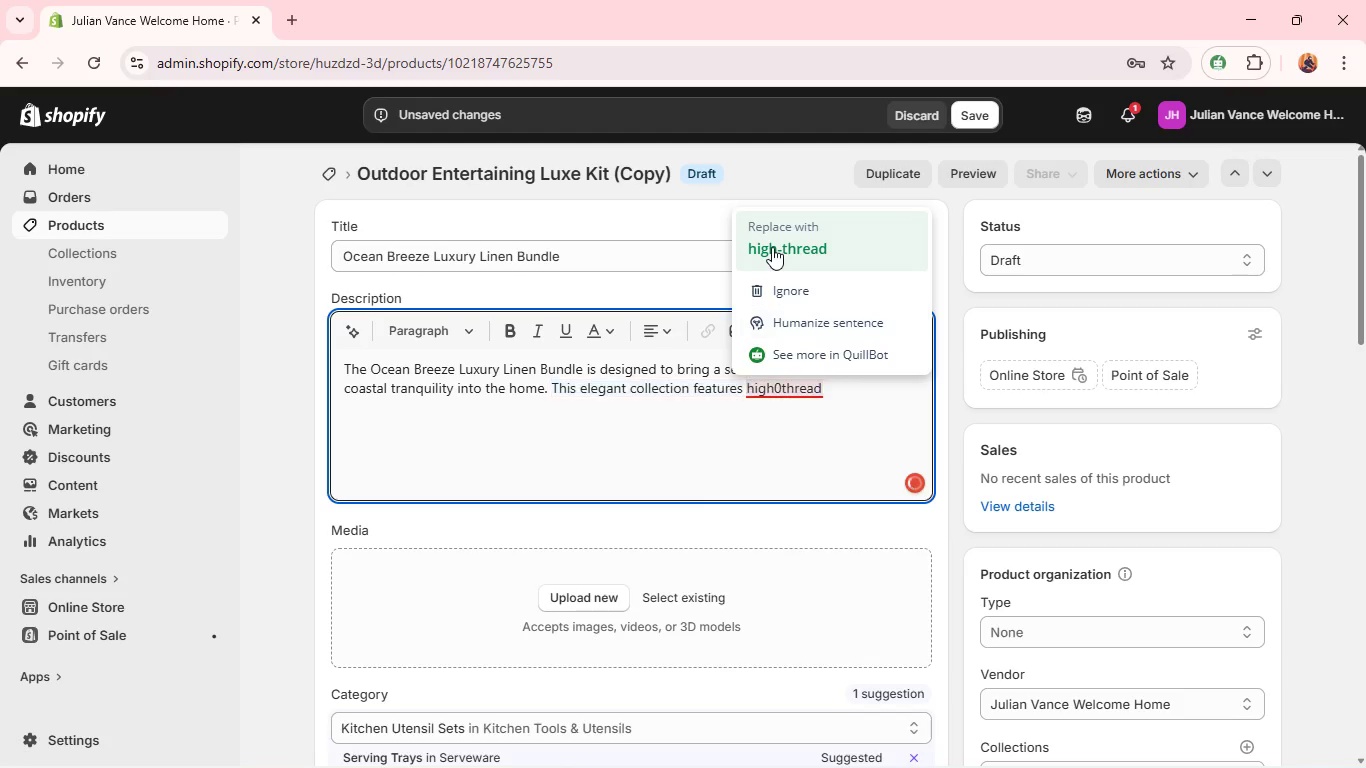 
left_click([771, 246])
 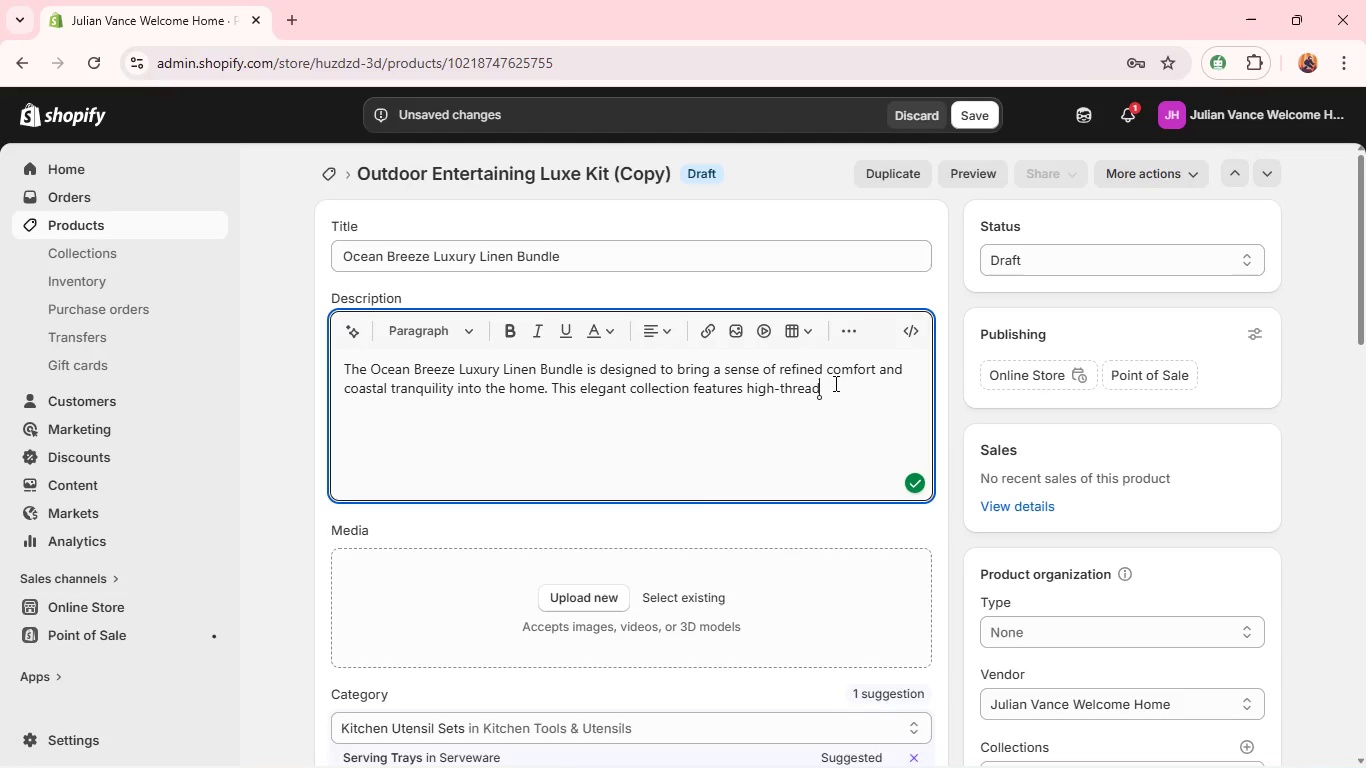 
wait(5.92)
 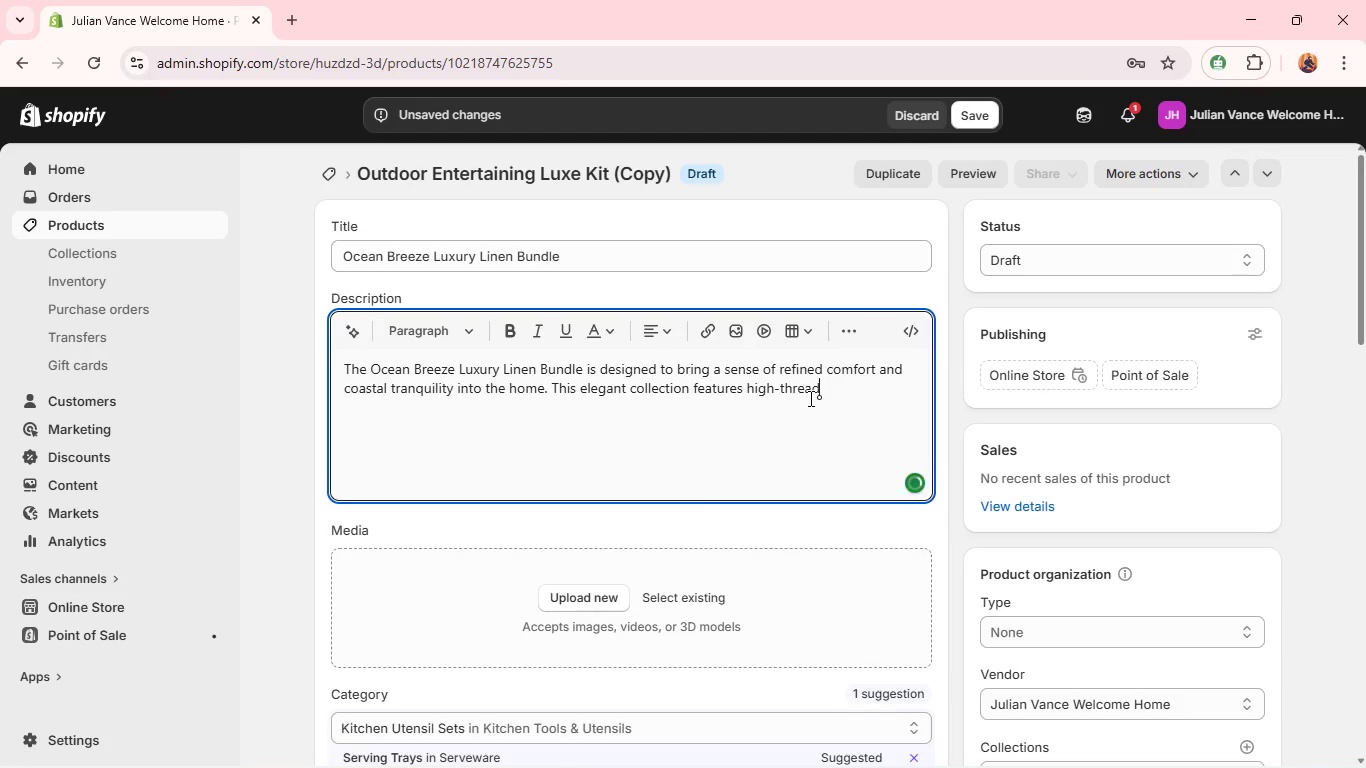 
type(-count lin)
 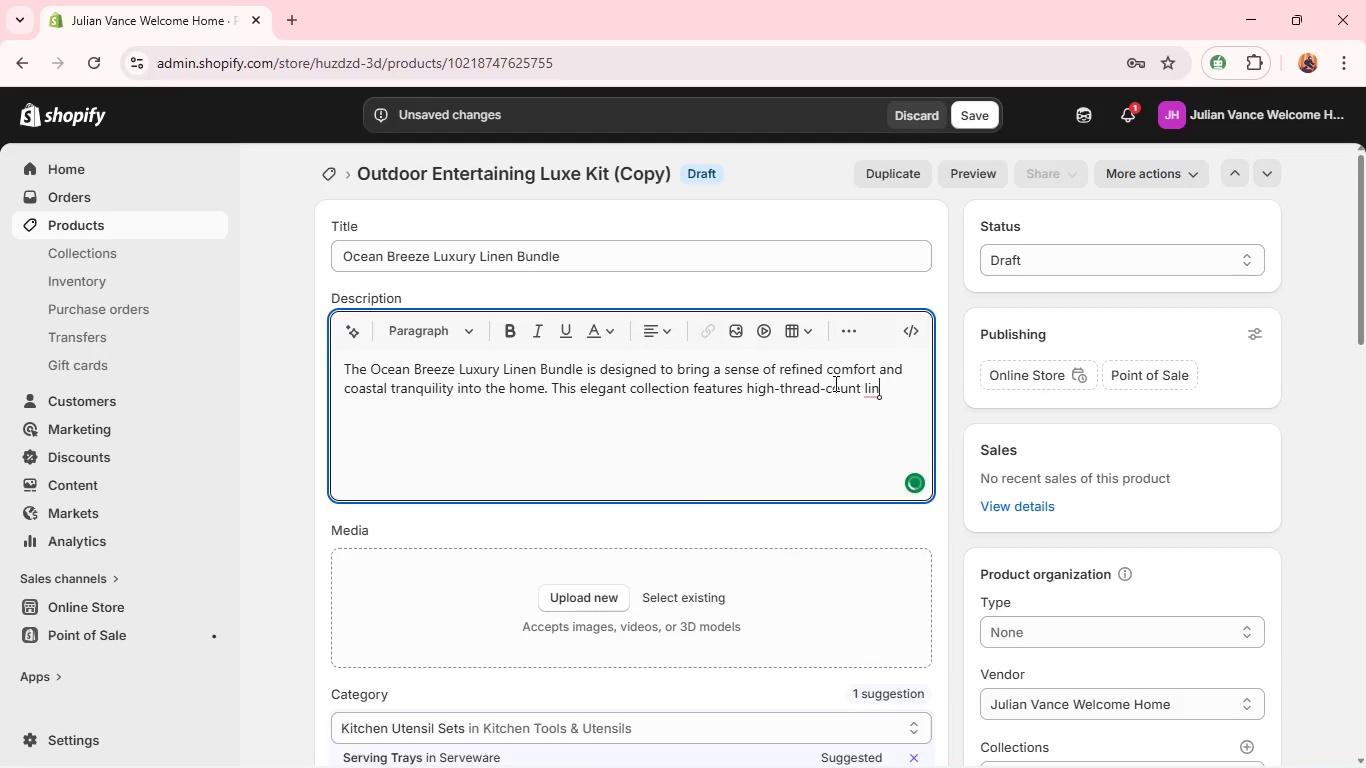 
type(ene)
key(Backspace)
type(s, exceptionally doft tectures, and claming, ocean-indp)
key(Backspace)
key(Backspace)
type(spired color paletter)
key(Backspace)
type(s that transform any bedroominto a peacefy)
key(Backspace)
type(ul retreat. )
 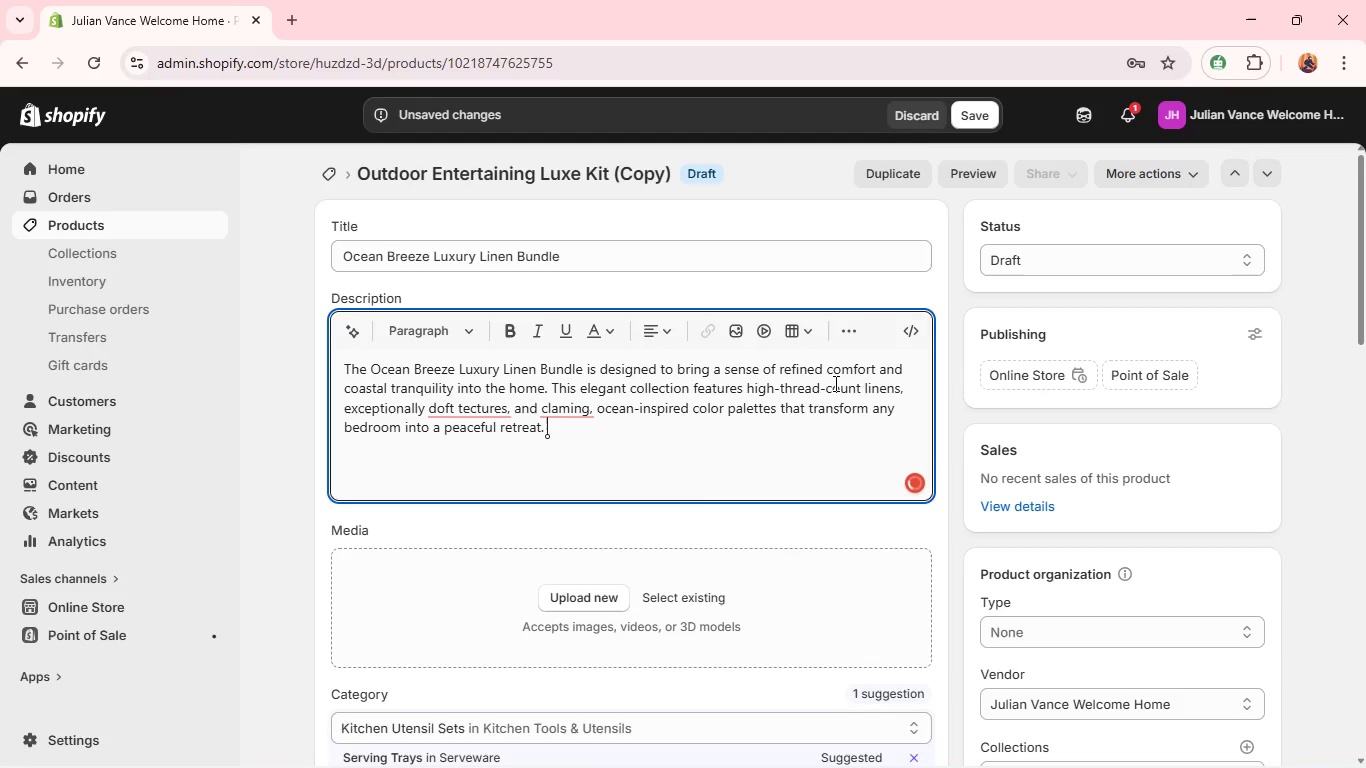 
left_click([484, 404])
 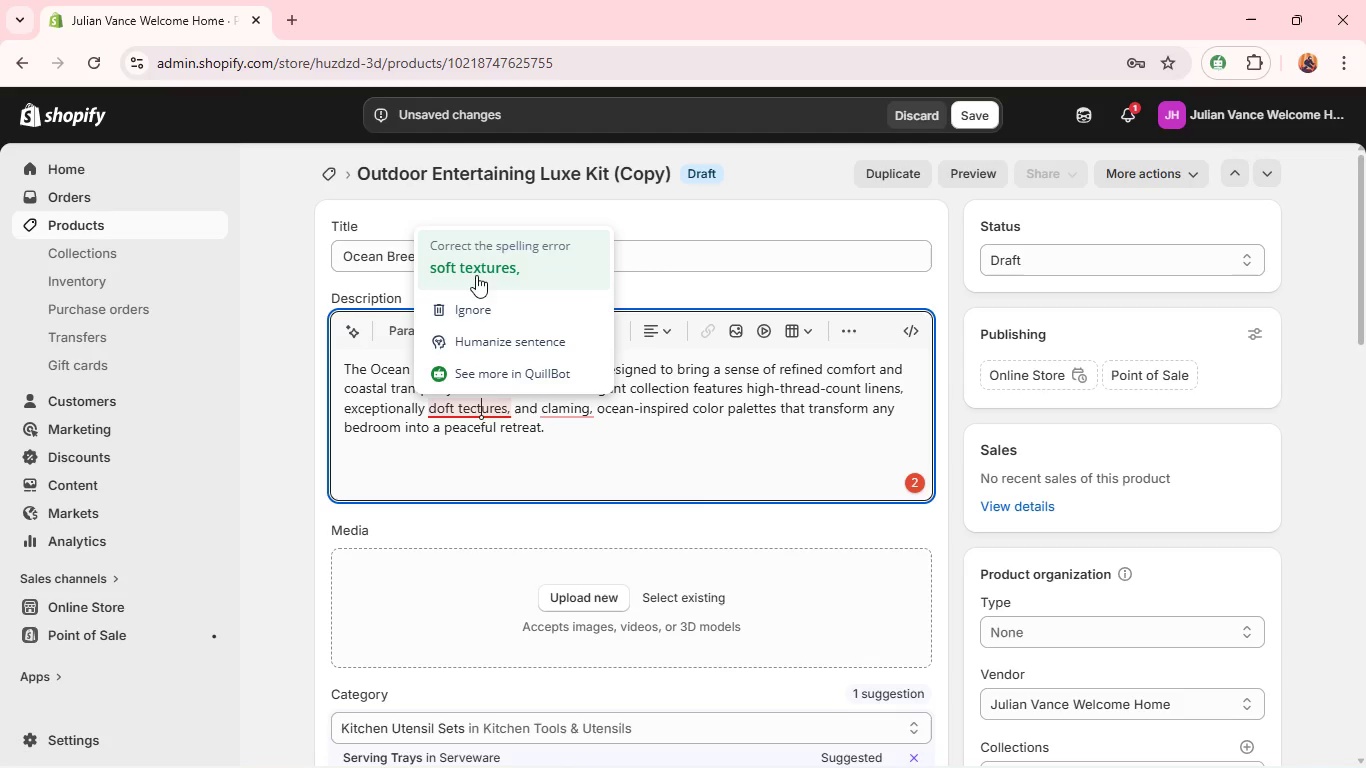 
left_click([475, 269])
 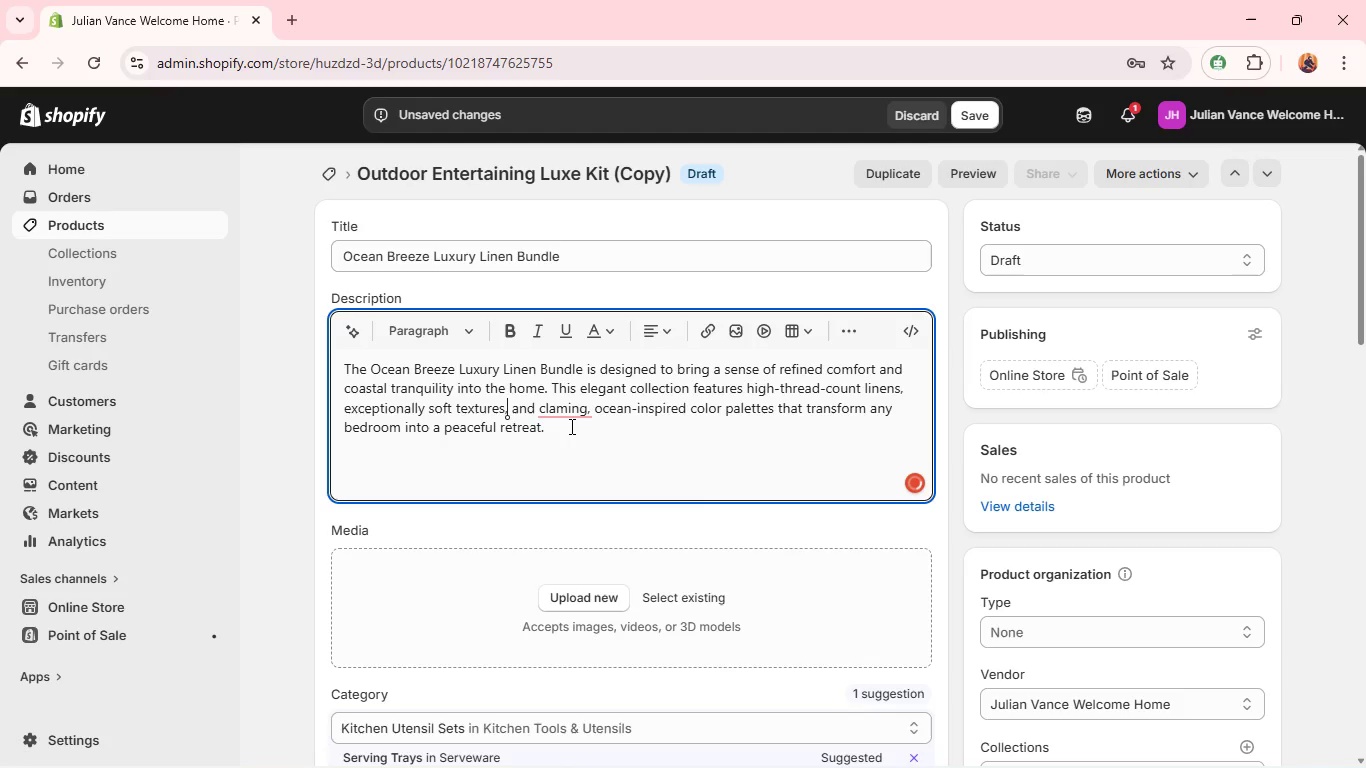 
left_click([568, 422])
 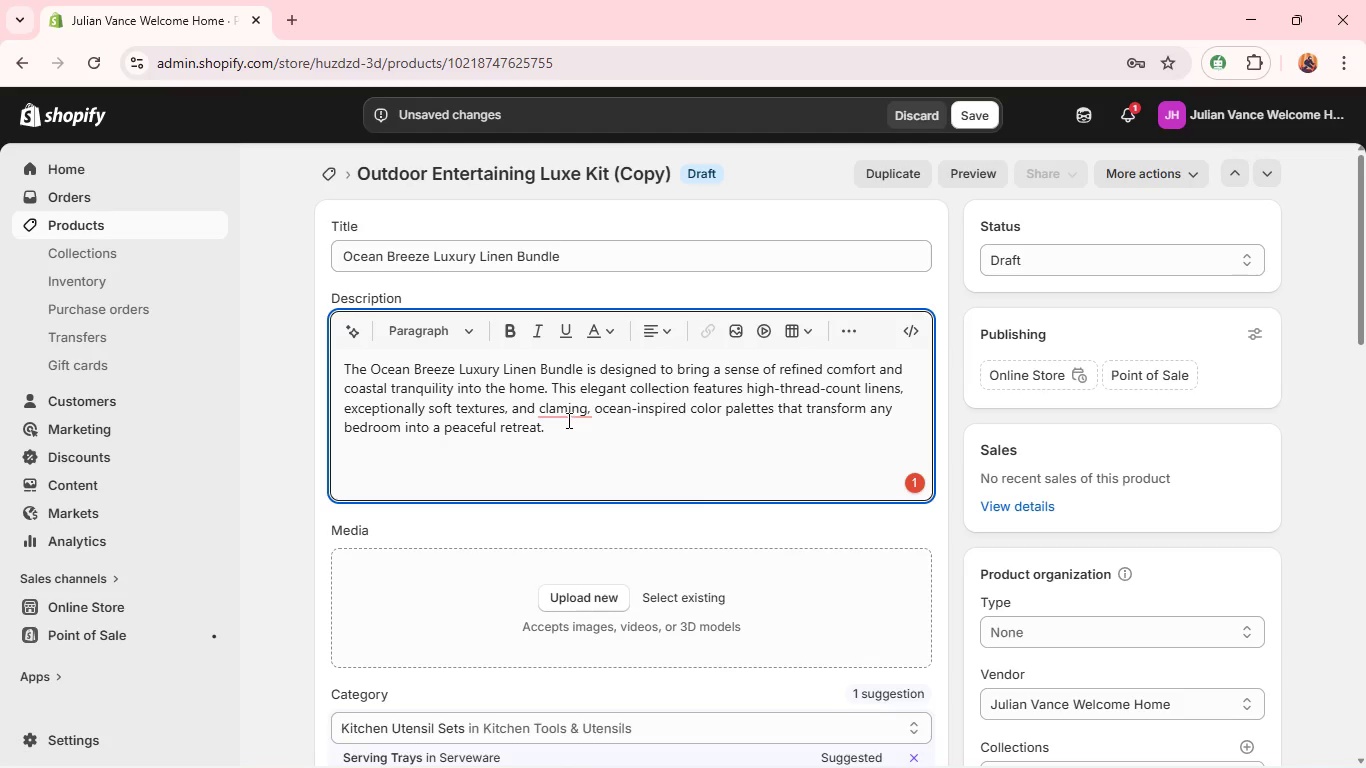 
left_click([561, 404])
 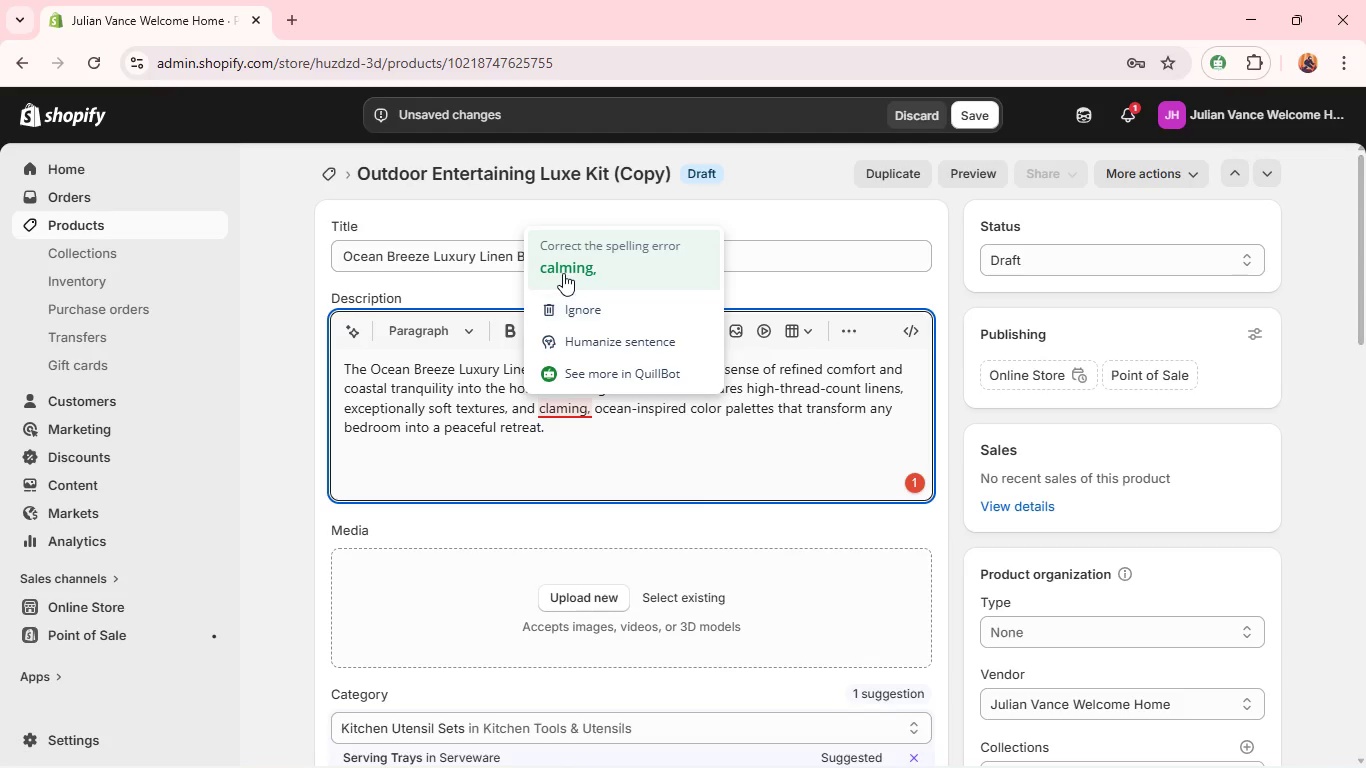 
left_click([563, 273])
 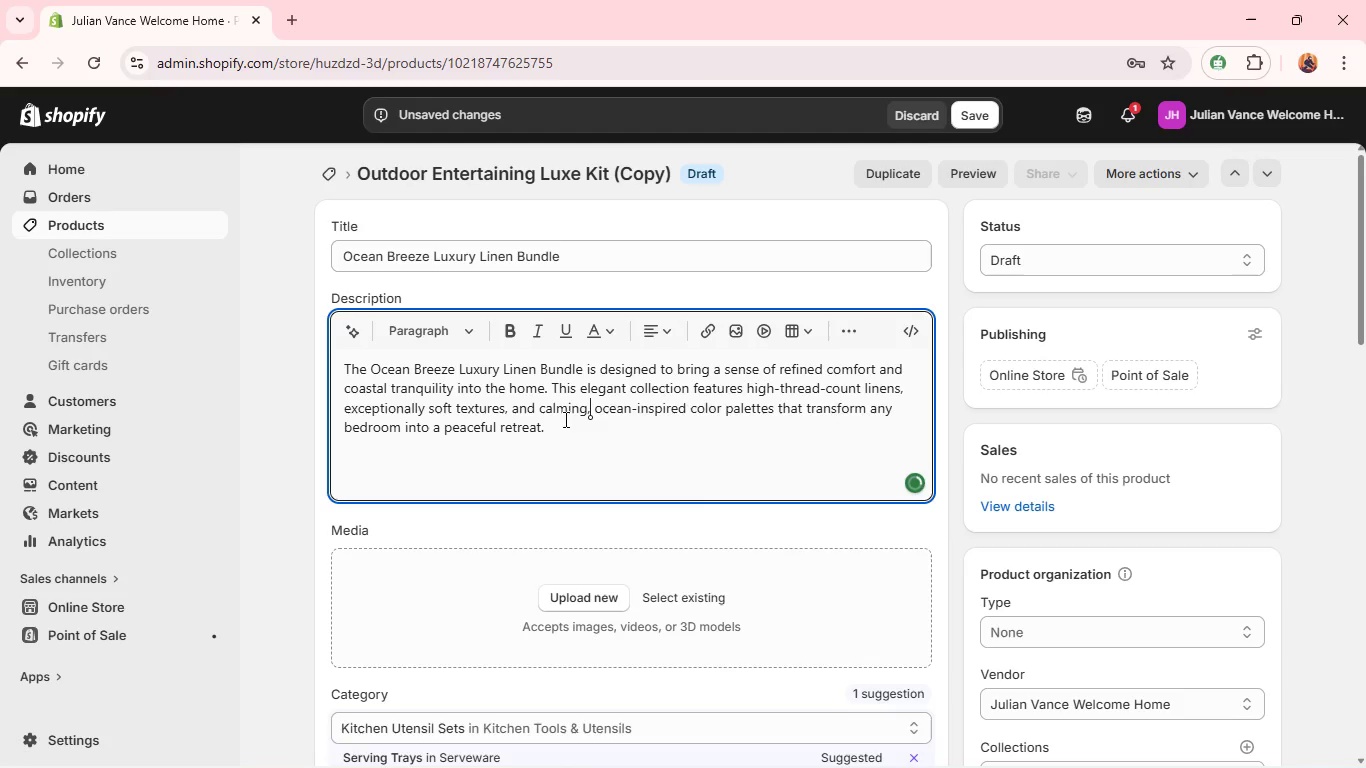 
left_click([559, 429])
 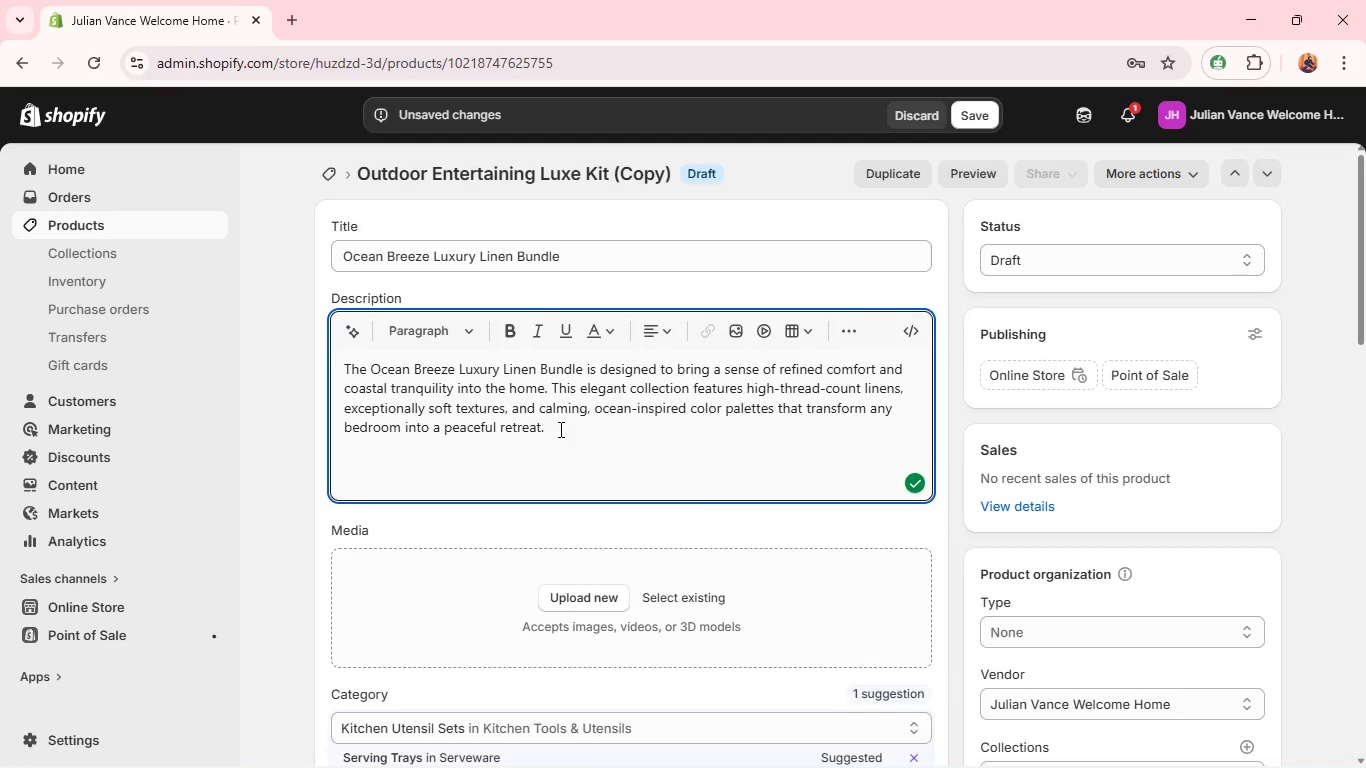 
type(Each element is carf)
key(Backspace)
type(efully selected to balance everyday functionla)
key(Backspace)
key(Backspace)
type(ality with elevated luxury, ensuring both durability anf in)
key(Backspace)
key(Backspace)
key(Backspace)
key(Backspace)
type(d in)
 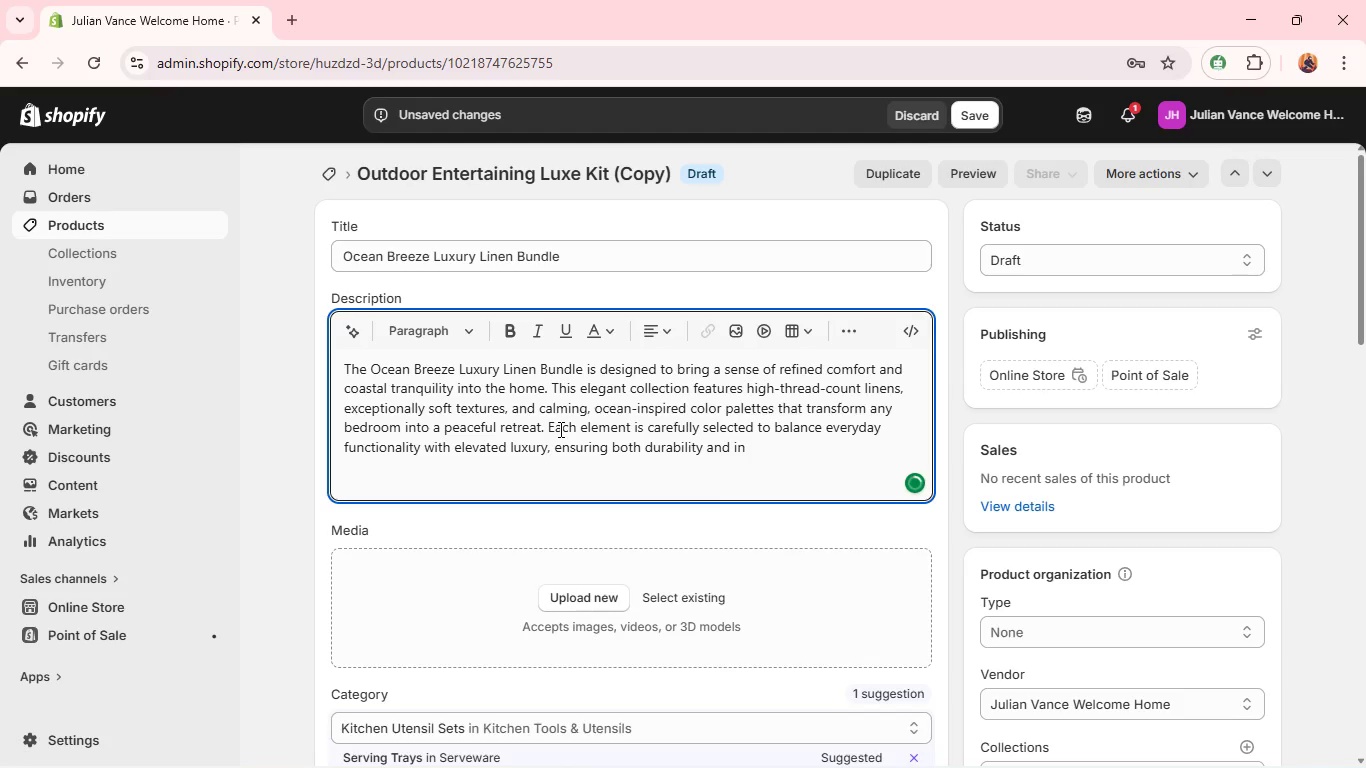 
type(dulgent emo)
key(Backspace)
type(do)
key(Backspace)
key(Backspace)
key(Backspace)
key(Backspace)
type(comfort. IDEAl for discr)
key(Backspace)
type(erning homew)
key(Backspace)
type(owners, the set enag)
key(Backspace)
key(Backspace)
type(ganc)
key(Backspace)
key(Backspace)
key(Backspace)
key(Backspace)
type(hancrs sl)
key(Backspace)
key(Backspace)
key(Backspace)
key(Backspace)
key(Backspace)
 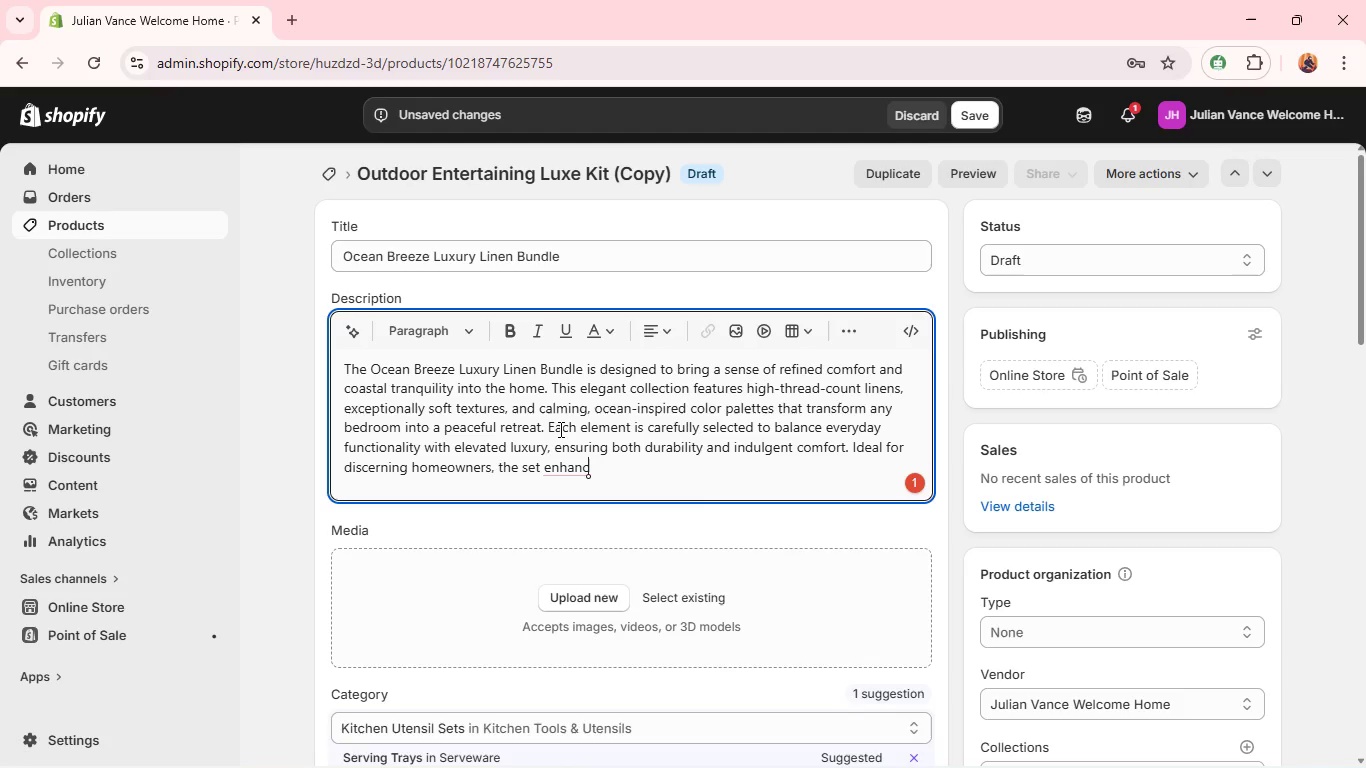 
wait(11.55)
 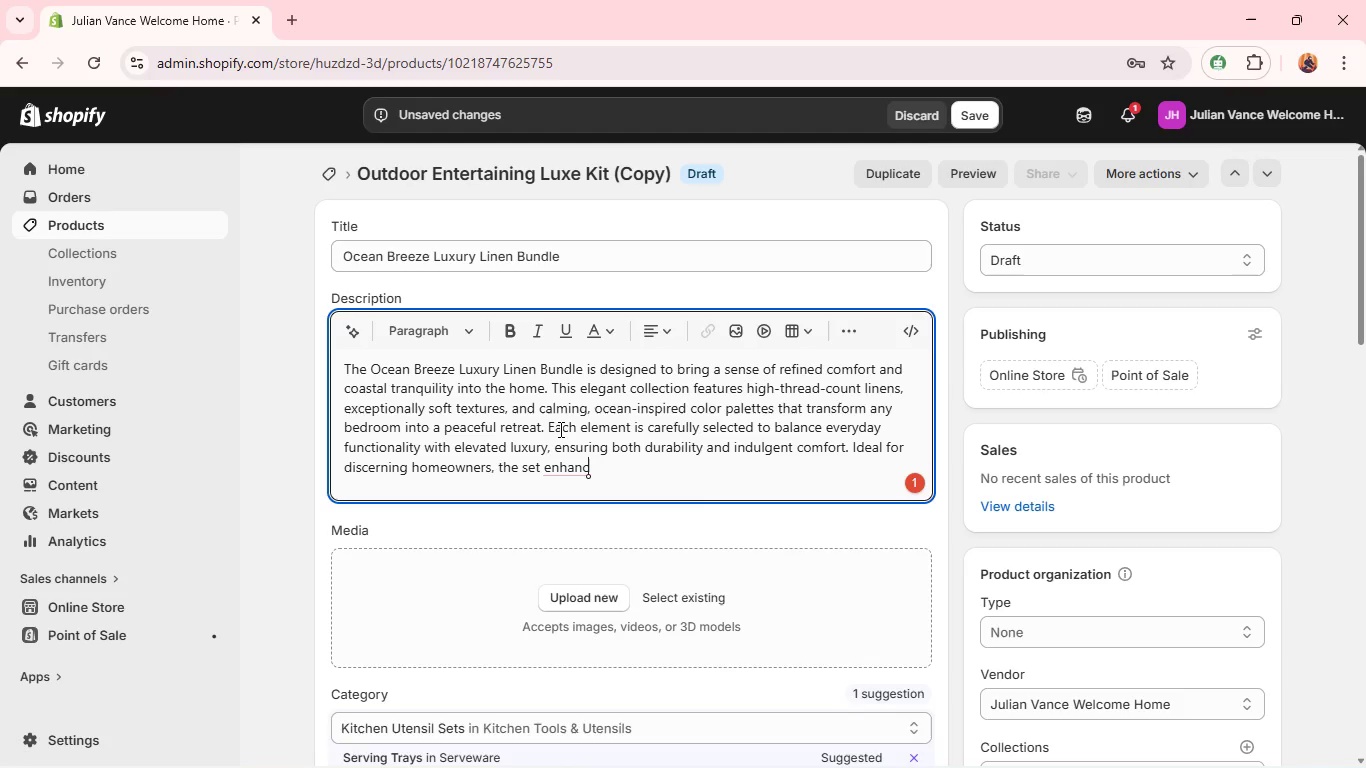 
type(es sleep spaces with a clean, refreshing aesthetic that d)
key(Backspace)
type(feeks )
key(Backspace)
key(Backspace)
key(Backspace)
type(ls vo)
key(Backspace)
key(Backspace)
type(both timeless and restota)
key(Backspace)
key(Backspace)
type(rative. As a thoughtfully vu)
key(Backspace)
key(Backspace)
type(curated te)
key(Backspace)
key(Backspace)
type(real)
 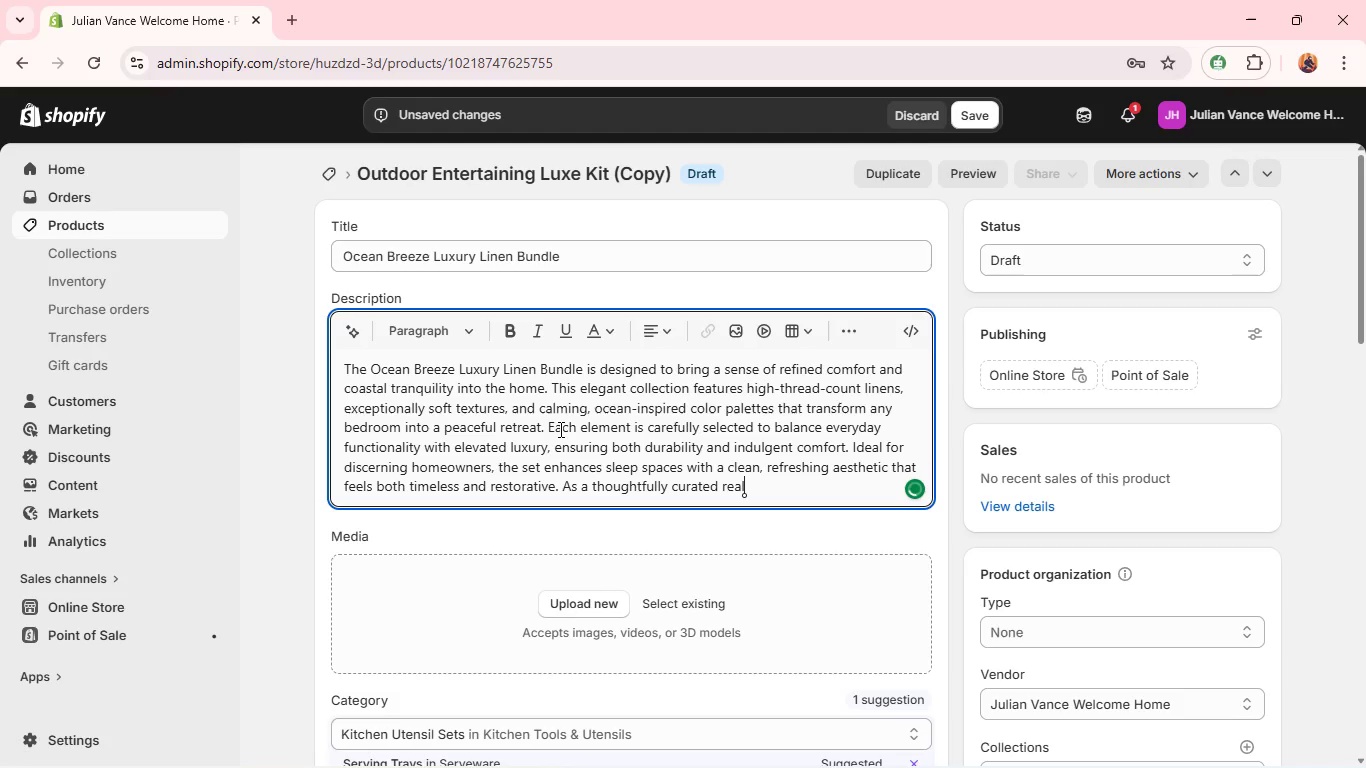 
type(tor gift box, it seves as memorable closing gift that blends practivl)
key(Backspace)
type(a)
key(Backspace)
key(Backspace)
type(calir)
key(Backspace)
type(ty with understated sophistication. More than just bed)
key(Backspace)
type(edding.)
key(Backspace)
type(,)
 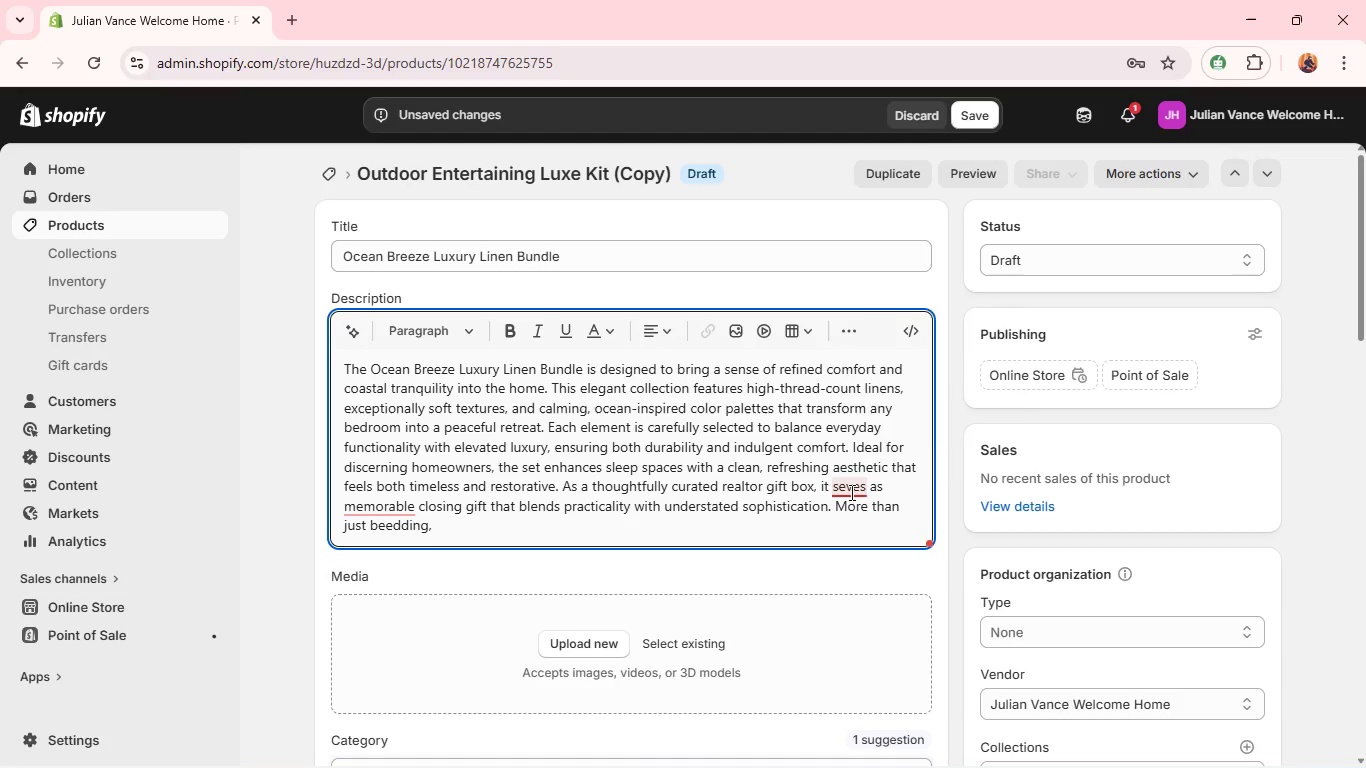 
left_click([851, 492])
 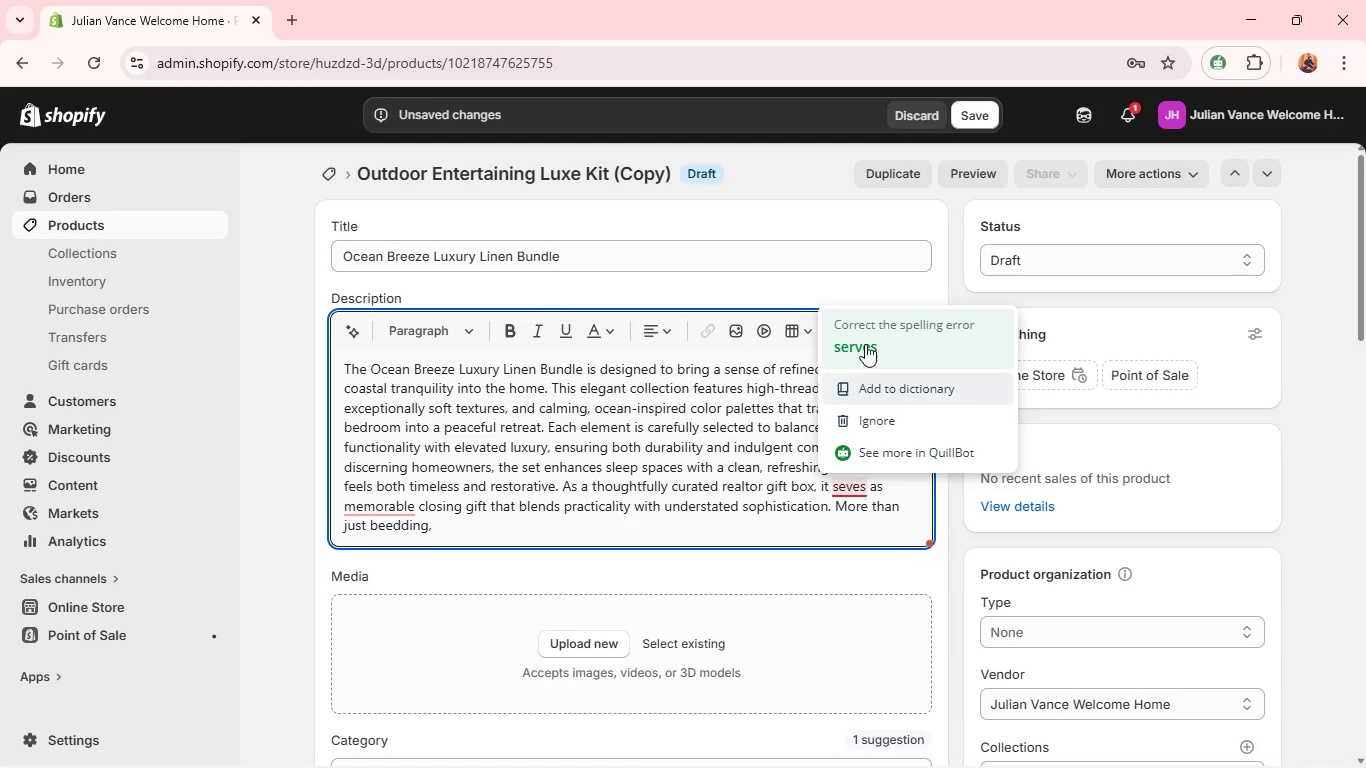 
left_click([864, 340])
 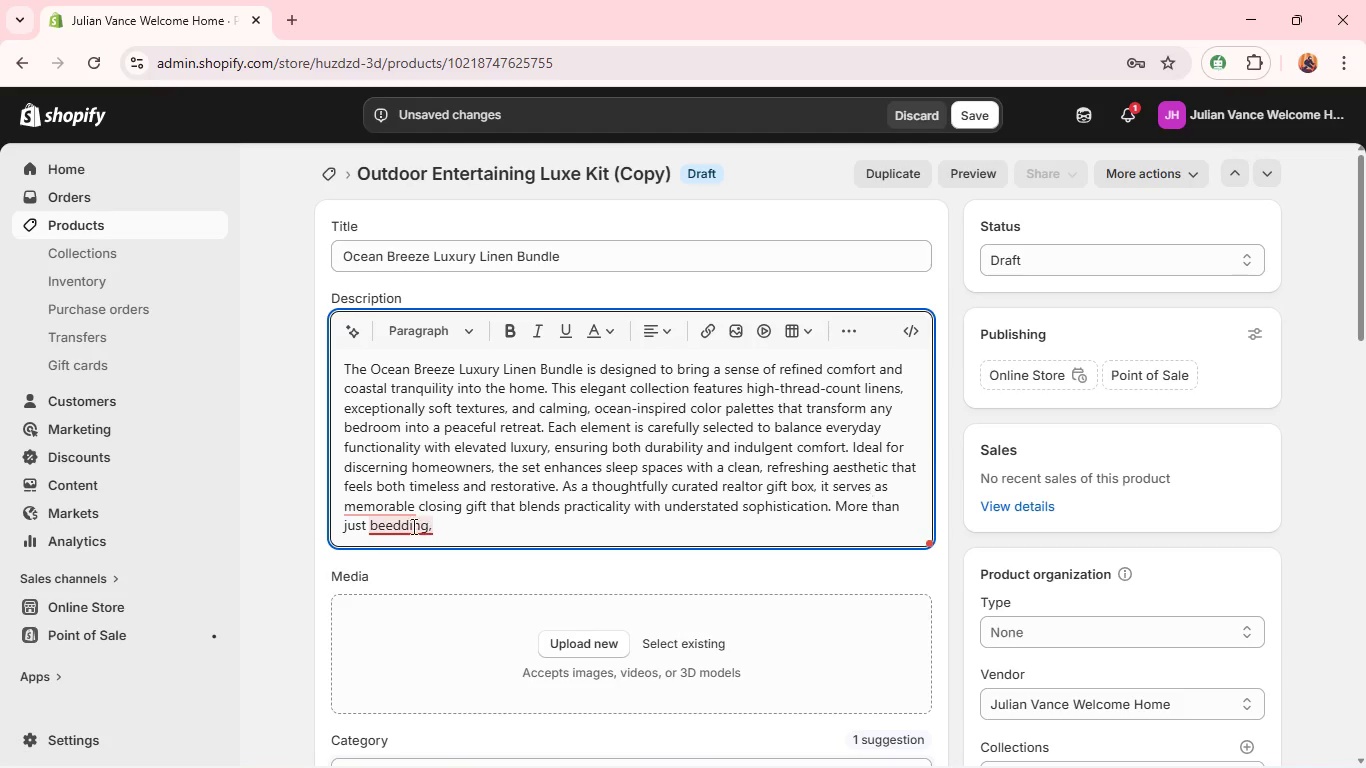 
left_click([396, 509])
 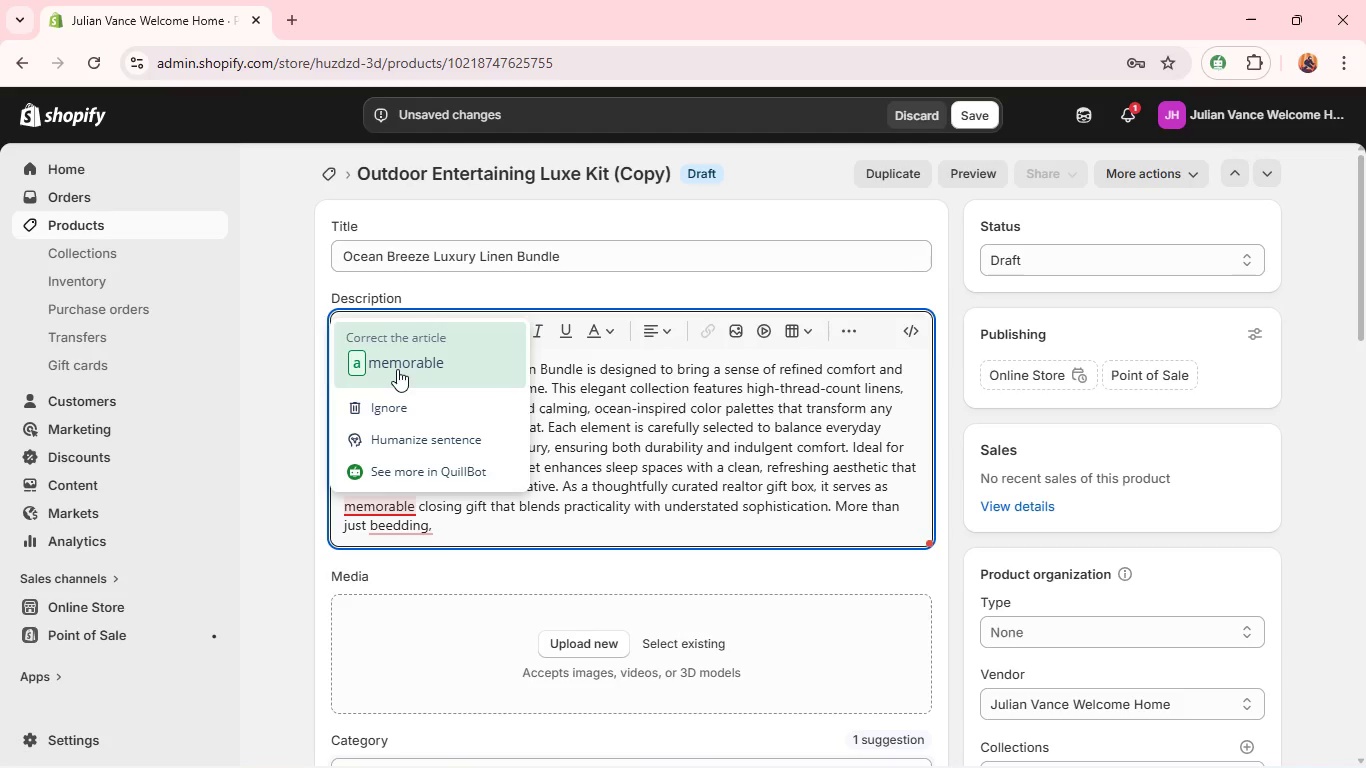 
left_click([395, 367])
 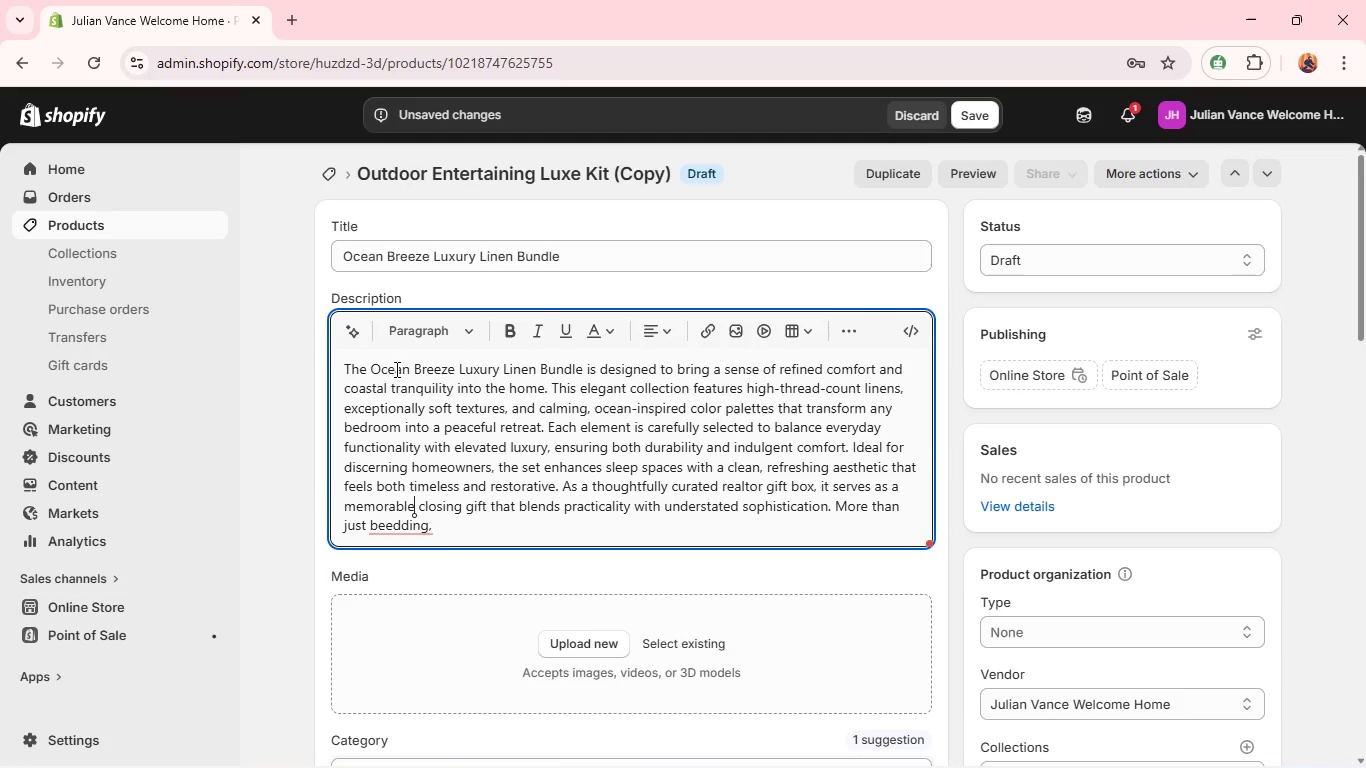 
wait(5.58)
 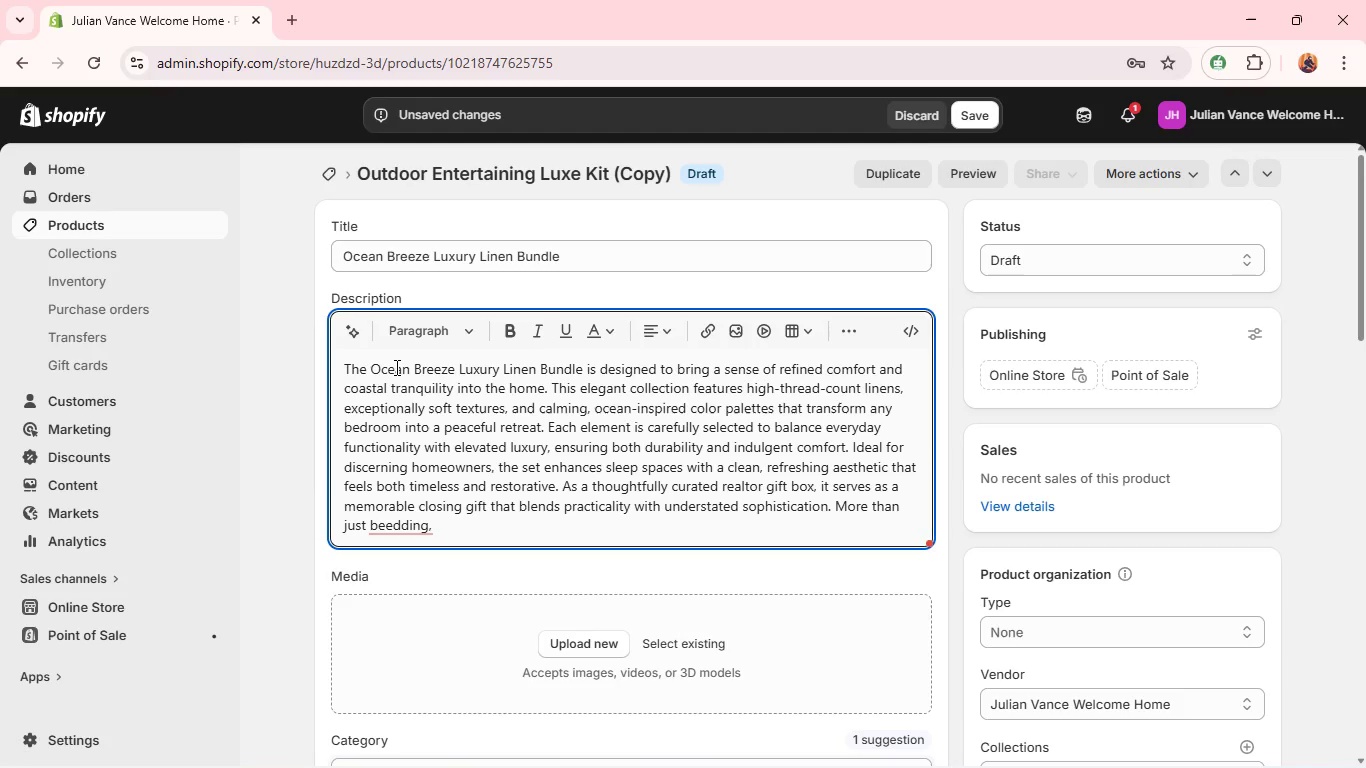 
left_click([391, 530])
 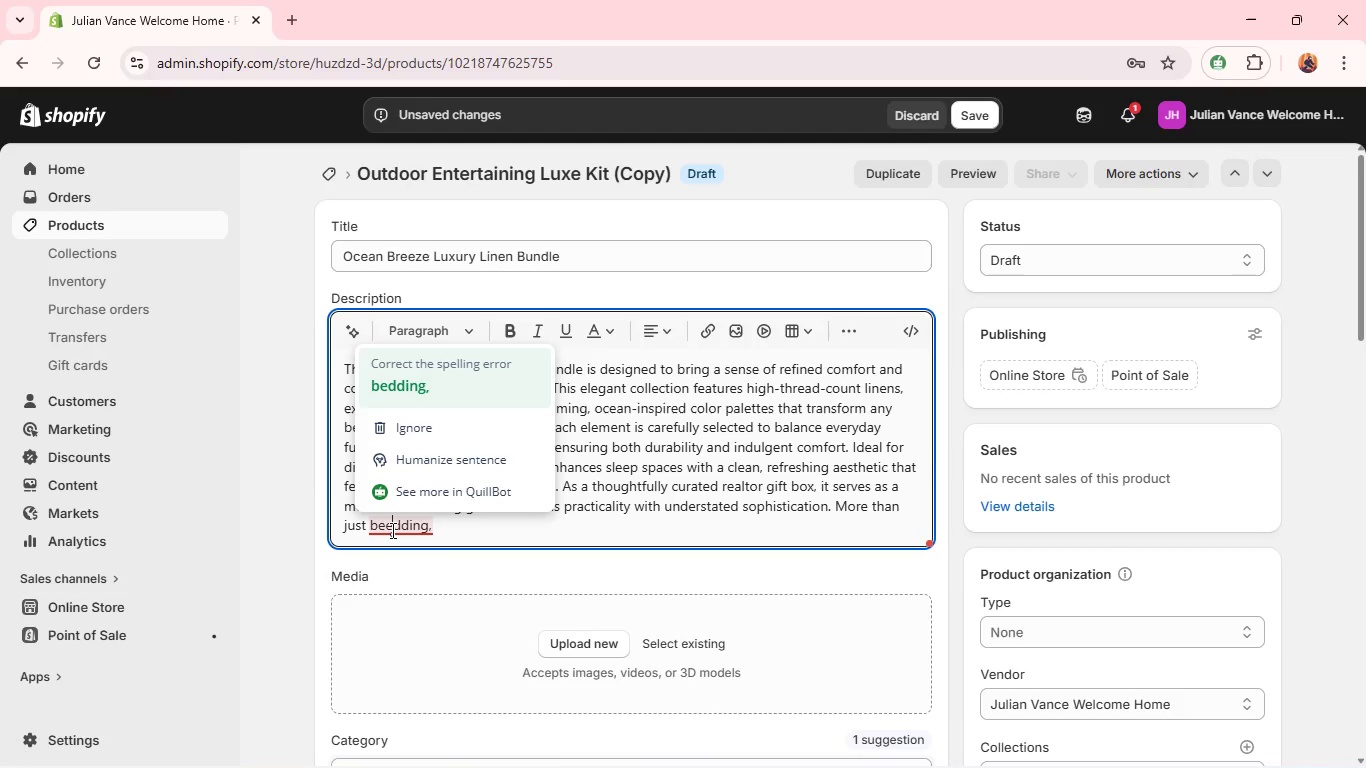 
key(Backspace)
 